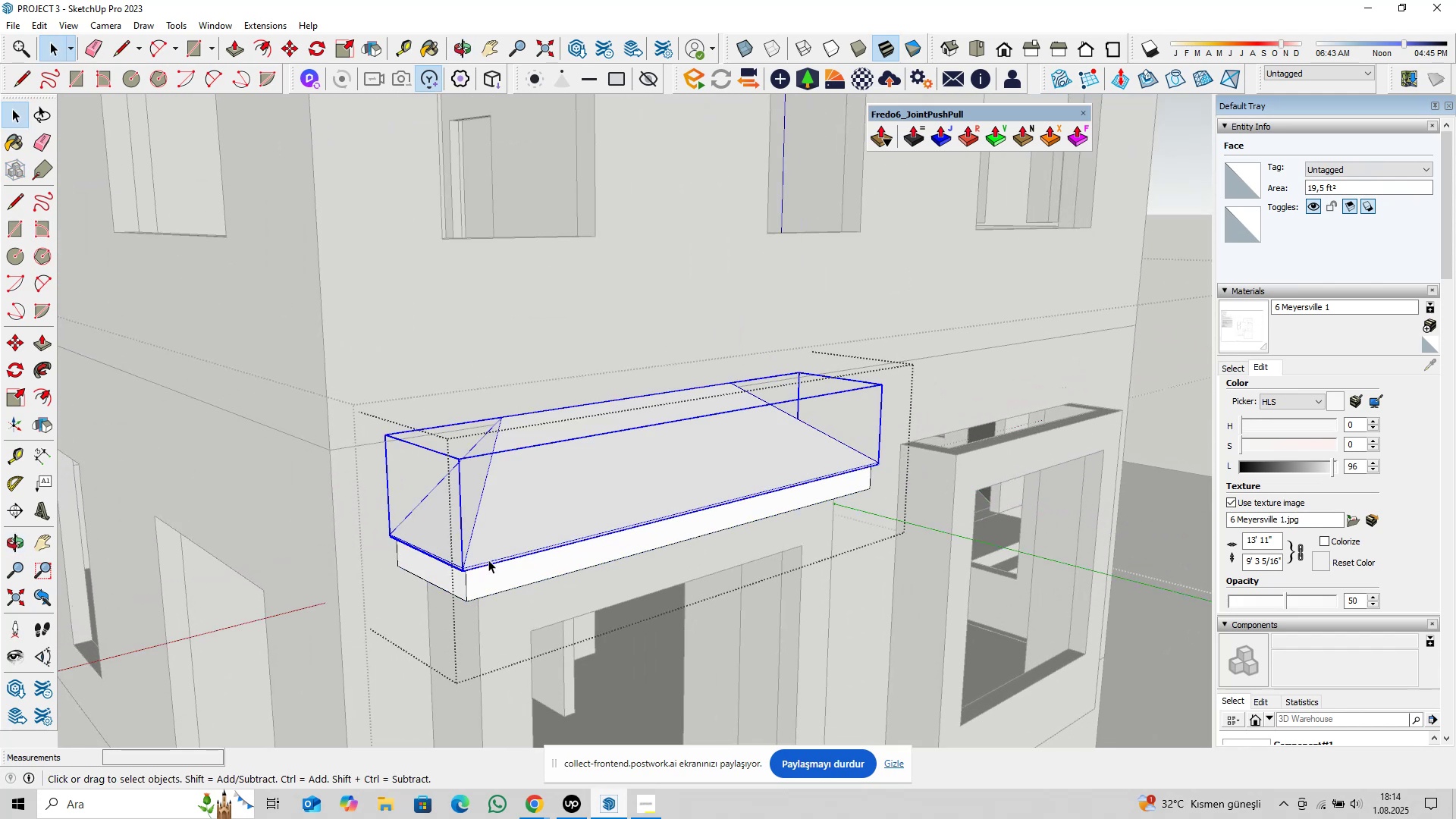 
hold_key(key=ShiftLeft, duration=0.34)
 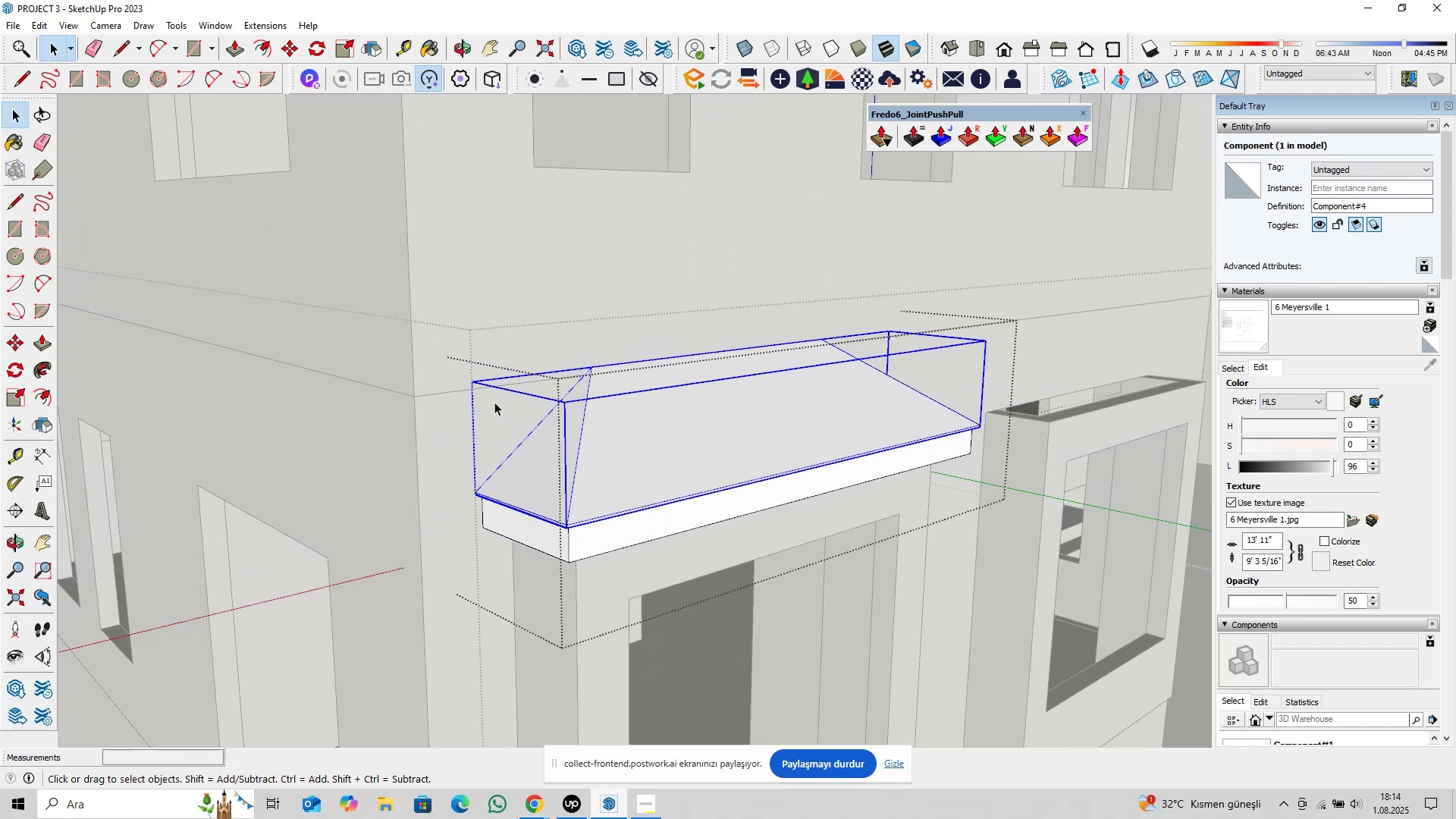 
right_click([494, 402])
 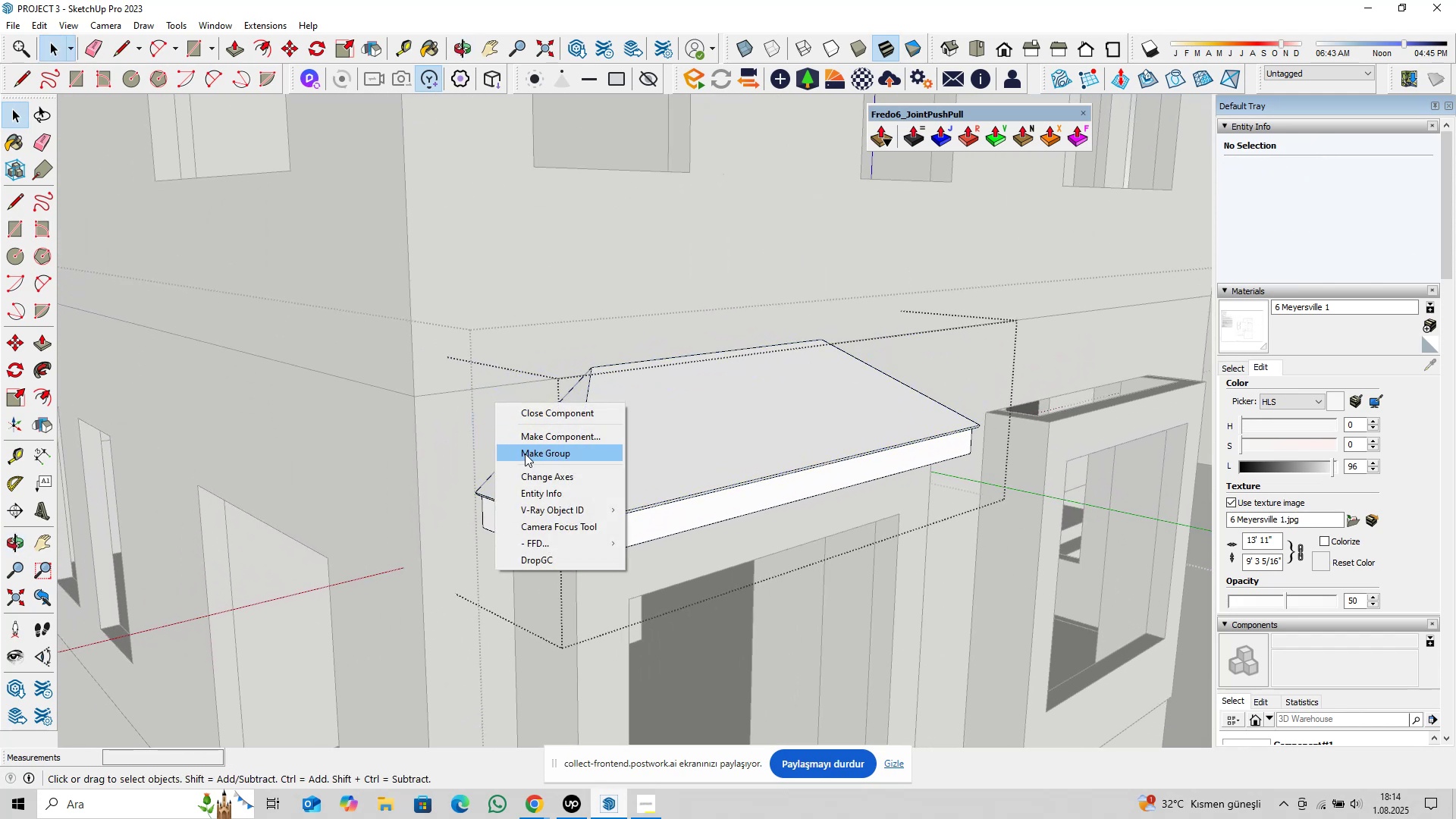 
left_click([525, 453])
 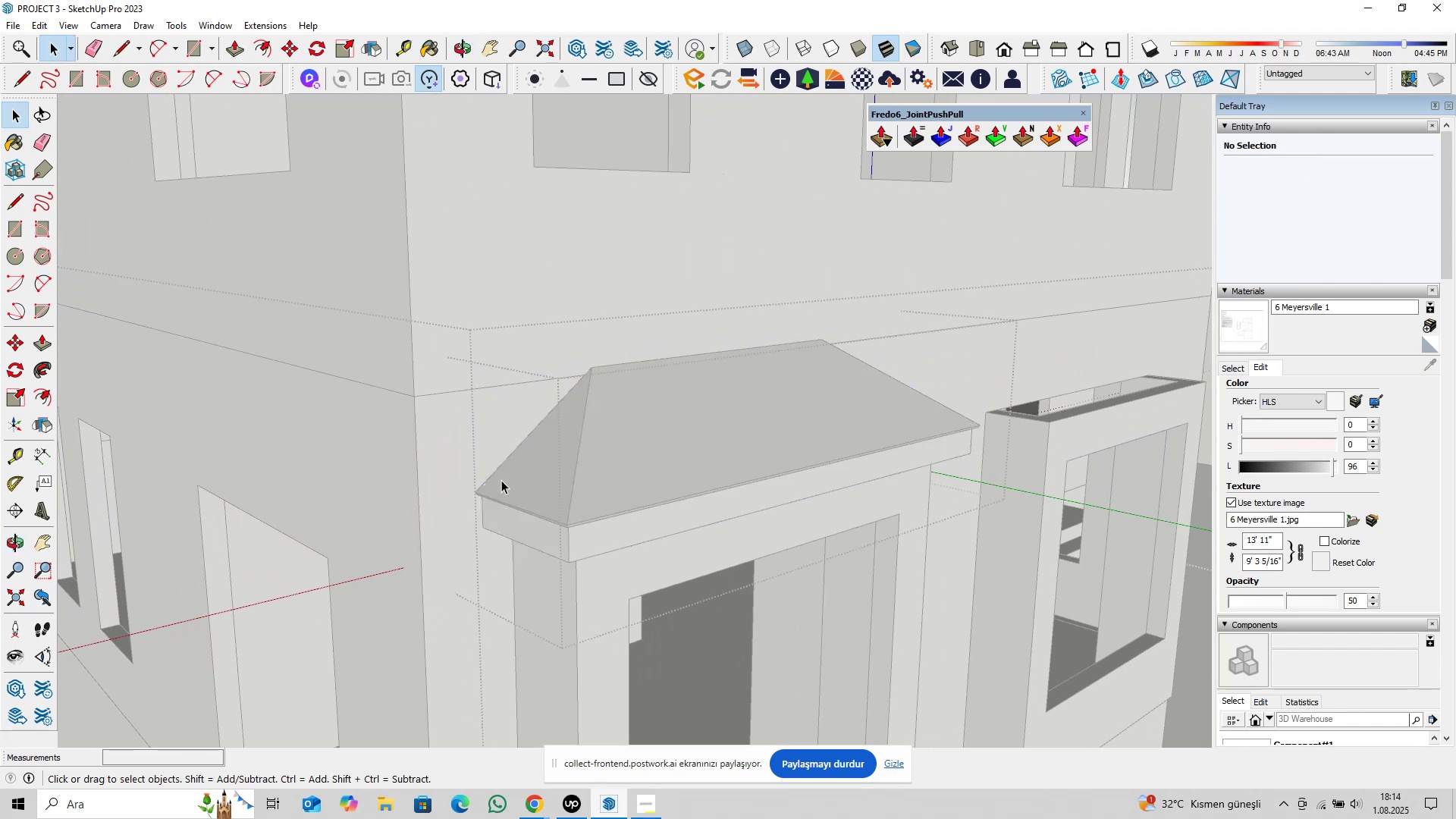 
scroll: coordinate [481, 497], scroll_direction: up, amount: 21.0
 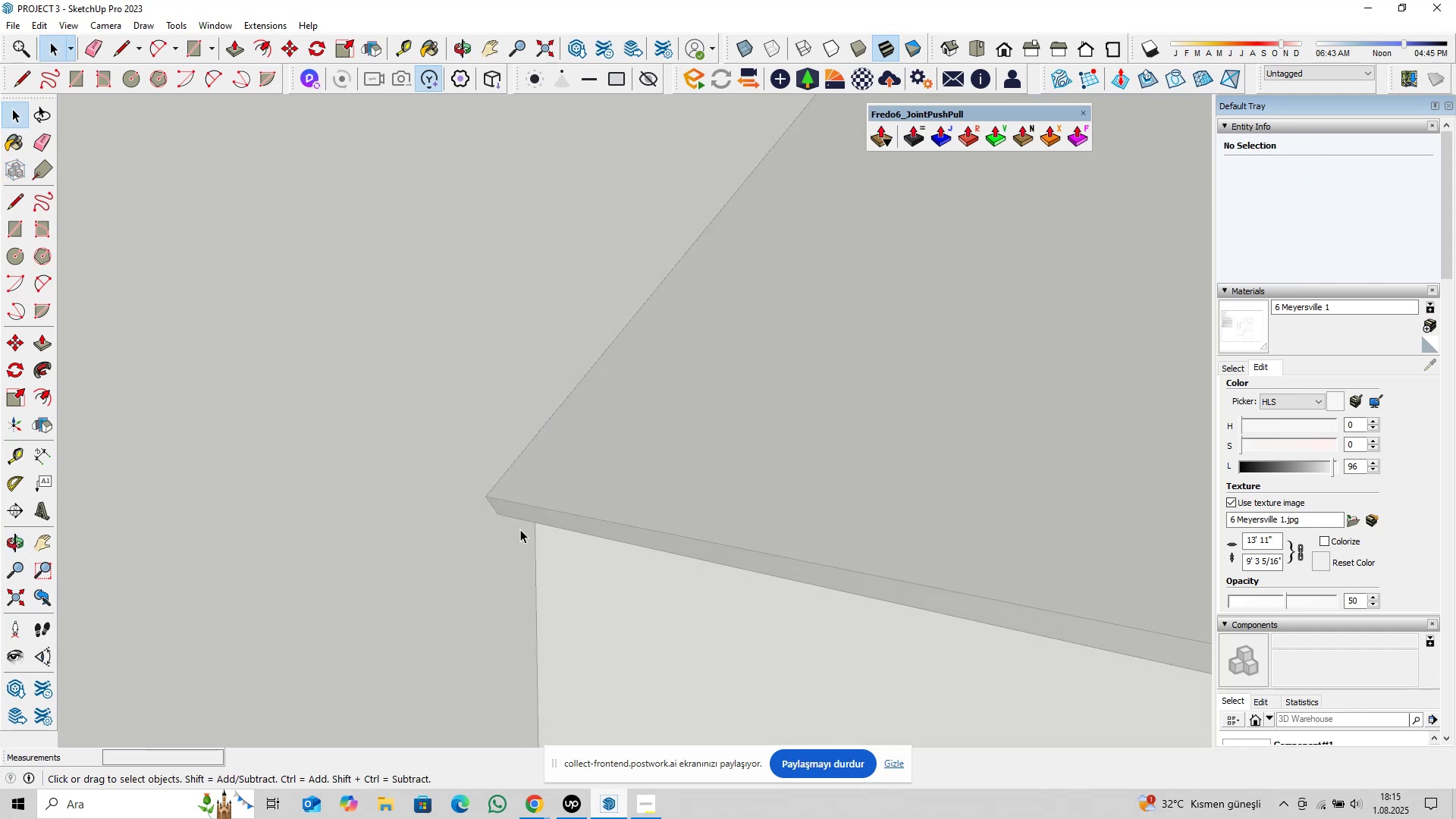 
type(pl)
 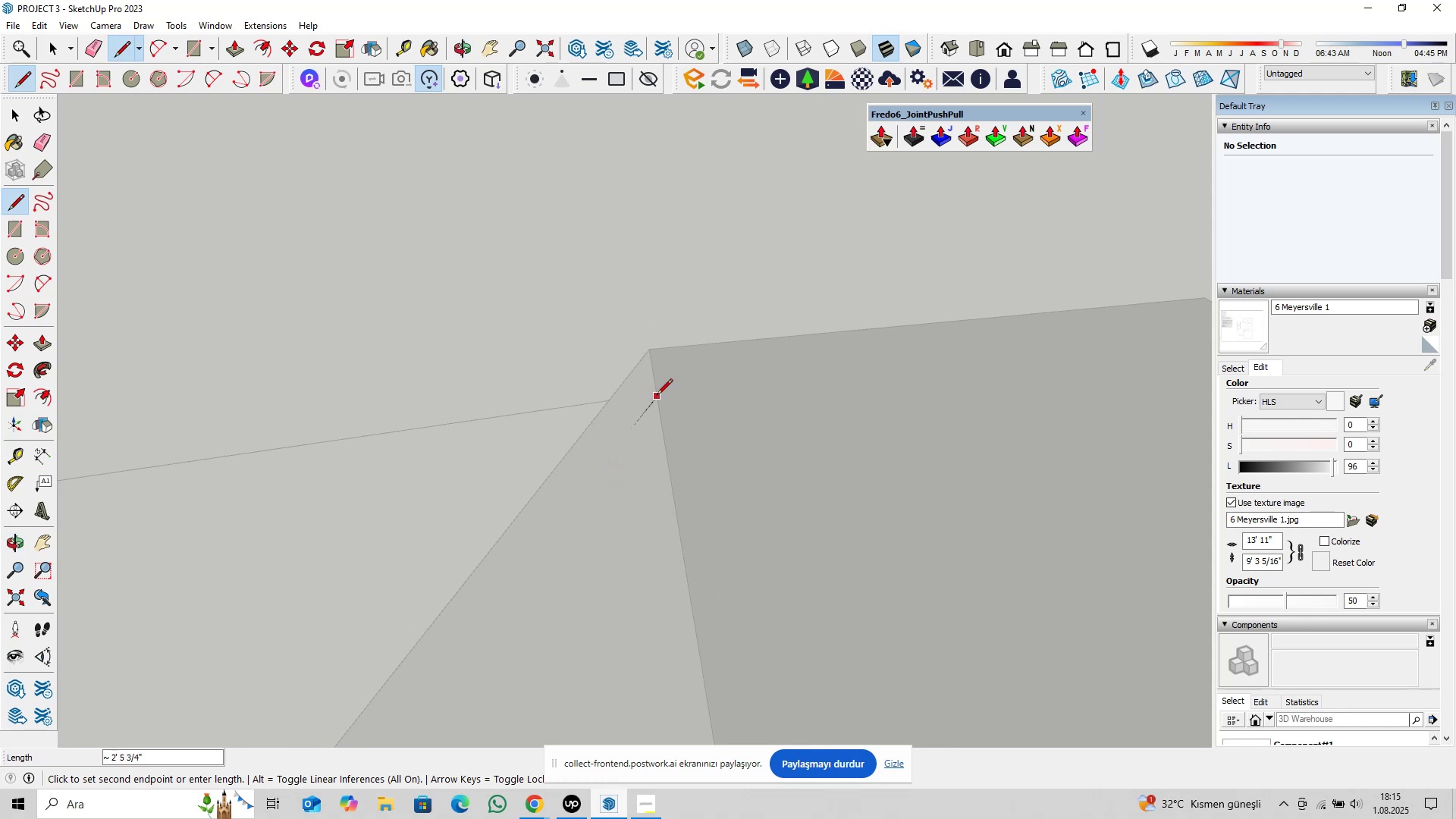 
scroll: coordinate [557, 482], scroll_direction: down, amount: 4.0
 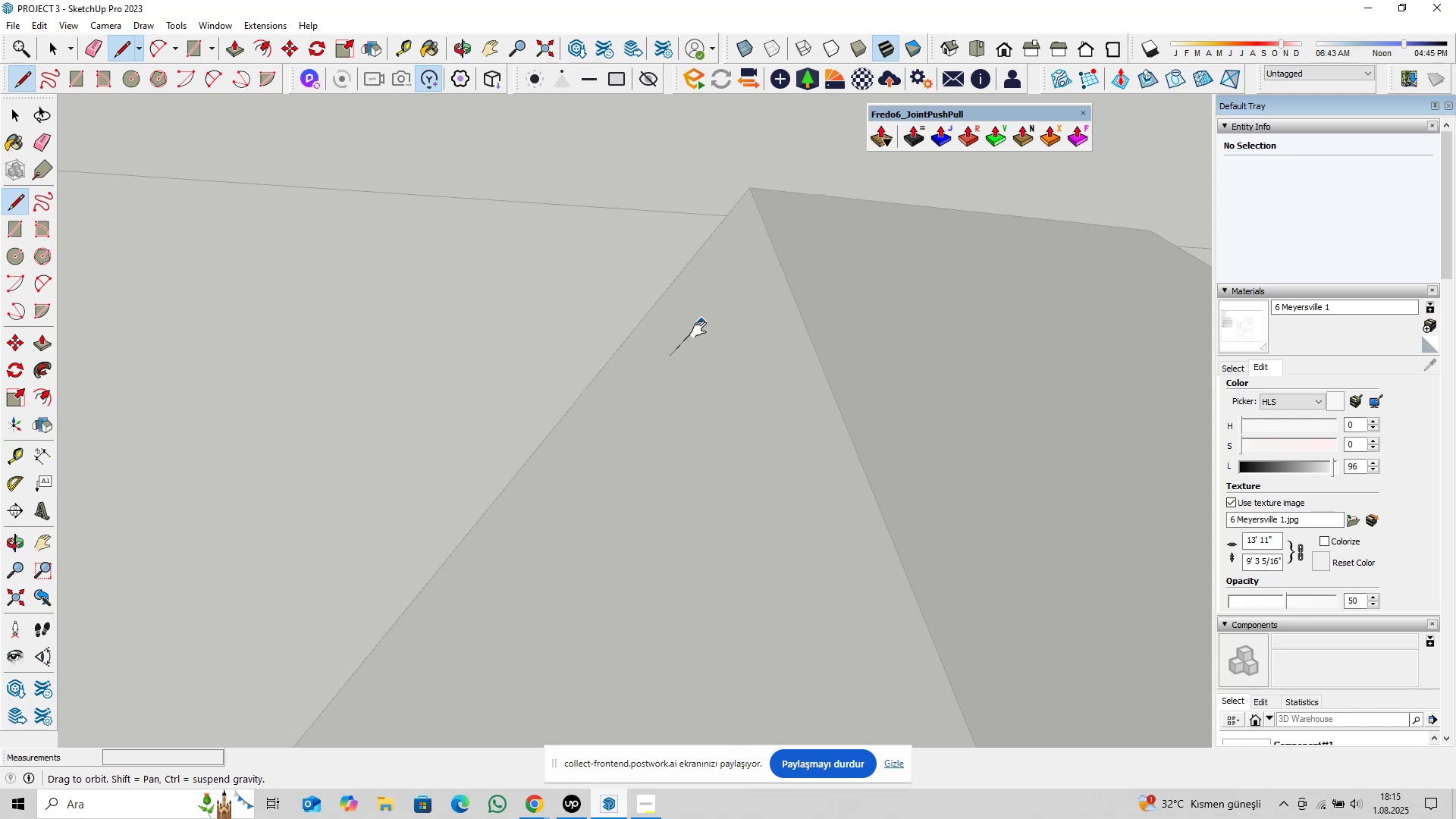 
scroll: coordinate [635, 363], scroll_direction: up, amount: 14.0
 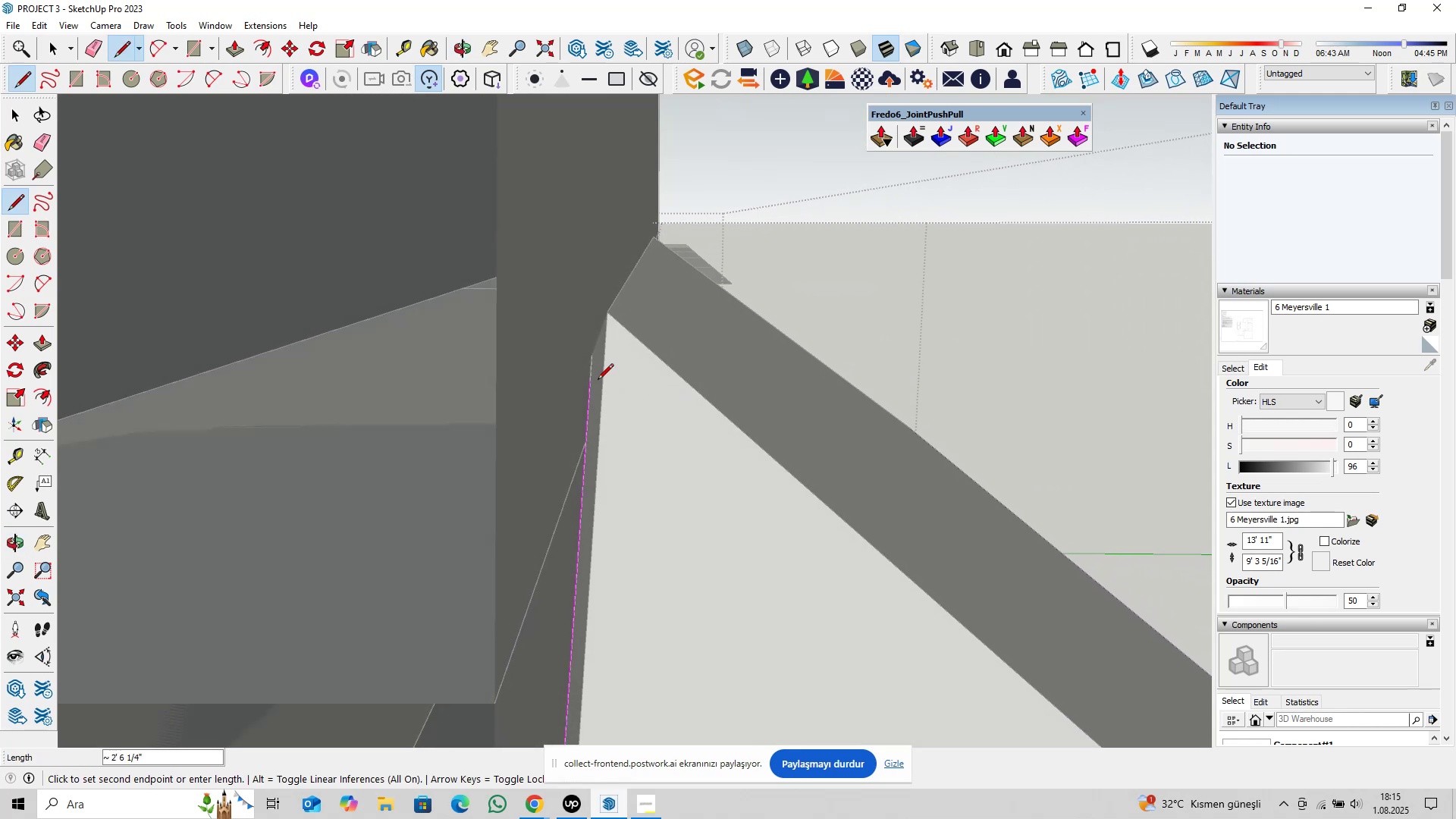 
left_click([590, 362])
 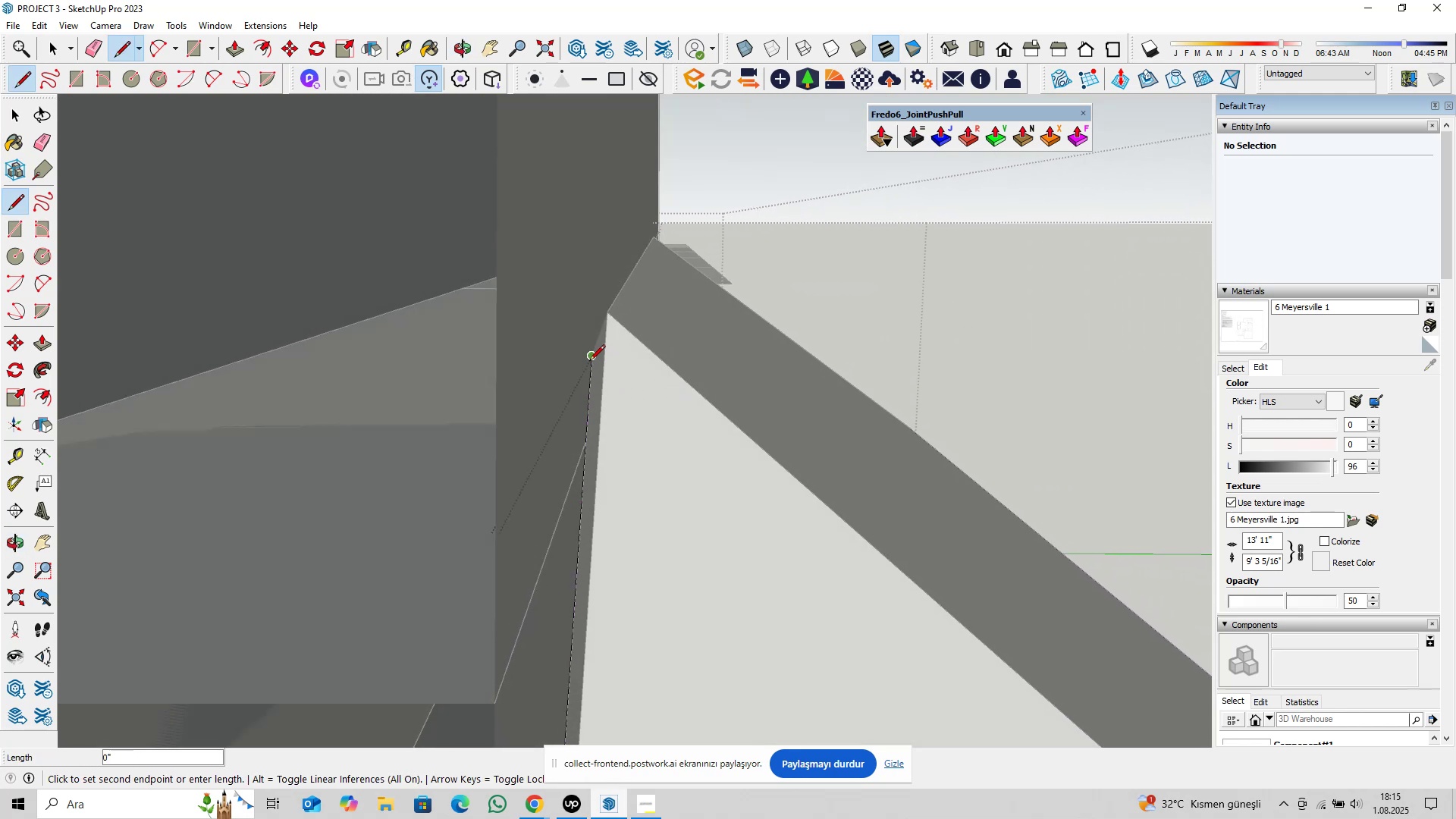 
scroll: coordinate [594, 359], scroll_direction: down, amount: 3.0
 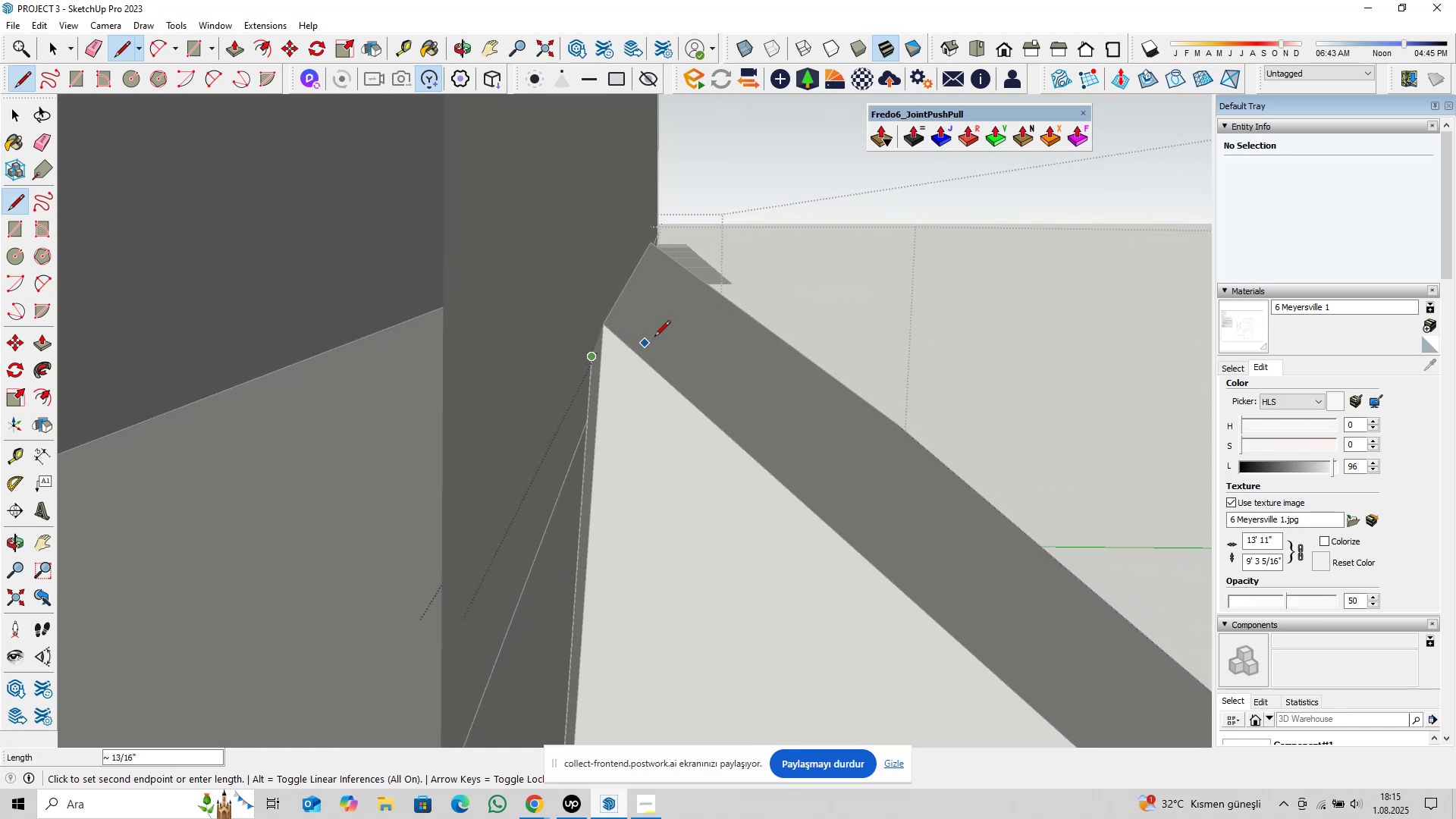 
hold_key(key=ShiftLeft, duration=0.3)
 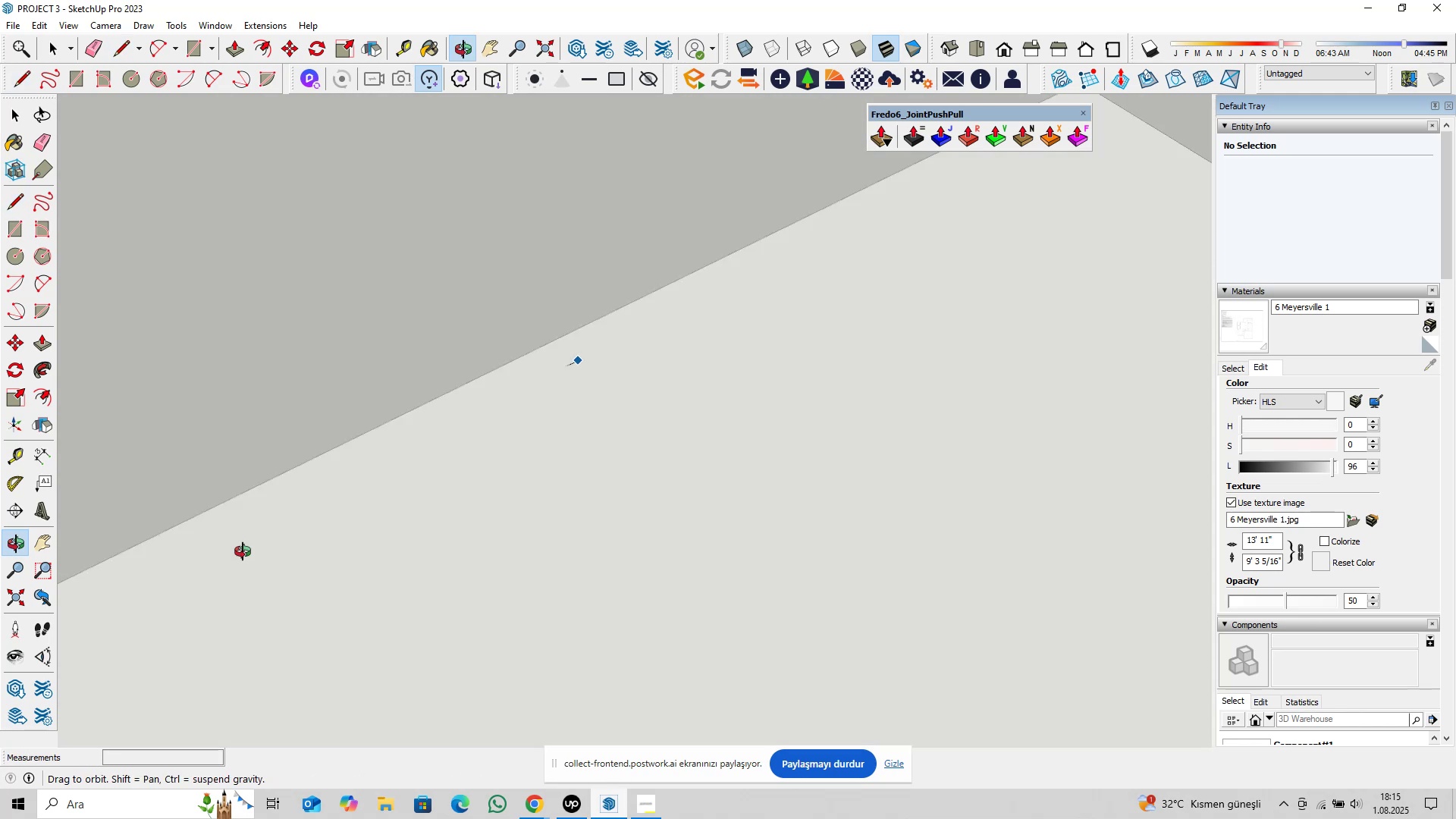 
hold_key(key=ShiftLeft, duration=0.3)
 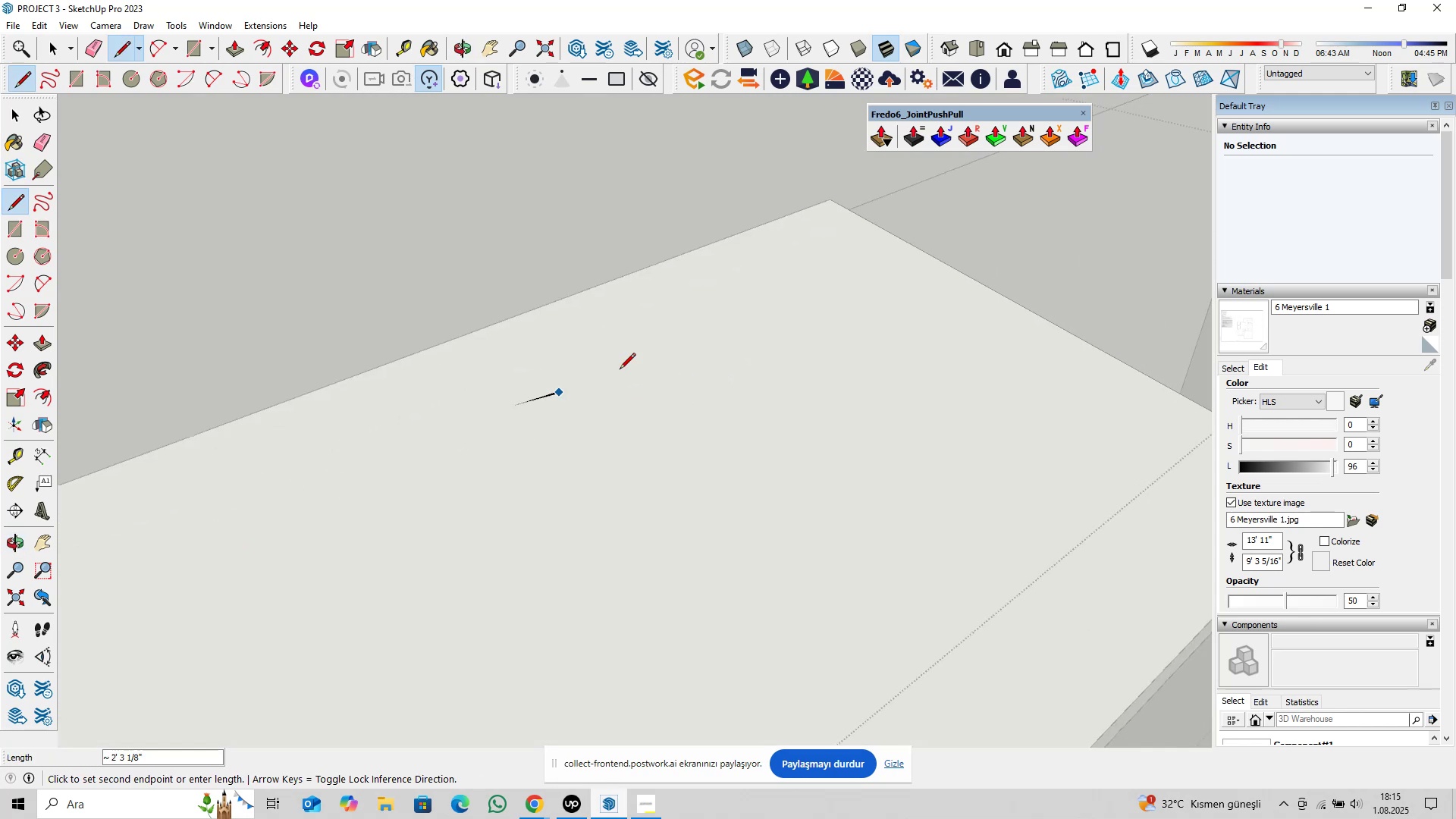 
key(Shift+ShiftLeft)
 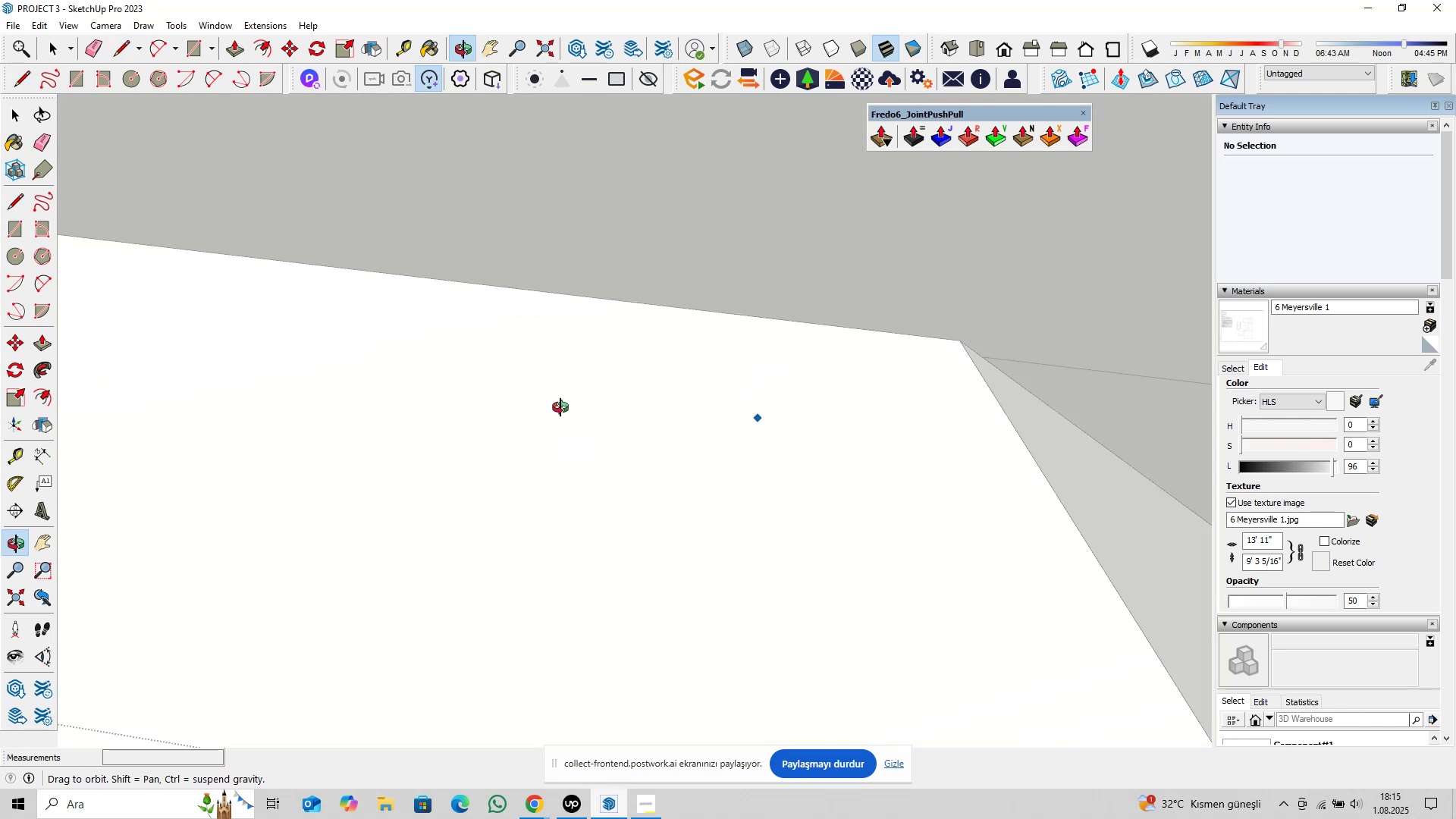 
key(Shift+ShiftLeft)
 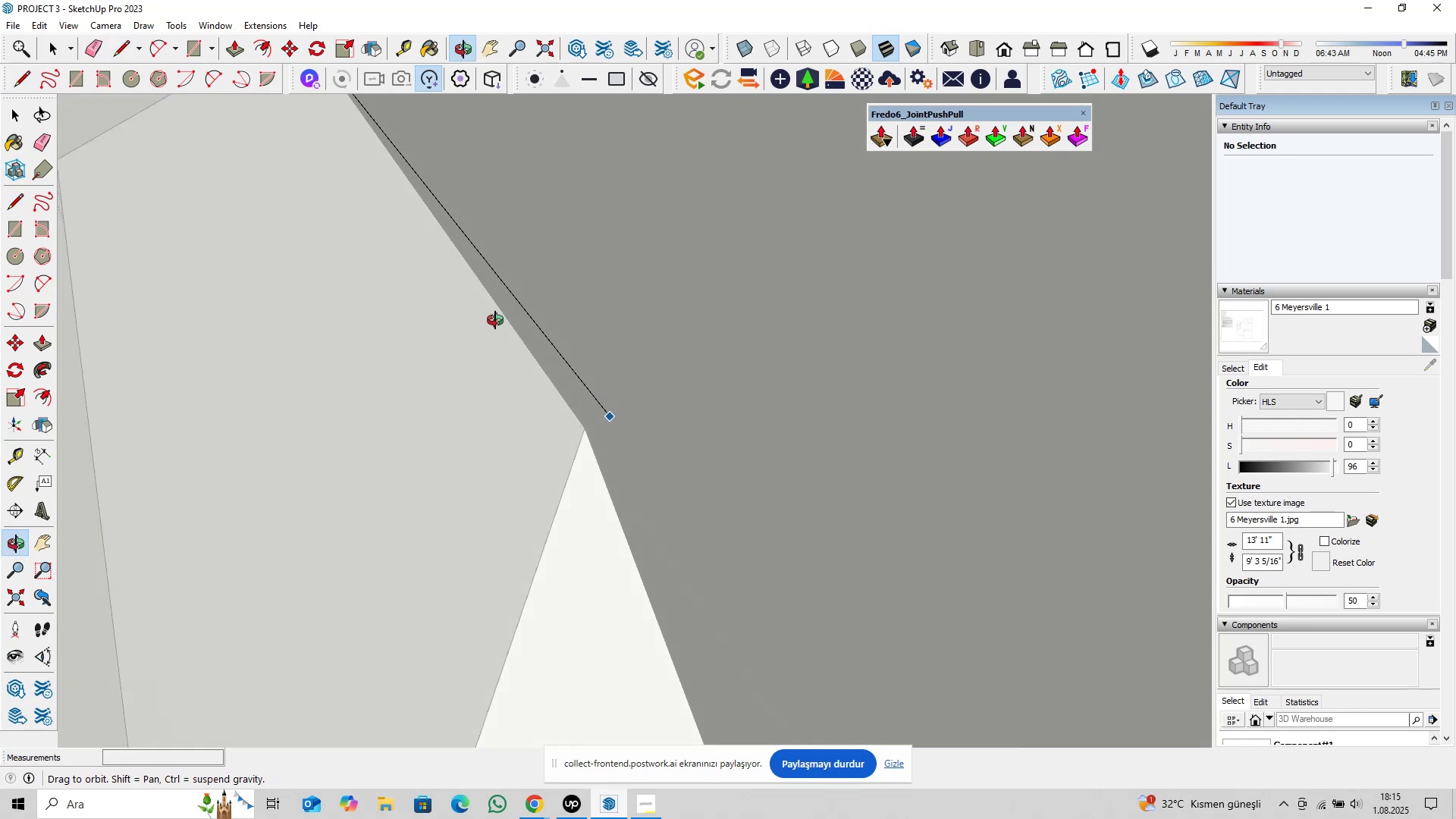 
scroll: coordinate [580, 424], scroll_direction: up, amount: 14.0
 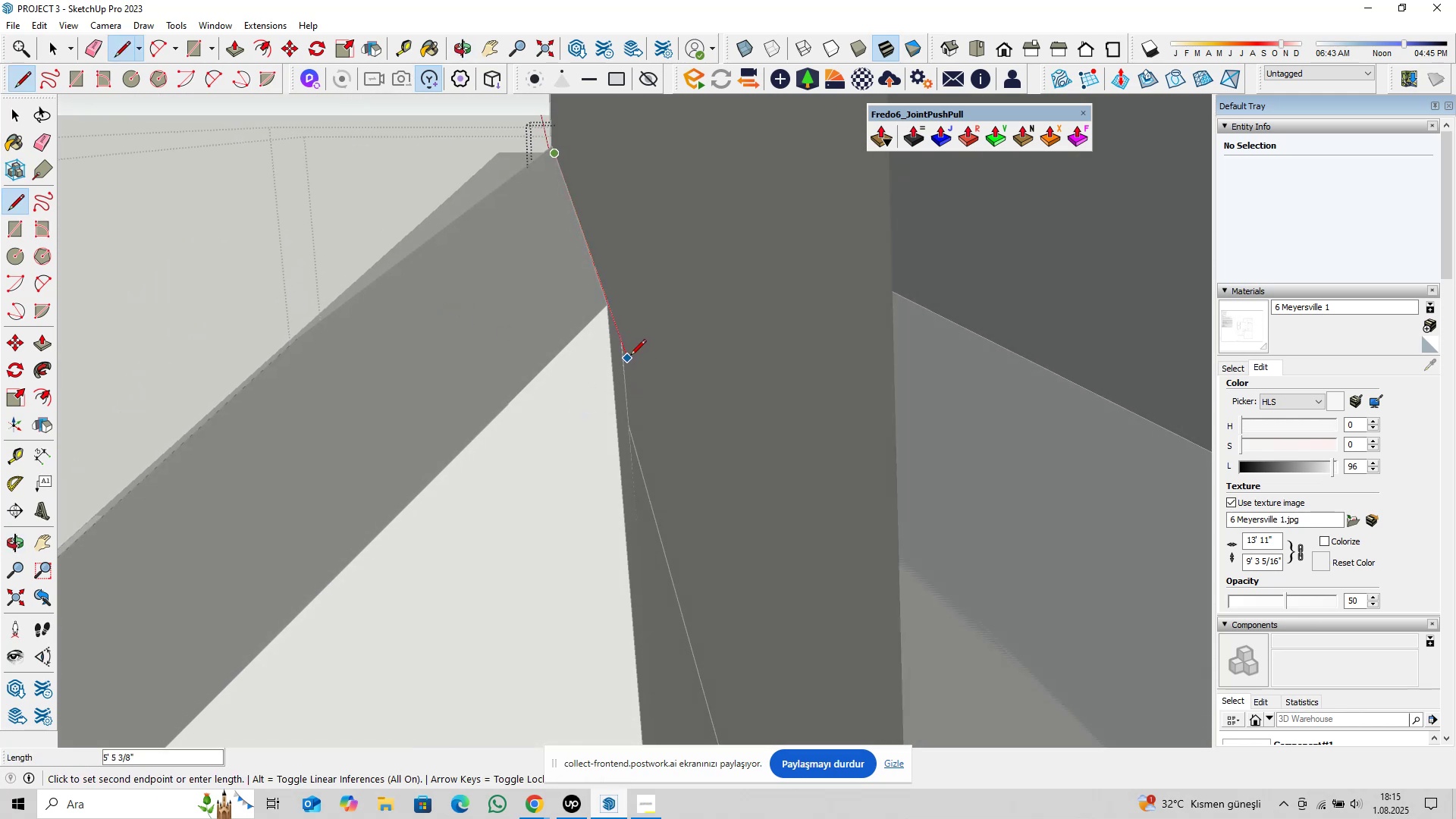 
left_click([626, 346])
 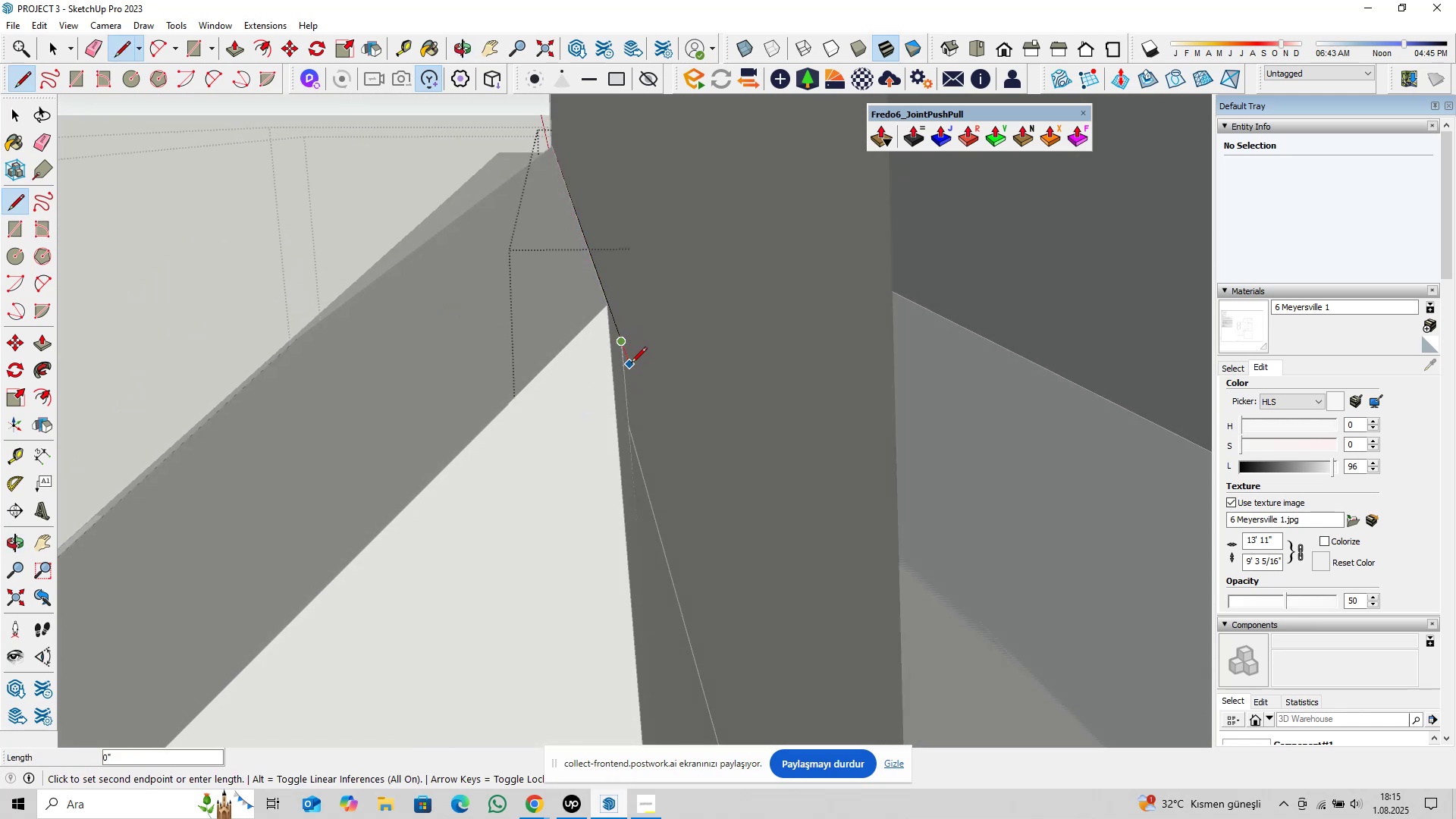 
scroll: coordinate [679, 480], scroll_direction: down, amount: 16.0
 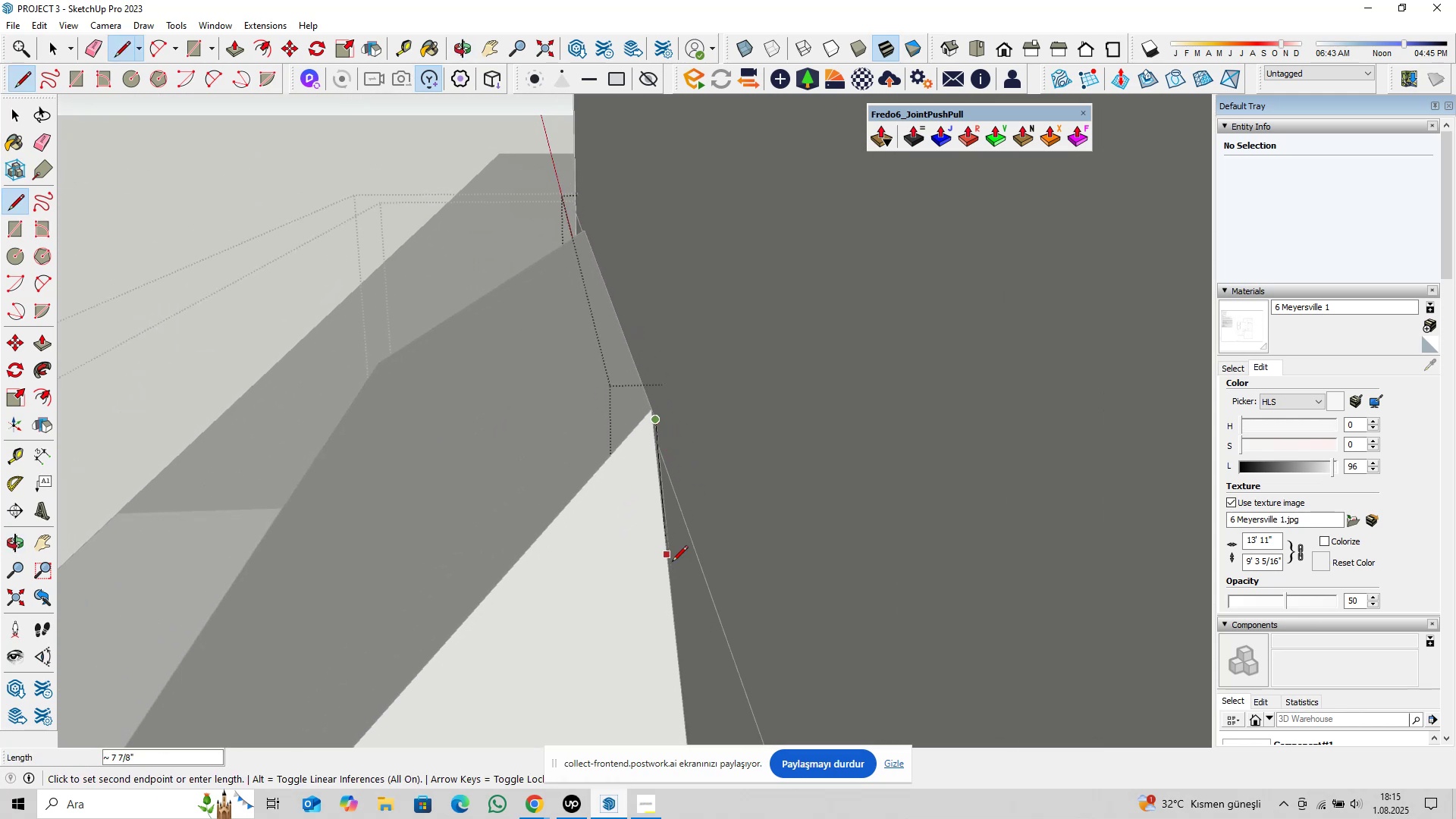 
key(Shift+ShiftLeft)
 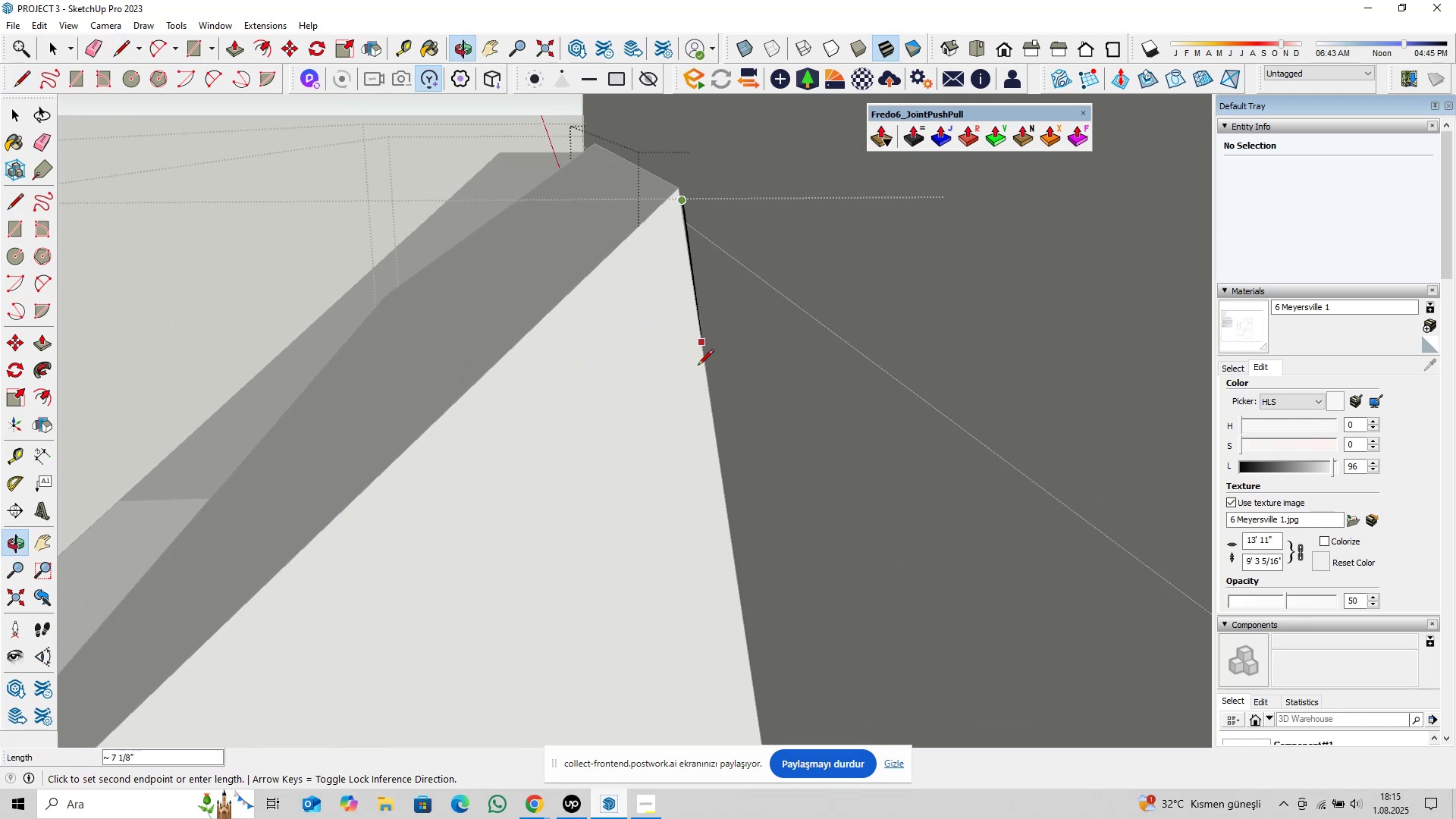 
key(Shift+ShiftLeft)
 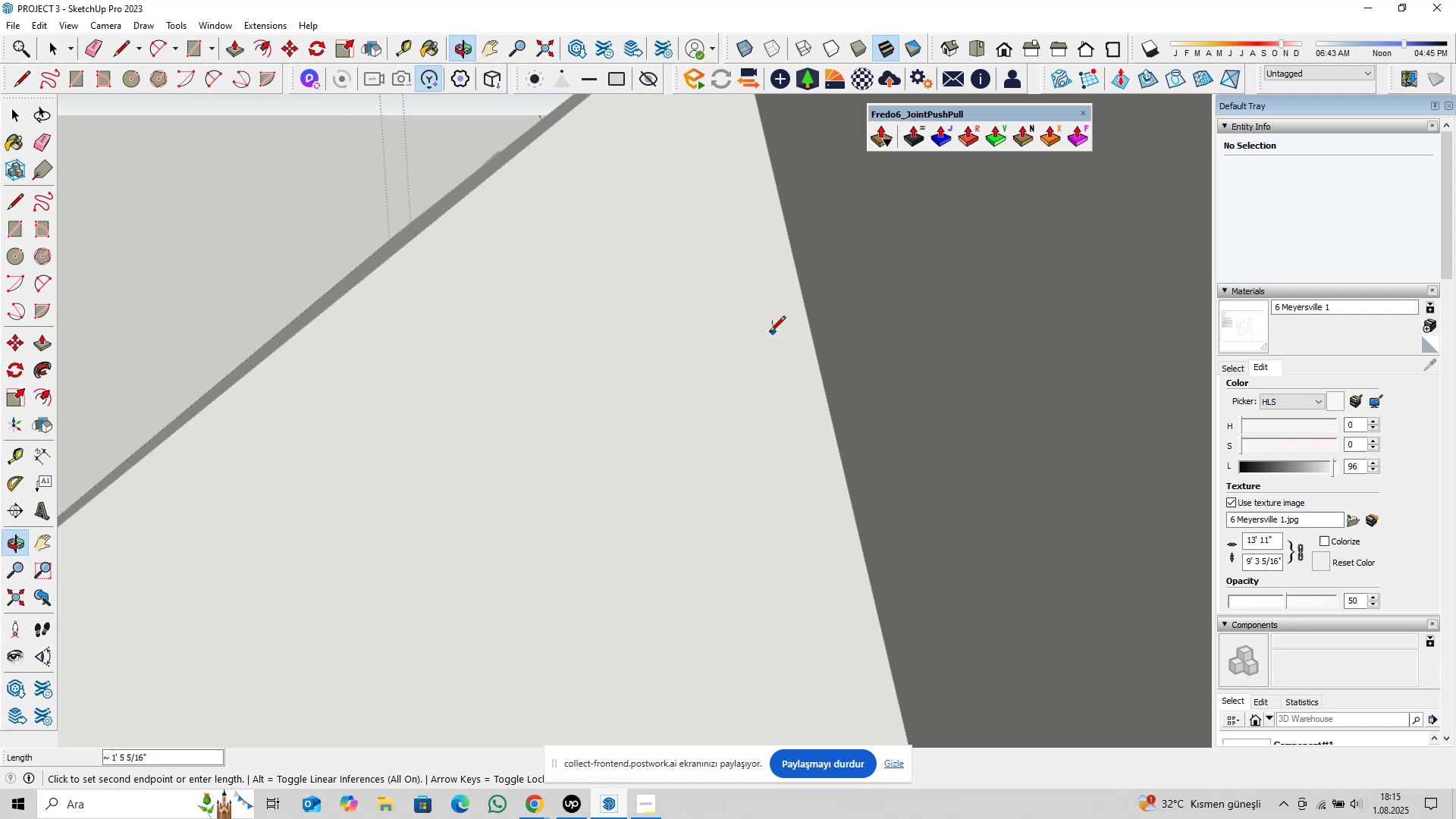 
scroll: coordinate [740, 452], scroll_direction: down, amount: 8.0
 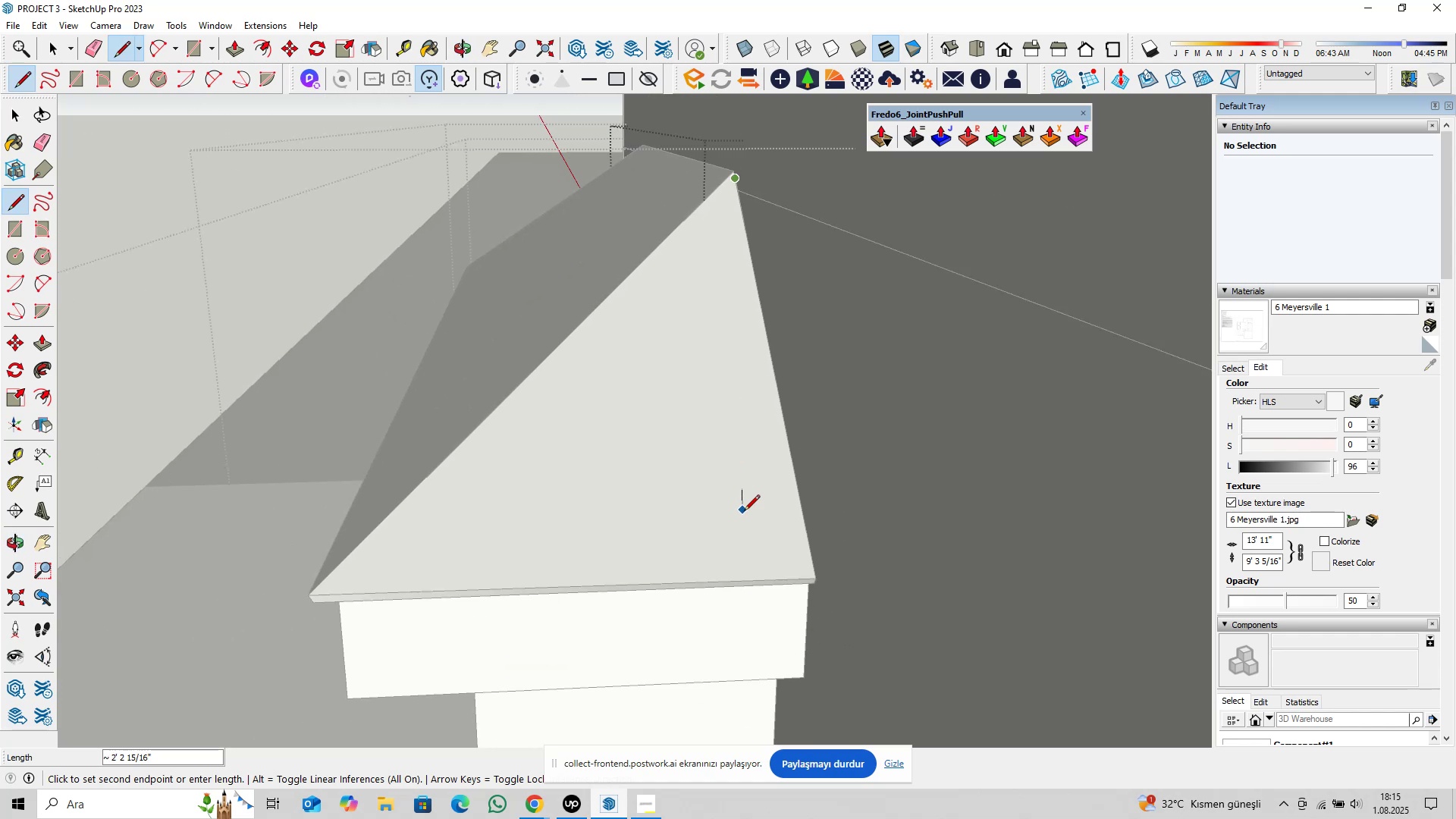 
key(Shift+ShiftLeft)
 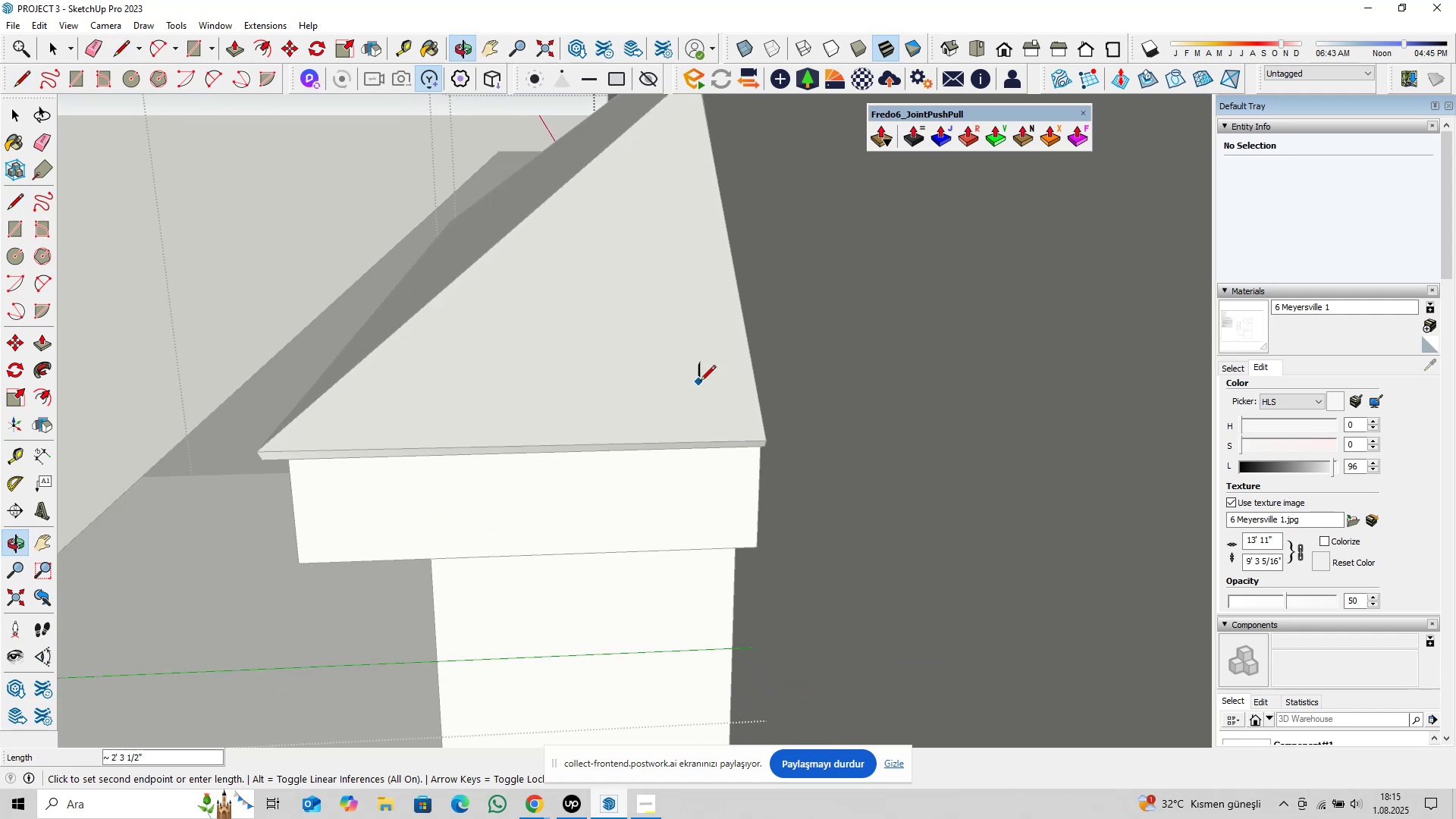 
scroll: coordinate [748, 459], scroll_direction: up, amount: 10.0
 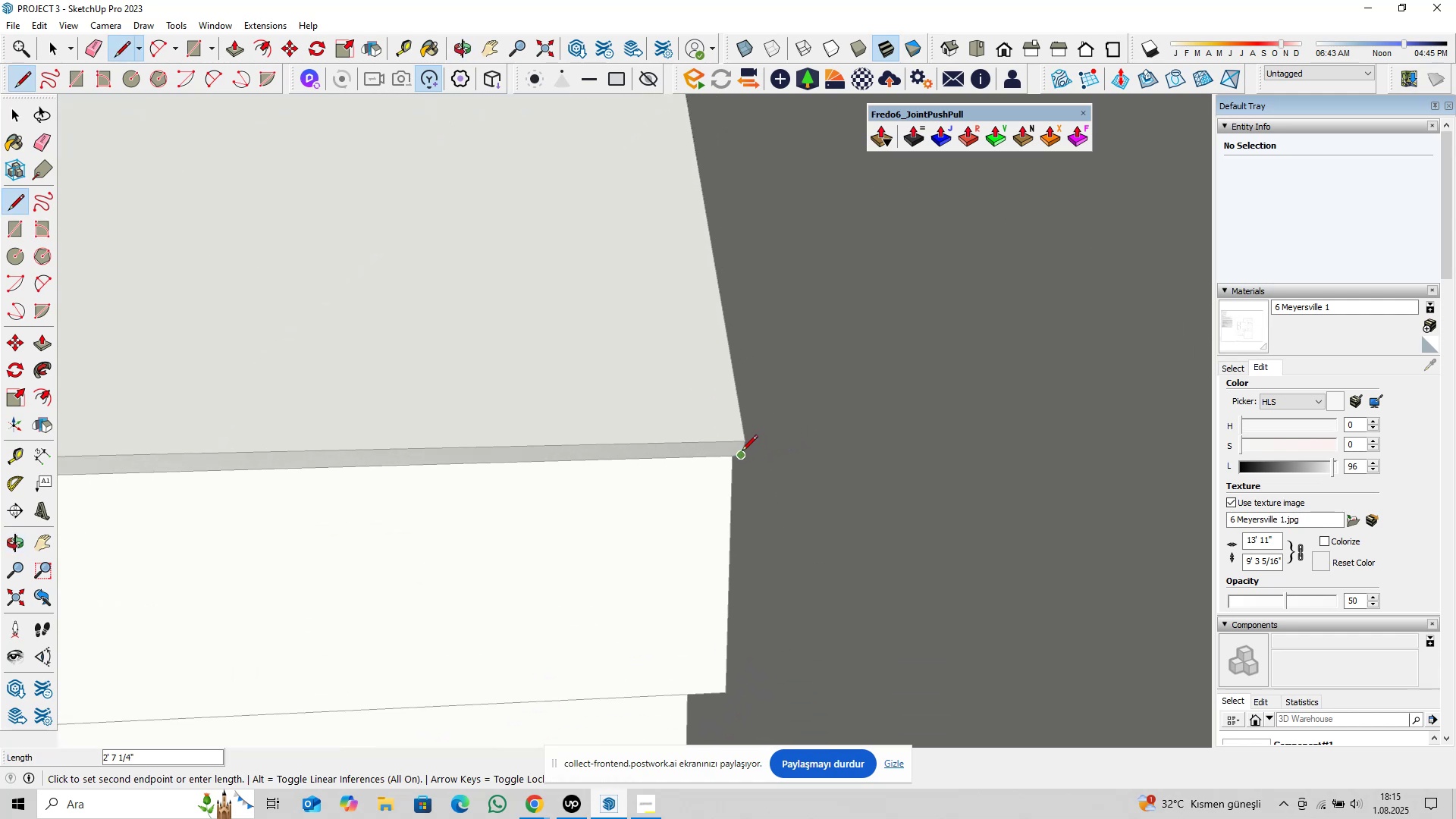 
left_click([742, 452])
 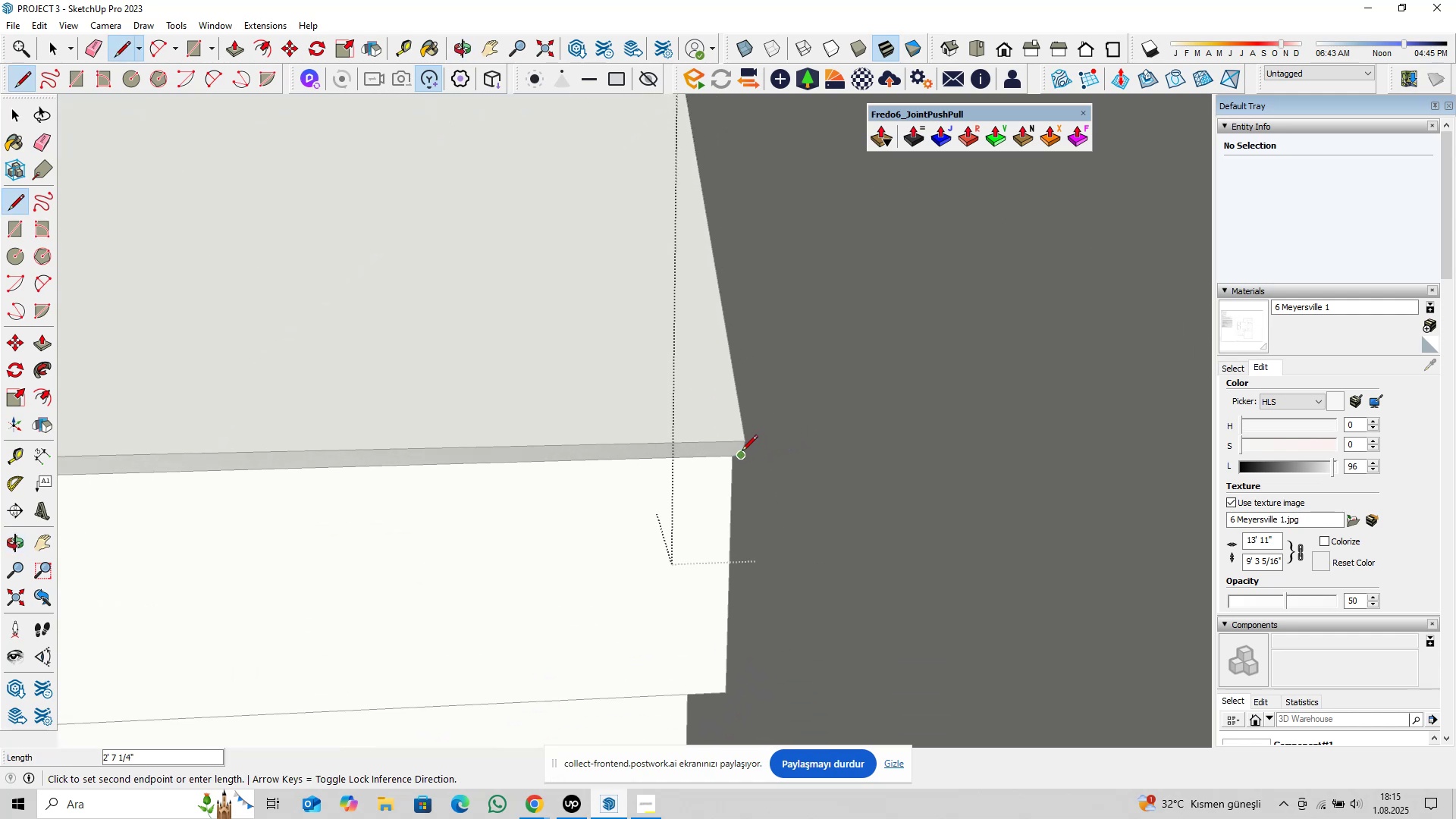 
key(Space)
 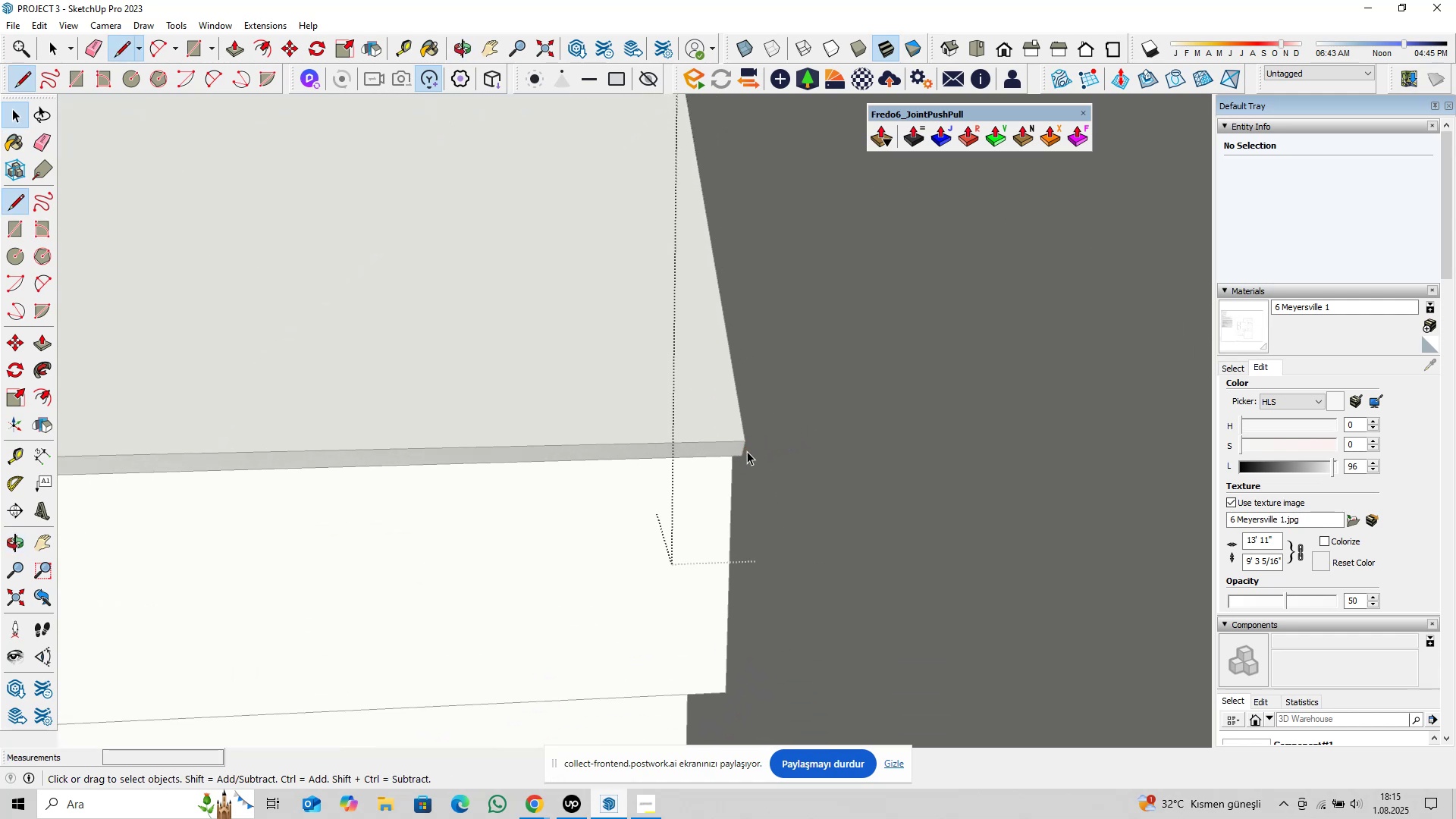 
scroll: coordinate [748, 447], scroll_direction: down, amount: 6.0
 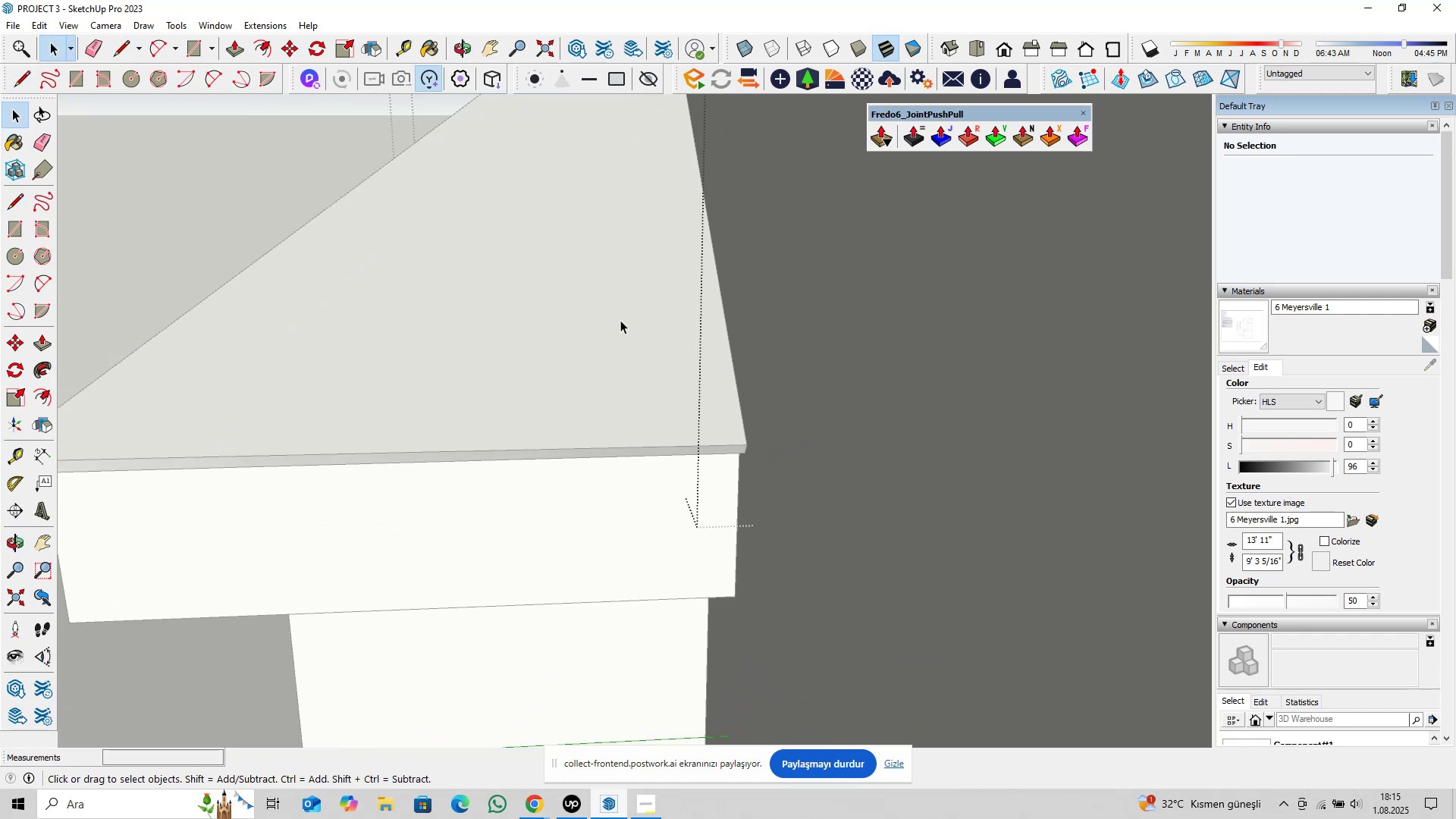 
key(Shift+ShiftLeft)
 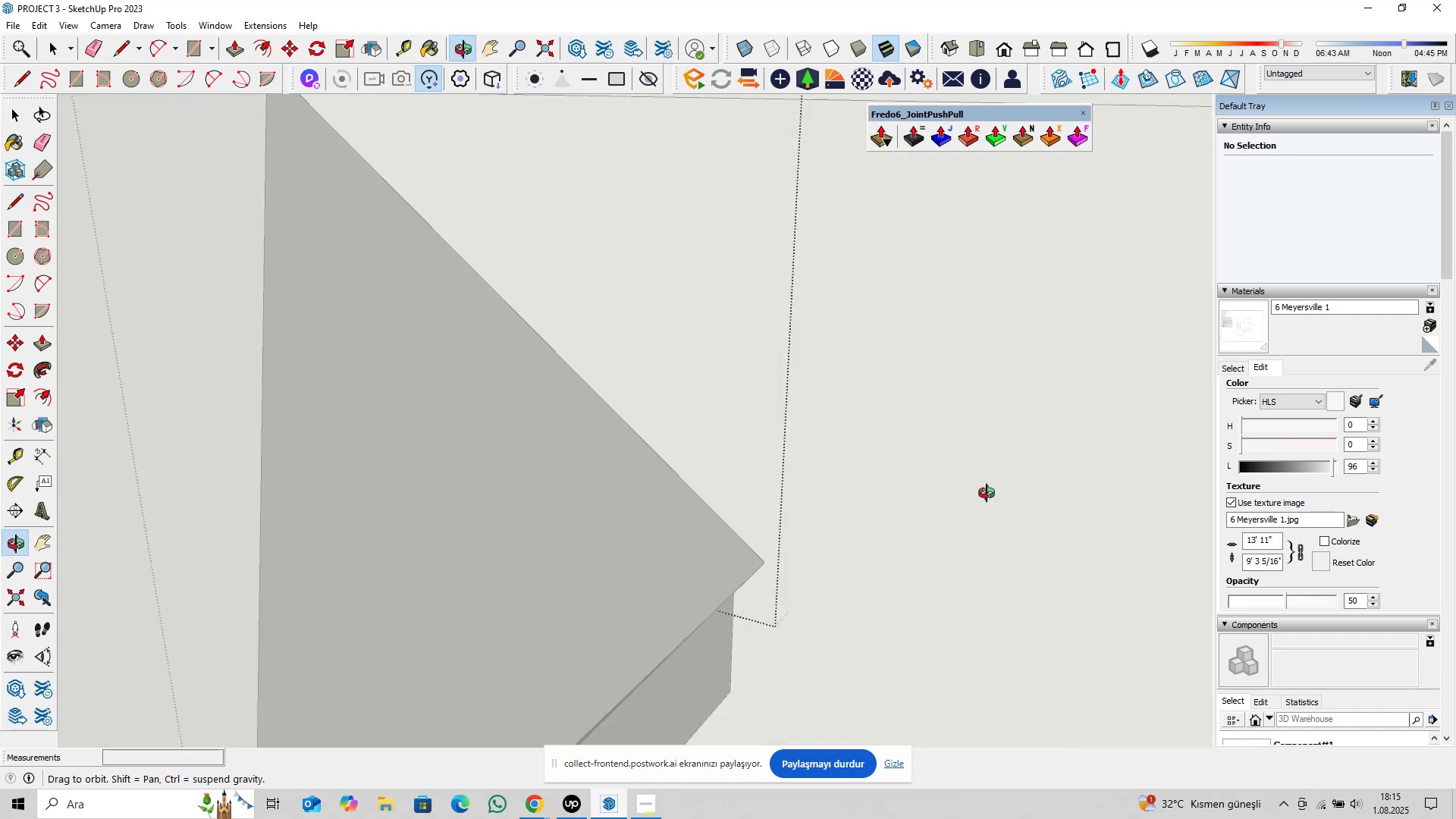 
scroll: coordinate [743, 428], scroll_direction: down, amount: 17.0
 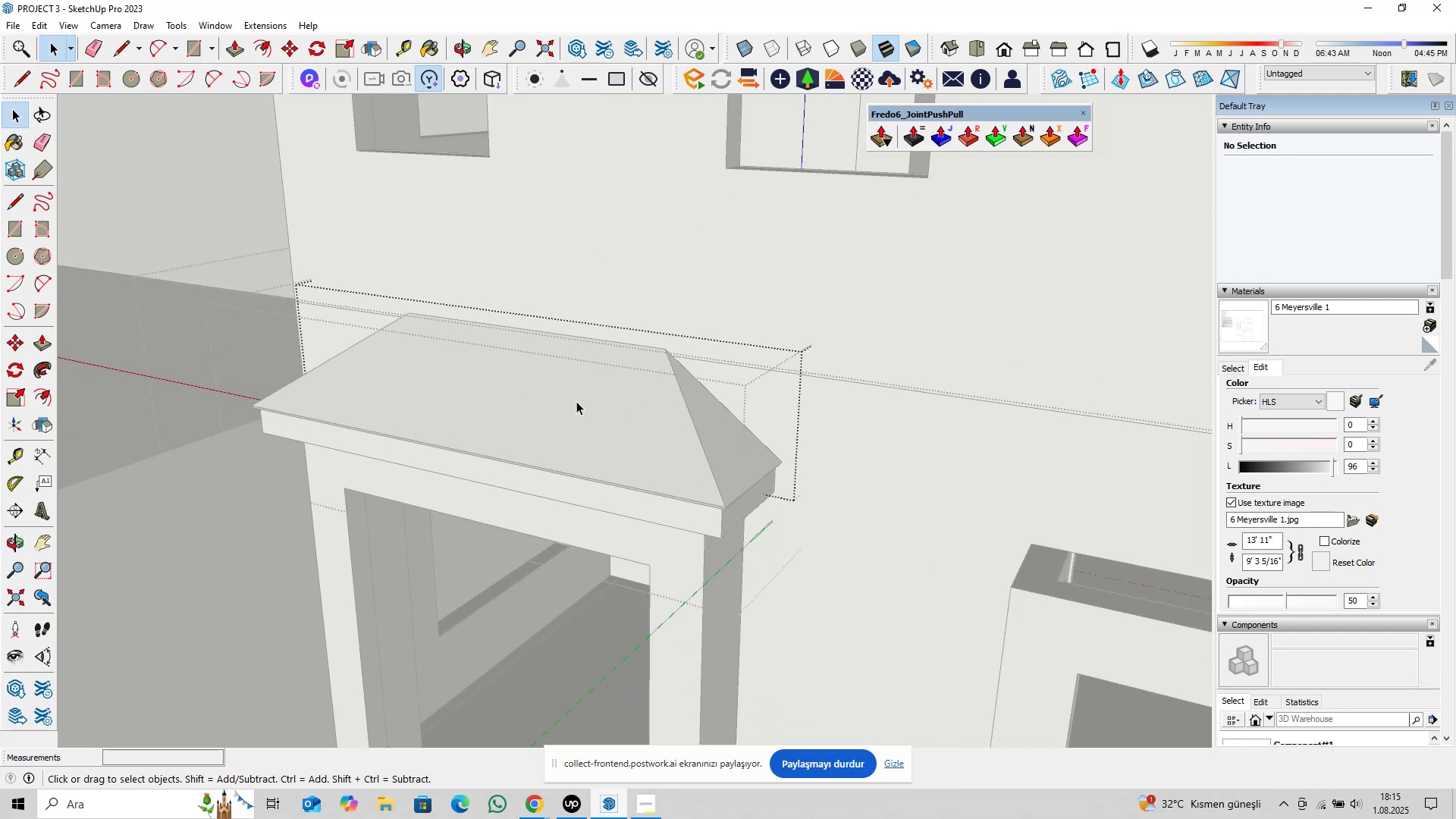 
key(Shift+ShiftLeft)
 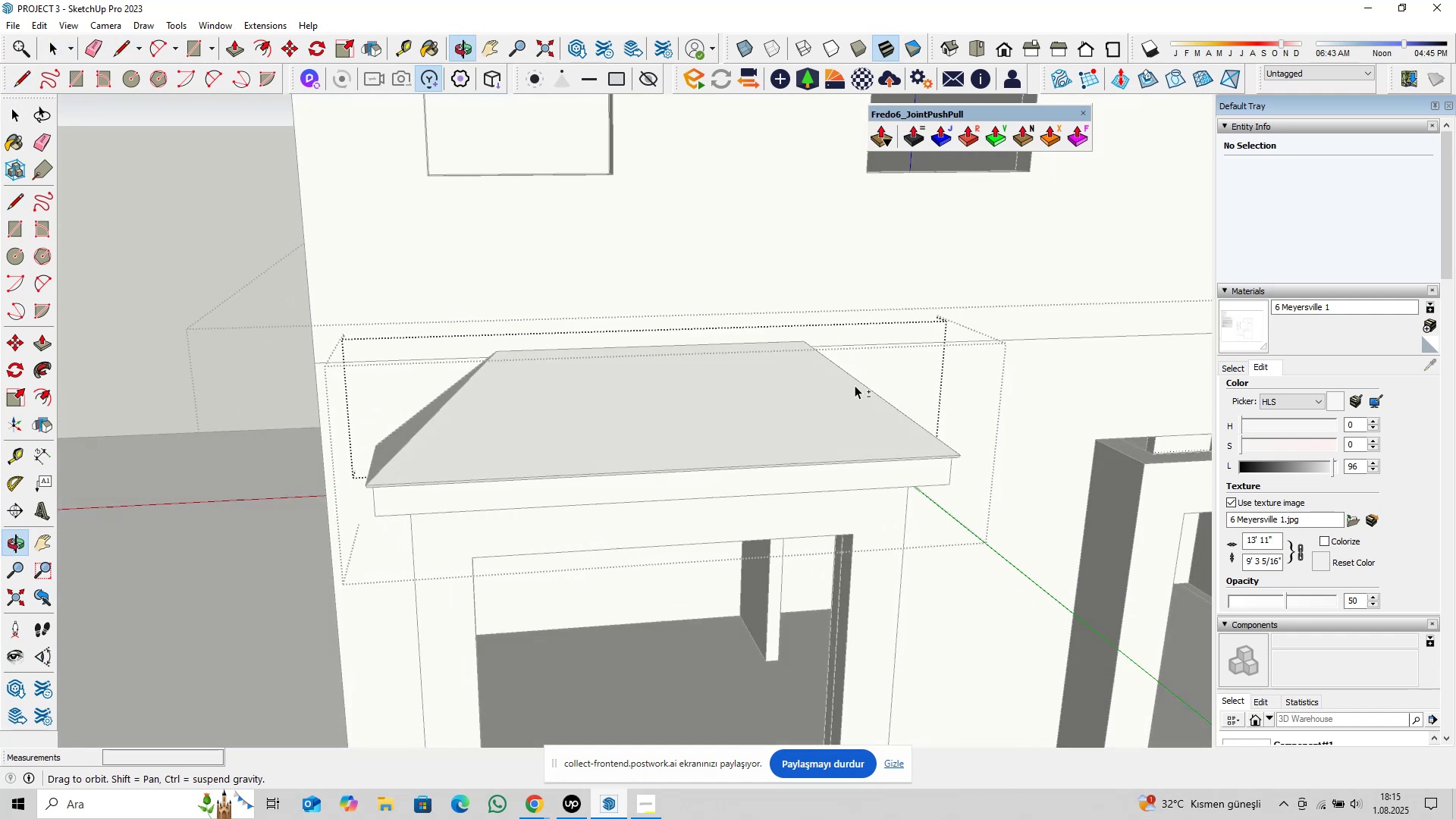 
left_click_drag(start_coordinate=[937, 297], to_coordinate=[404, 432])
 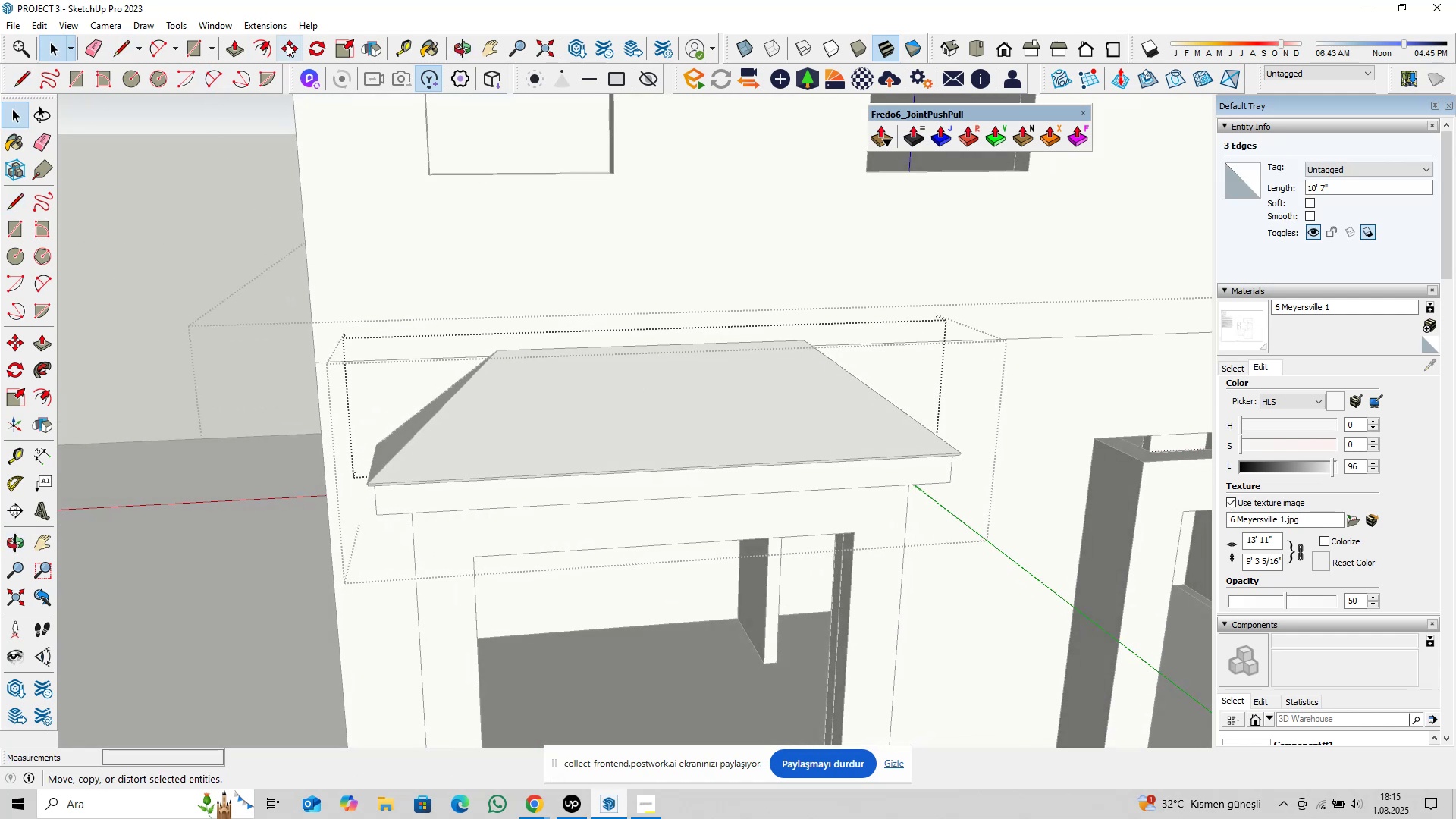 
left_click([258, 47])
 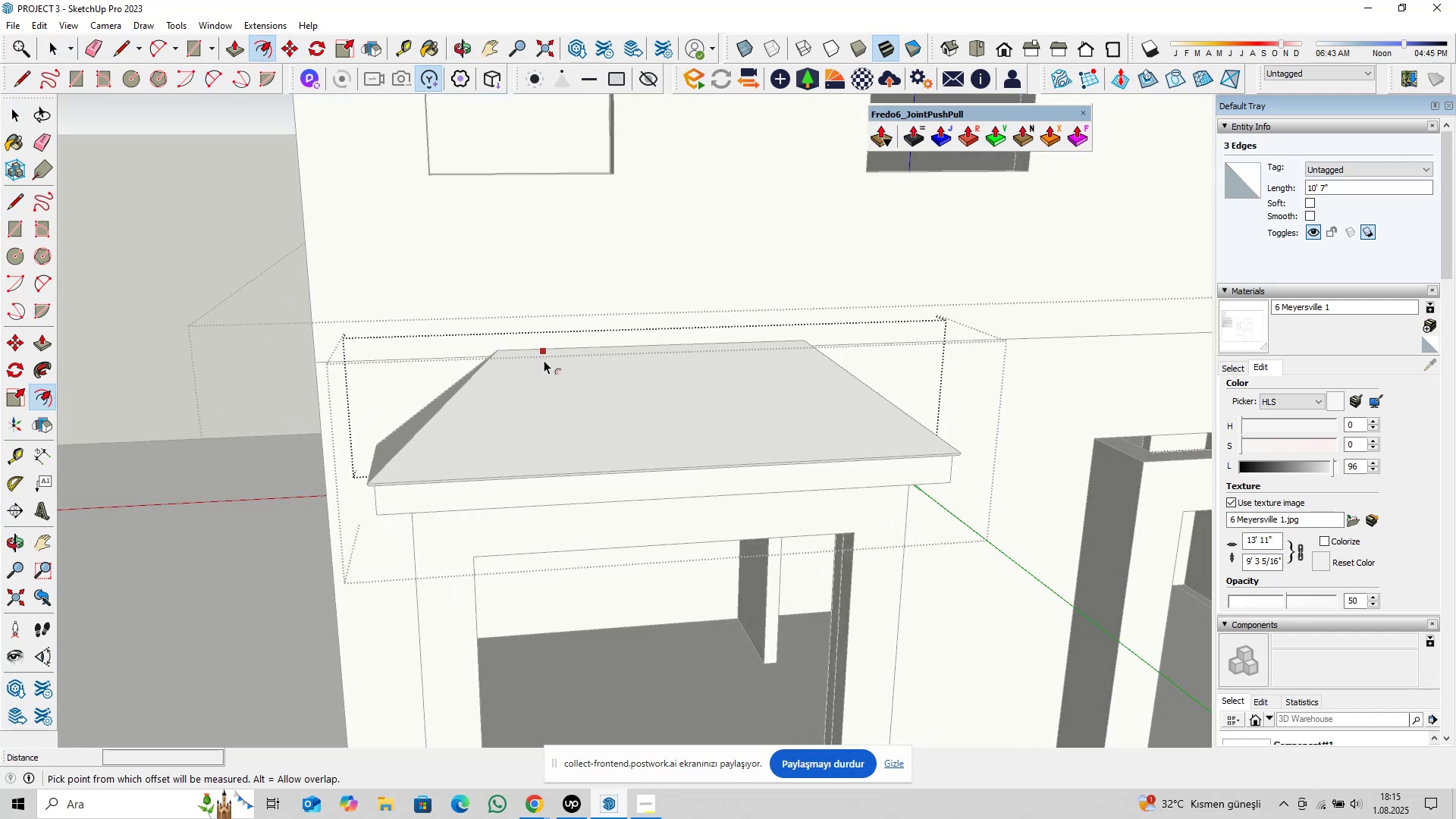 
left_click([544, 360])
 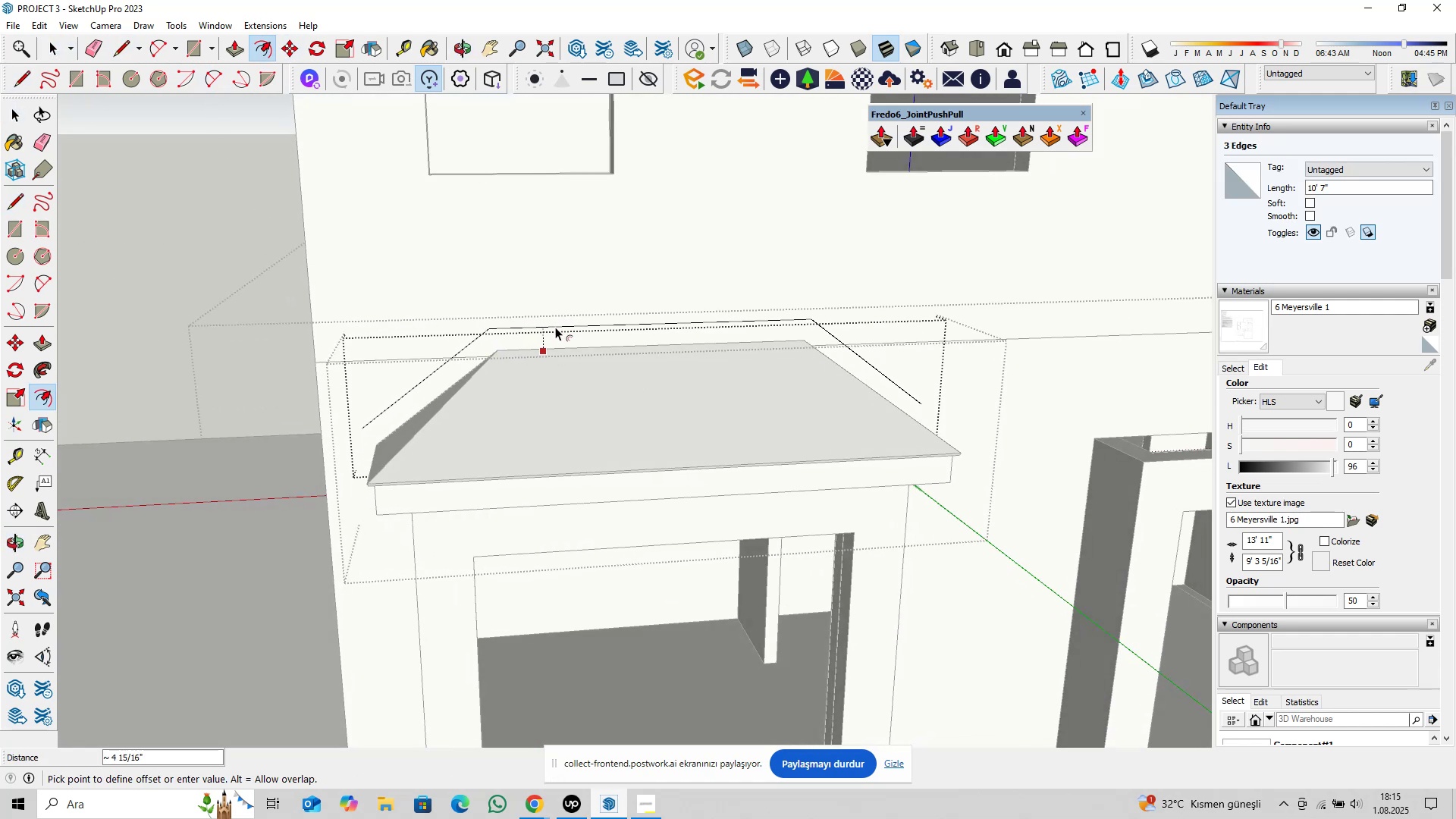 
key(4)
 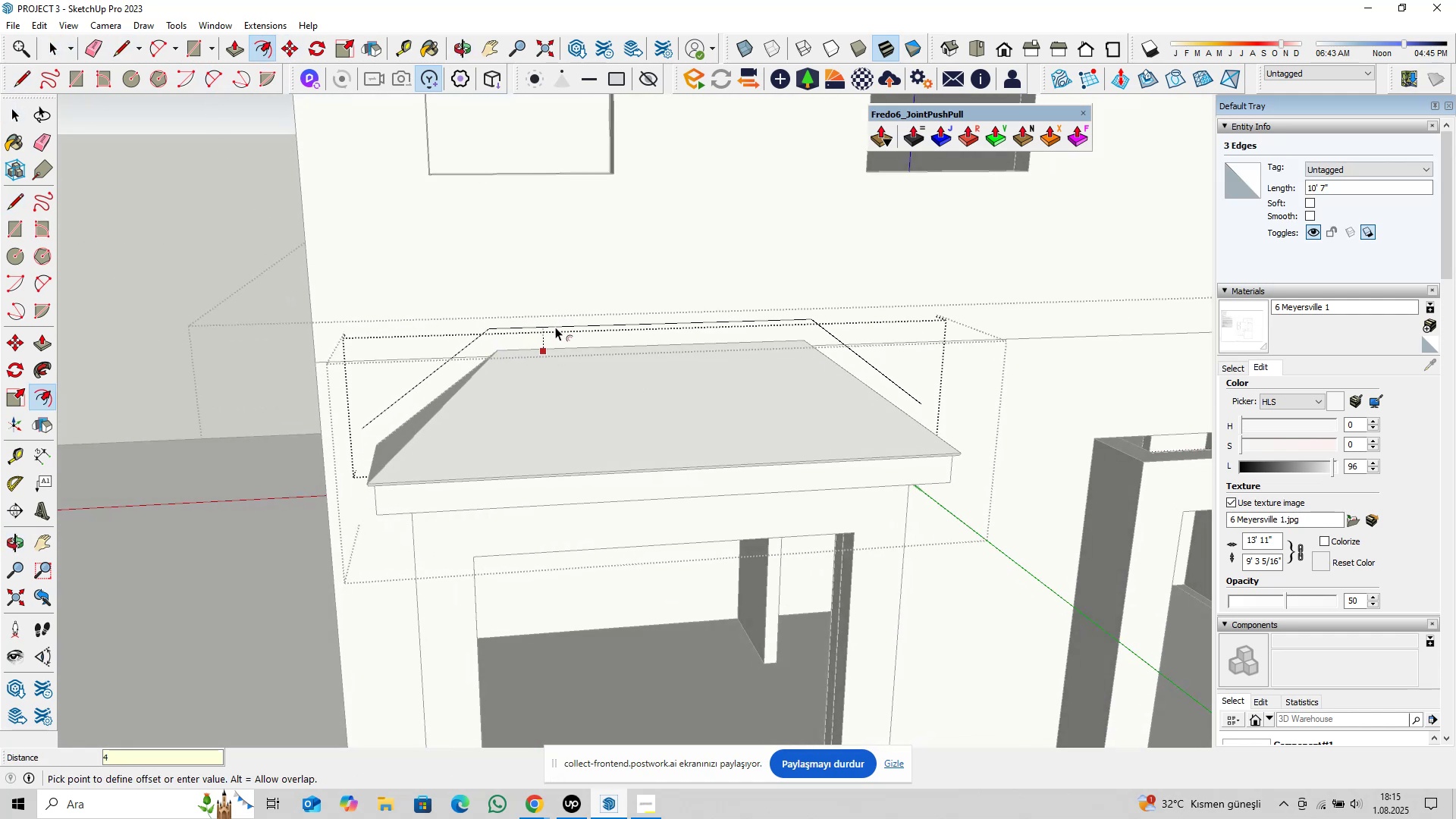 
key(BracketRight)
 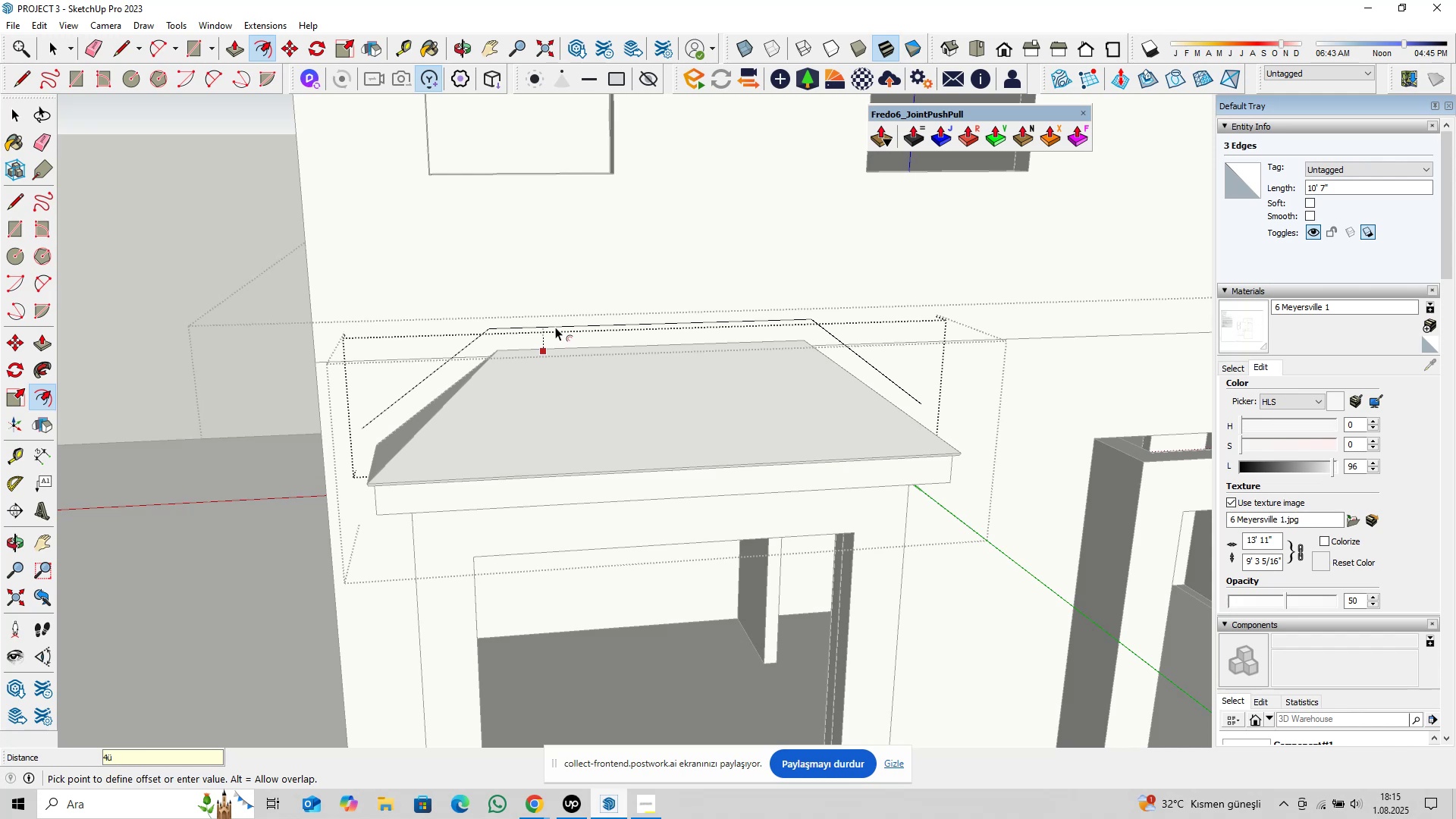 
key(Backspace)
 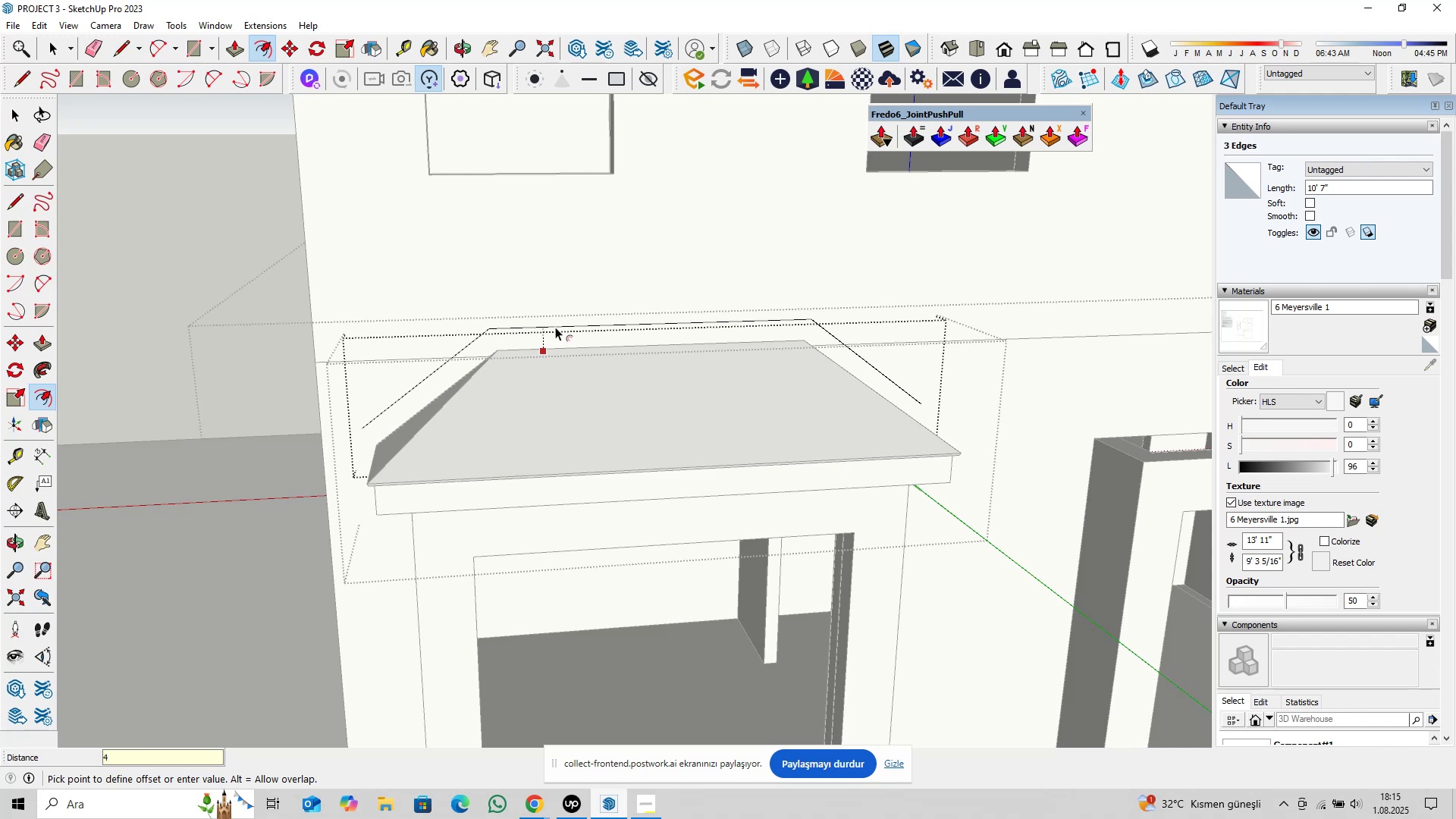 
key(Enter)
 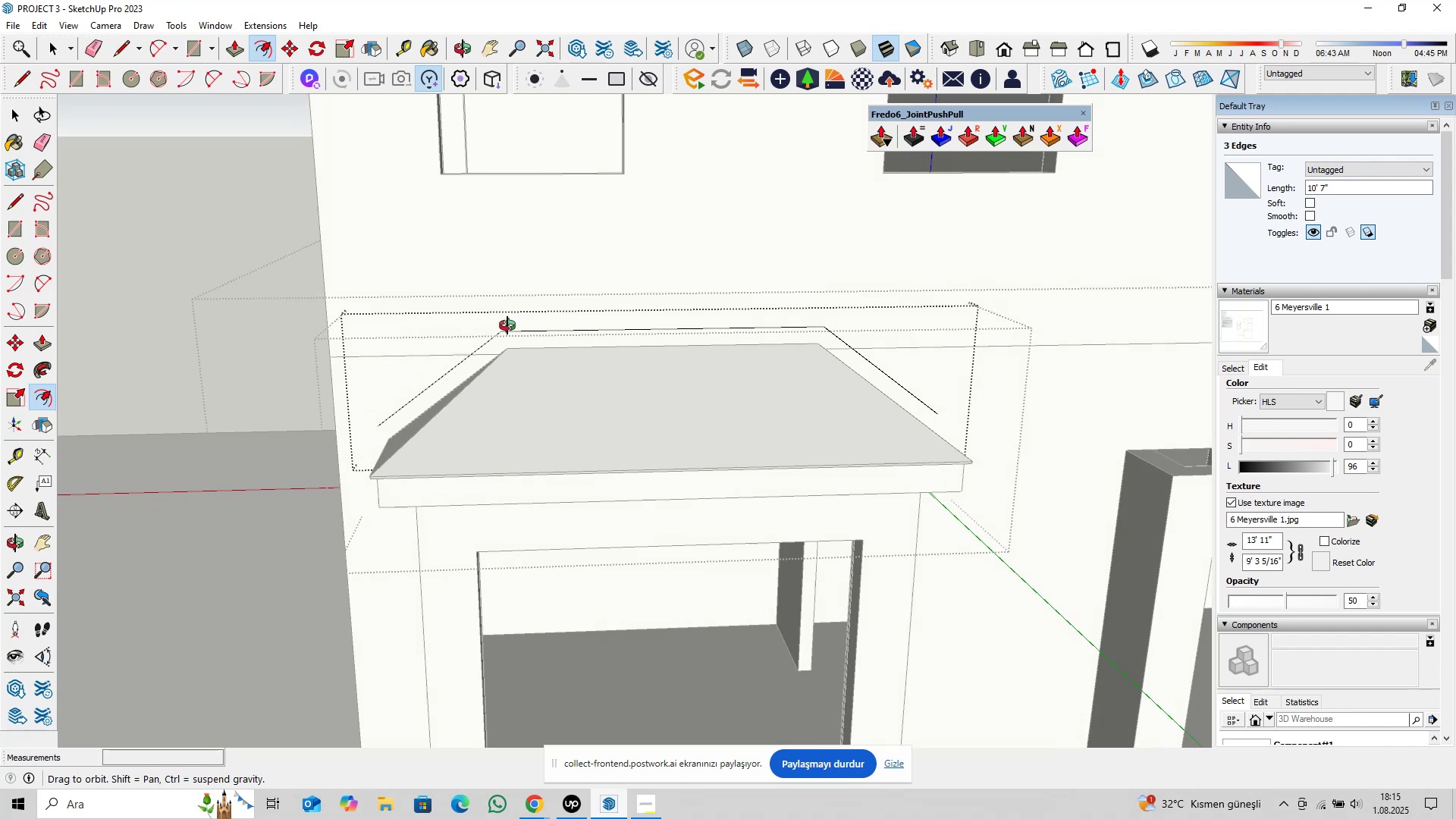 
type( pl)
 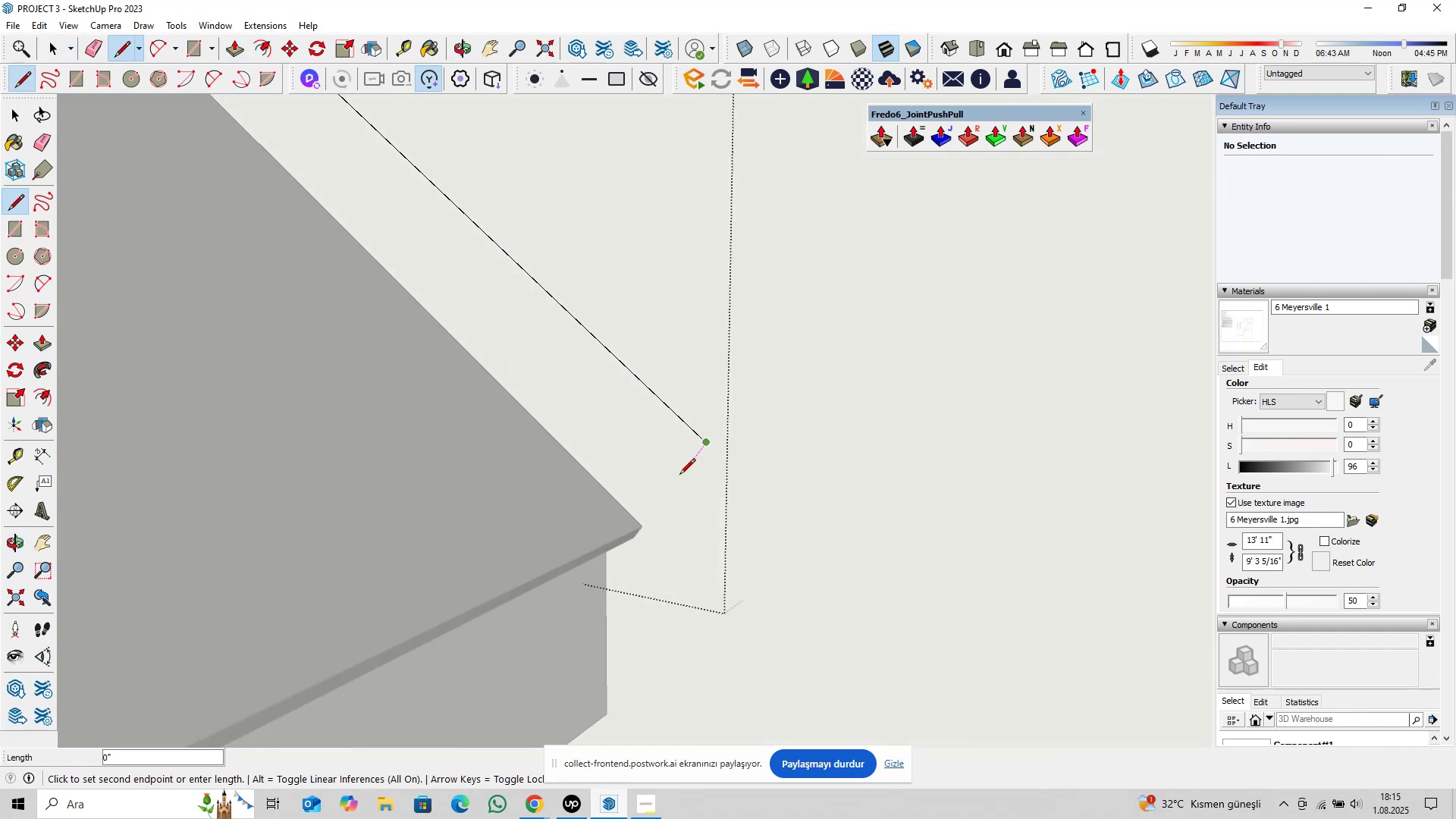 
scroll: coordinate [671, 455], scroll_direction: up, amount: 18.0
 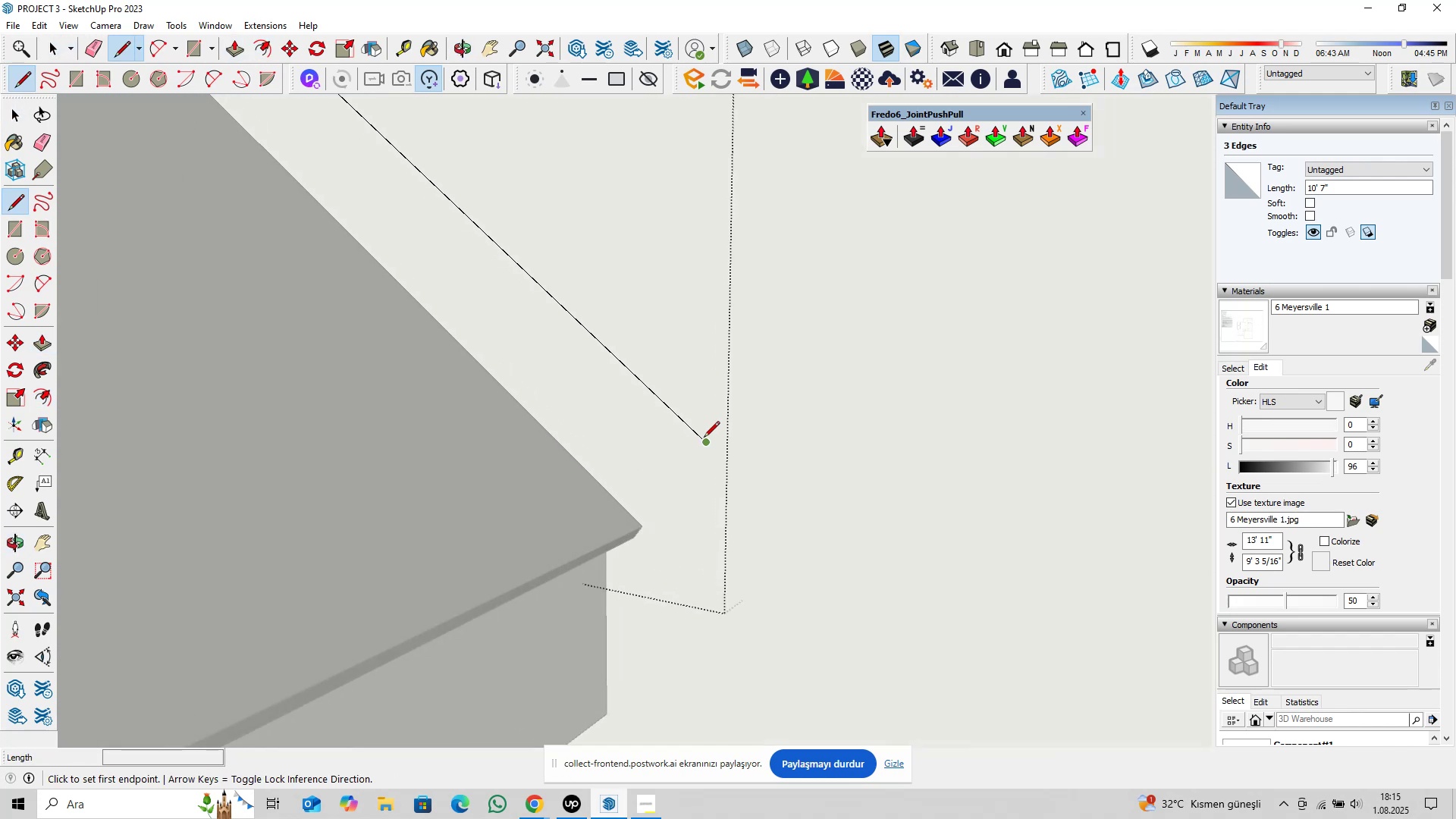 
left_click([704, 438])
 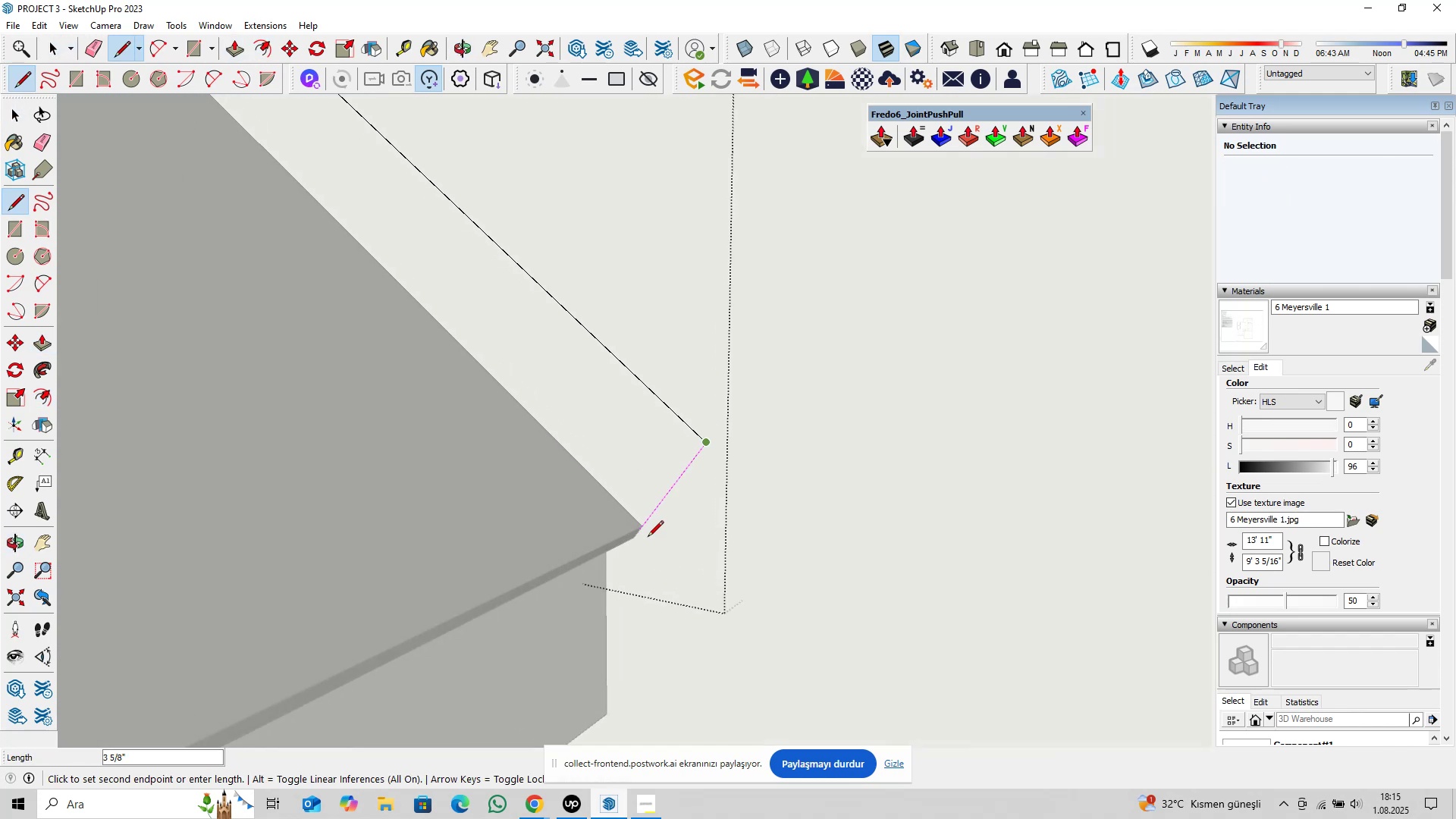 
scroll: coordinate [647, 538], scroll_direction: up, amount: 5.0
 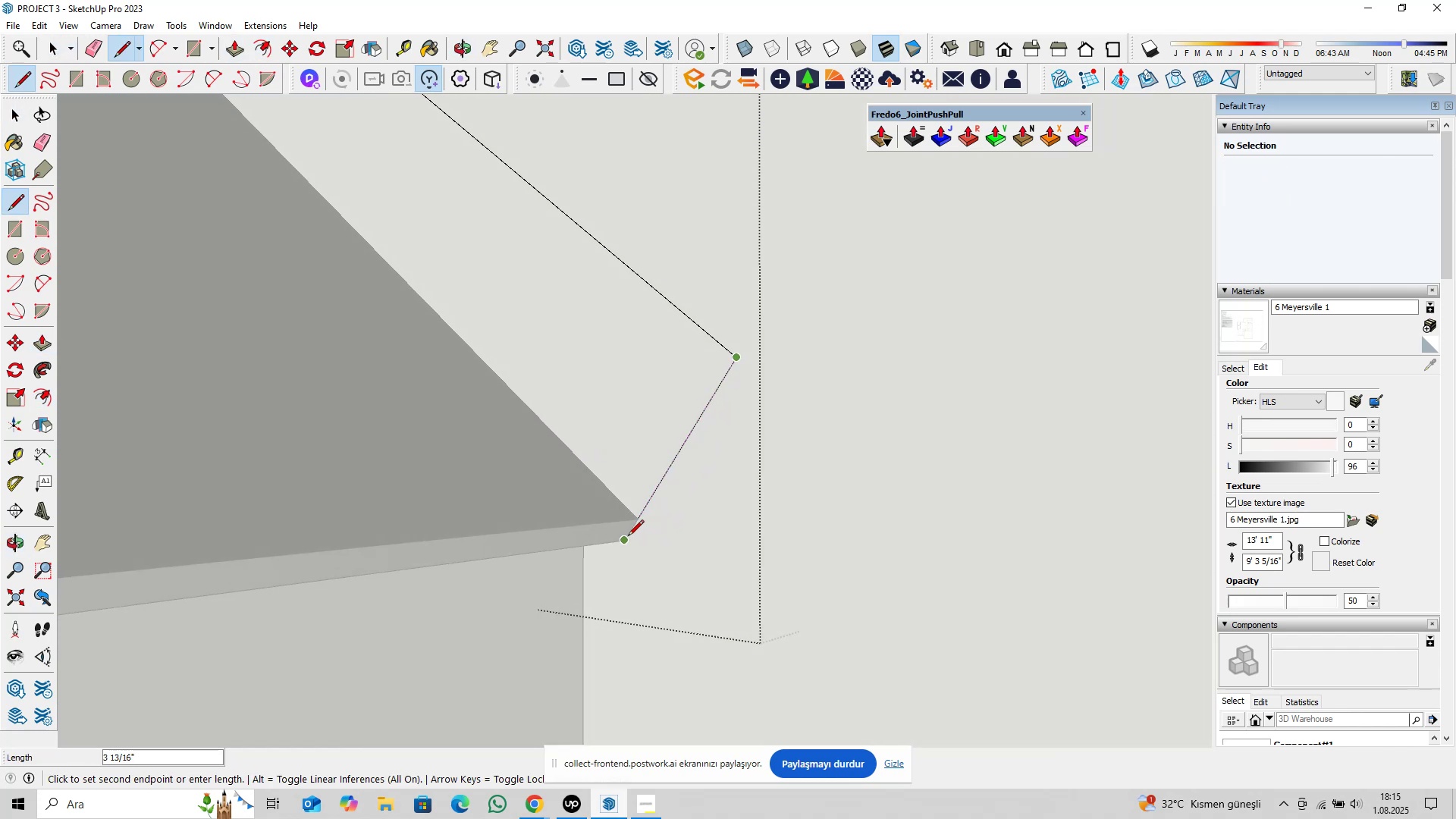 
left_click([623, 538])
 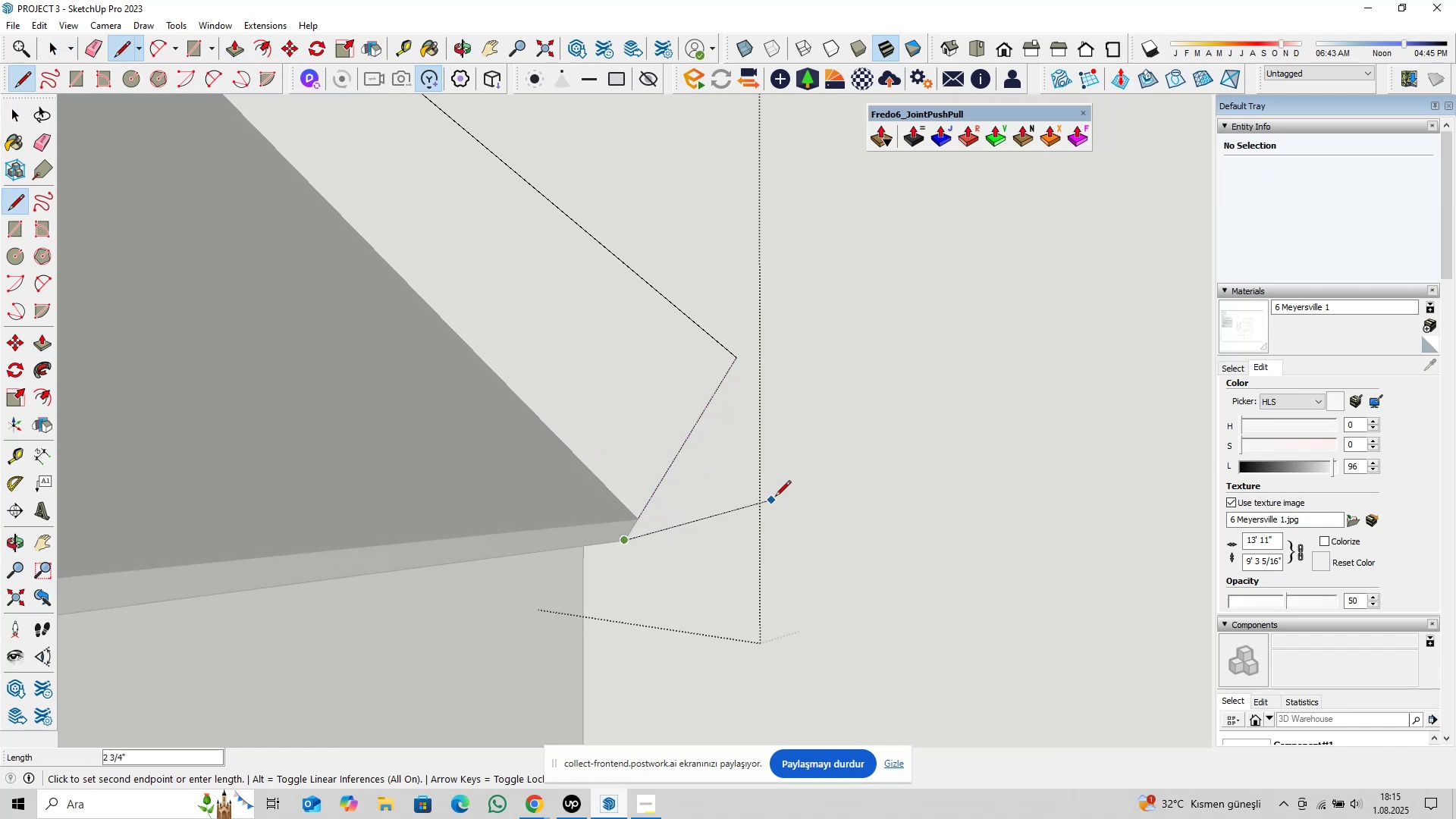 
scroll: coordinate [822, 516], scroll_direction: down, amount: 18.0
 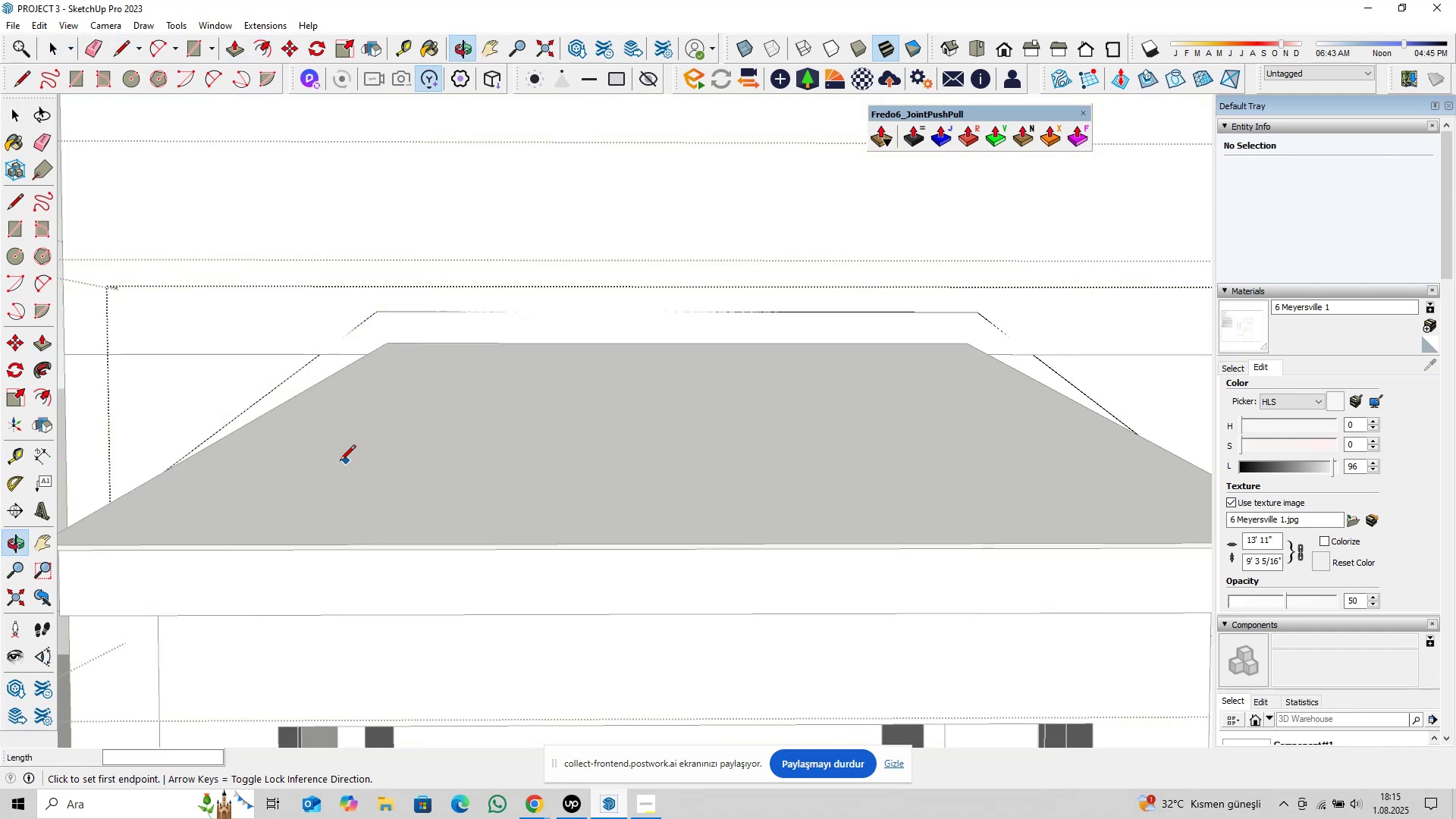 
key(Escape)
 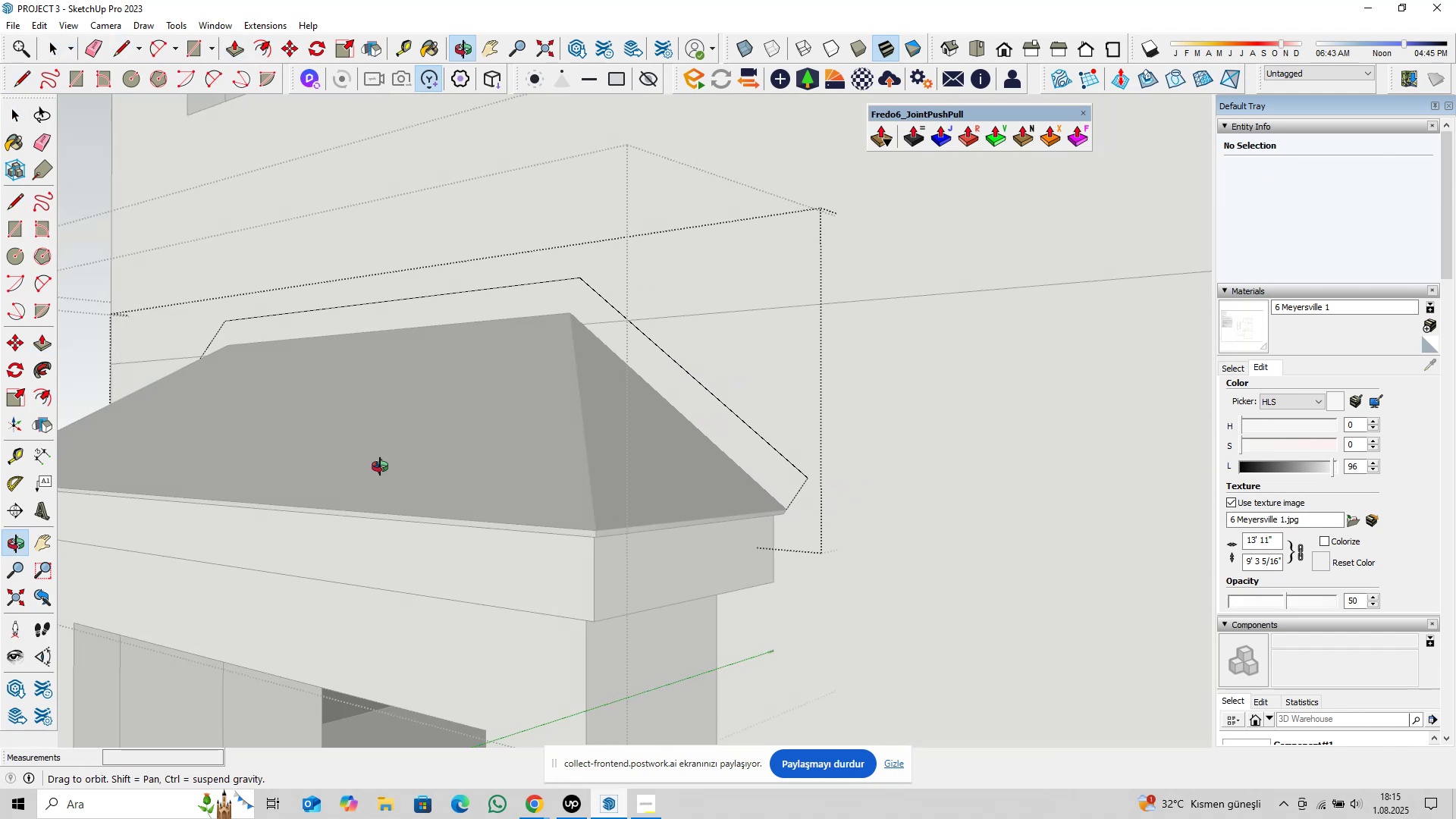 
hold_key(key=ShiftLeft, duration=0.34)
 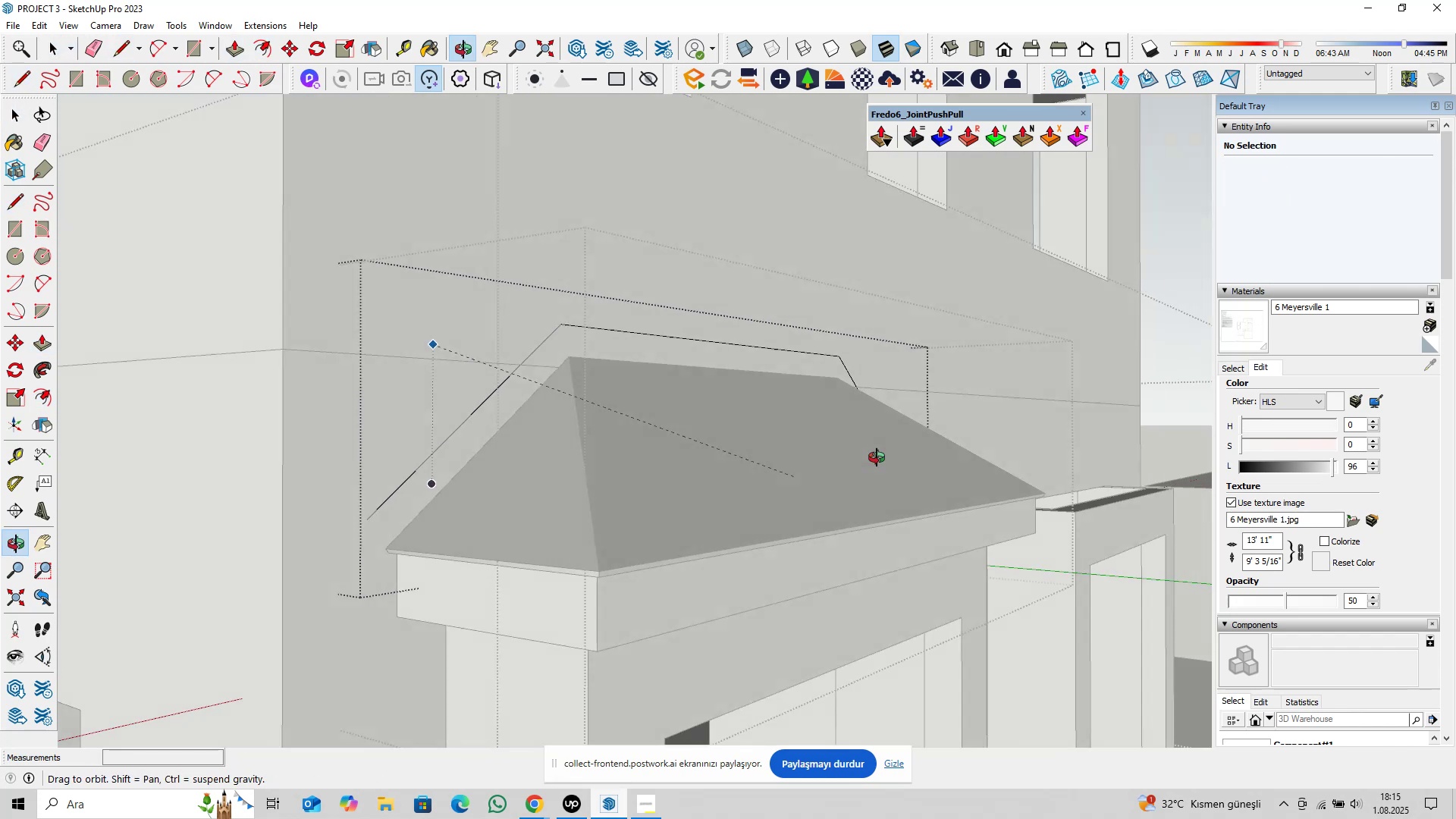 
key(Shift+ShiftLeft)
 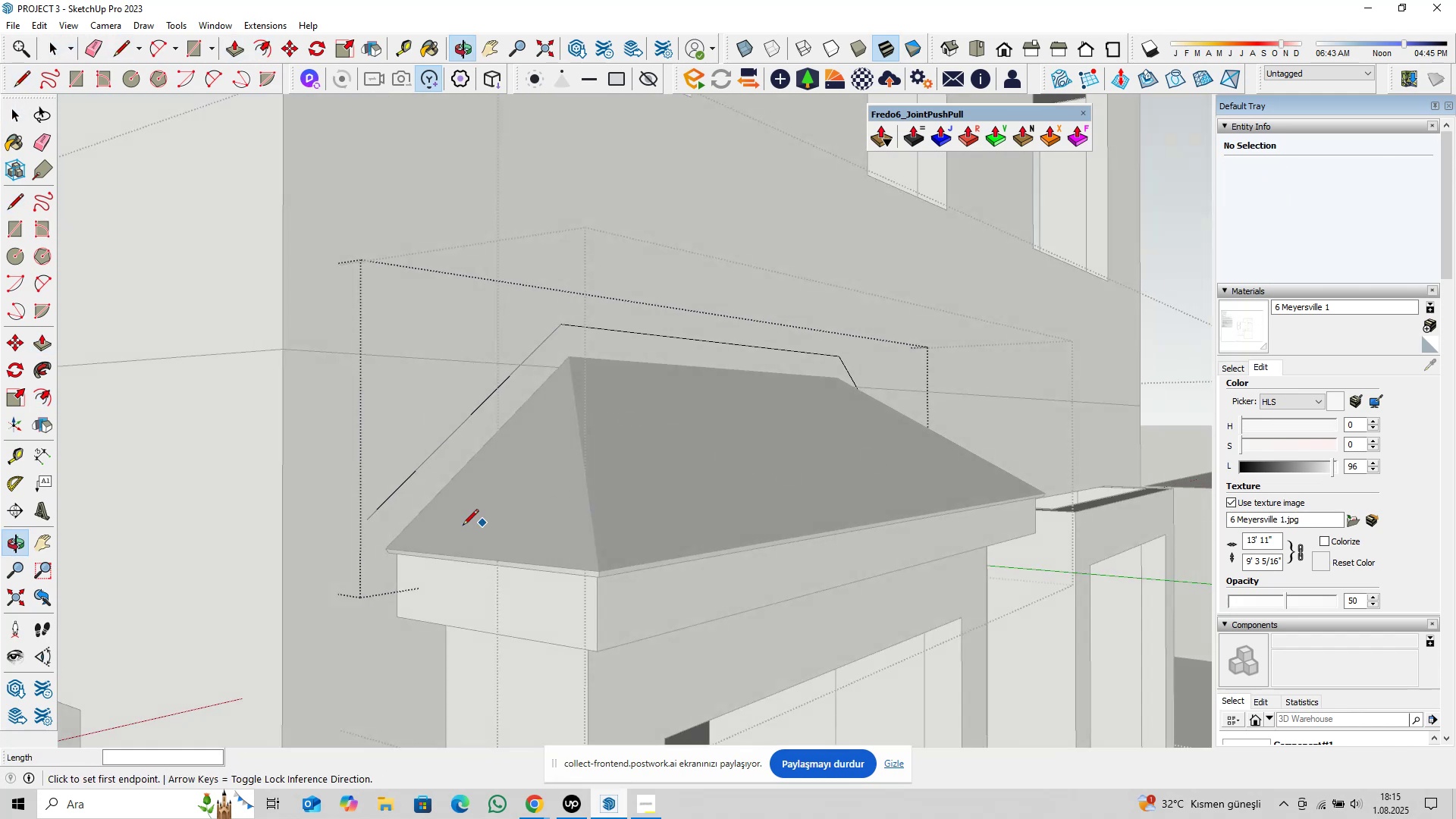 
scroll: coordinate [346, 532], scroll_direction: up, amount: 9.0
 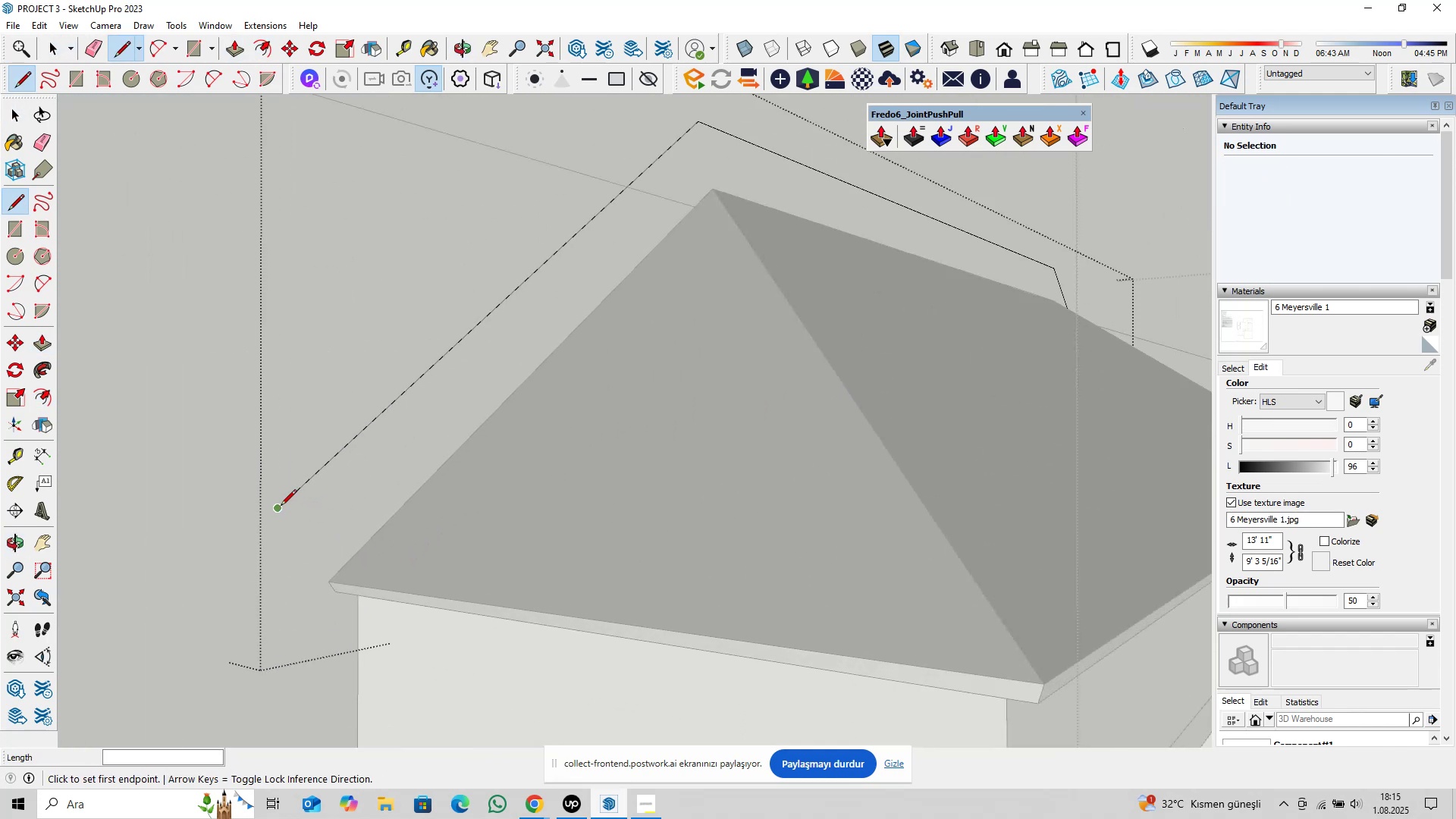 
left_click([279, 507])
 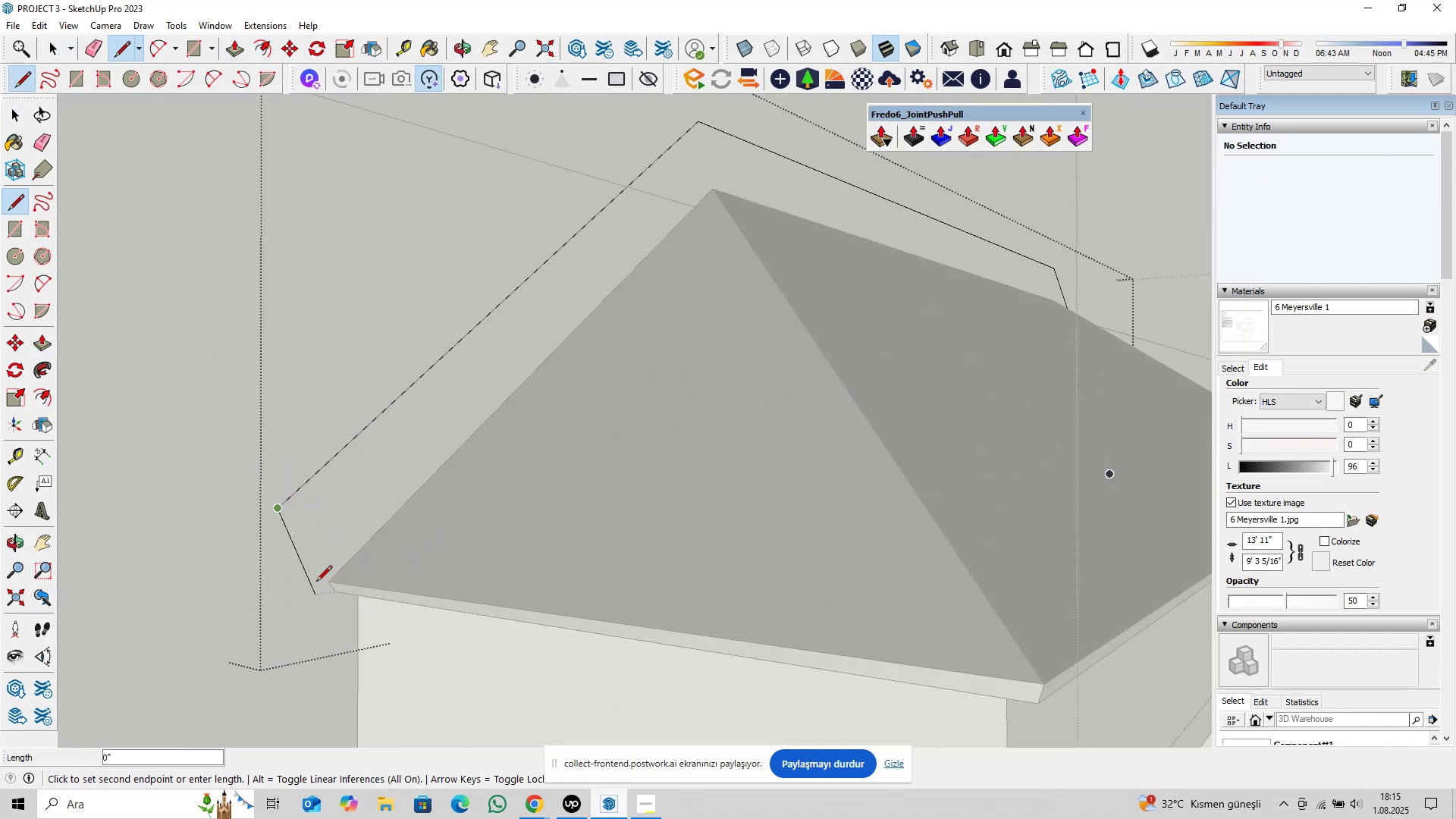 
scroll: coordinate [334, 604], scroll_direction: up, amount: 5.0
 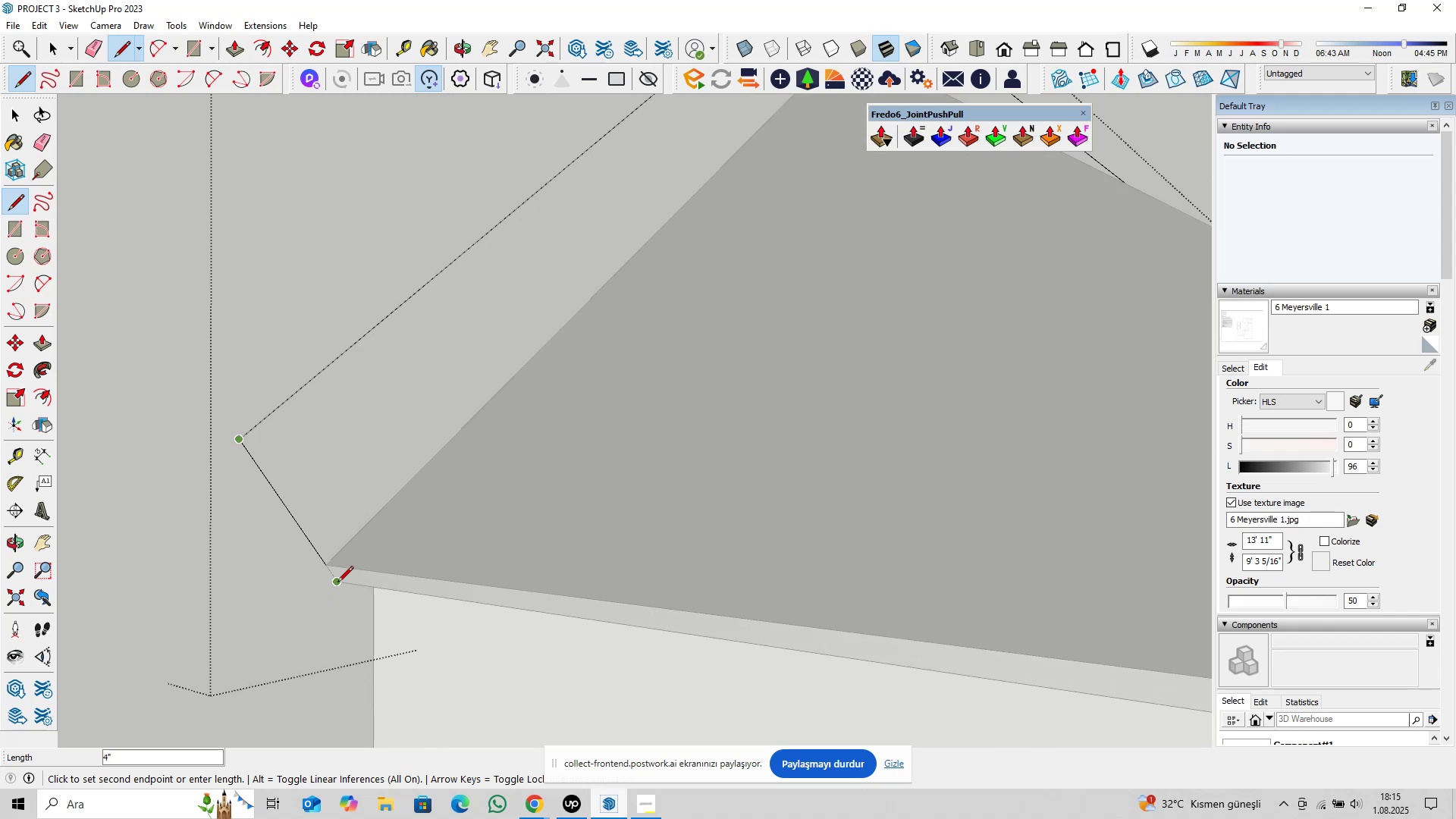 
left_click([337, 583])
 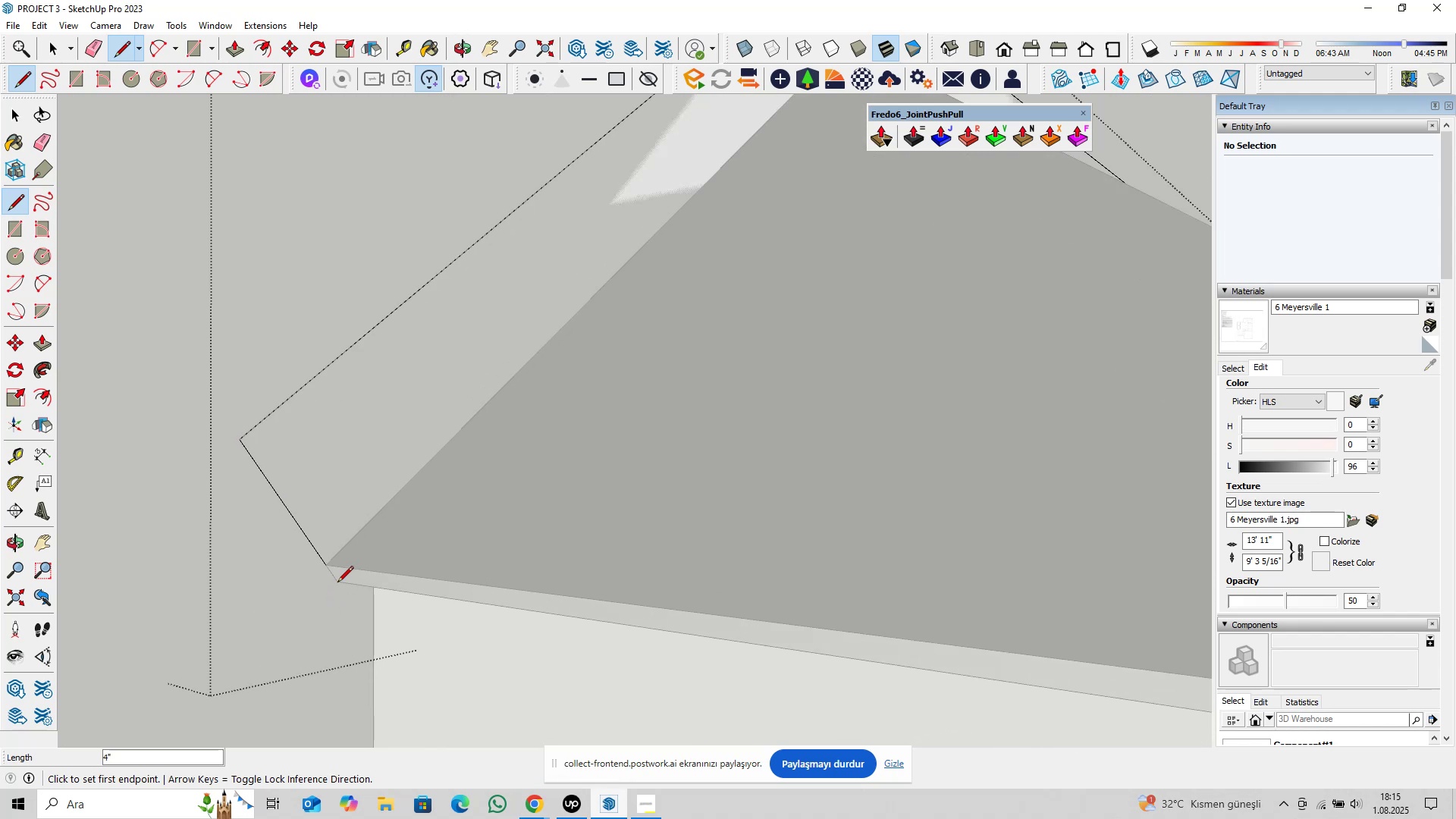 
key(Space)
 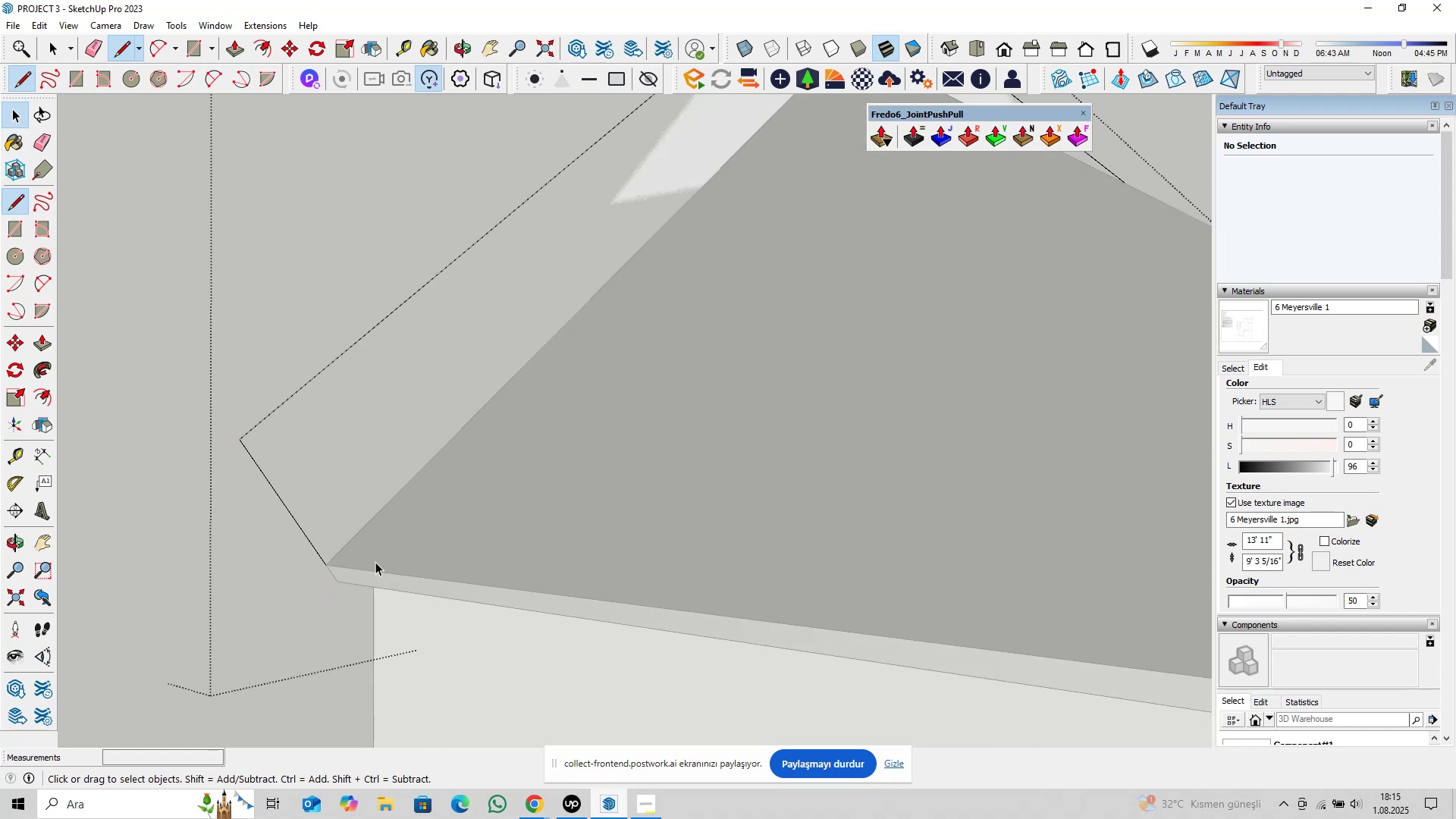 
scroll: coordinate [424, 535], scroll_direction: down, amount: 7.0
 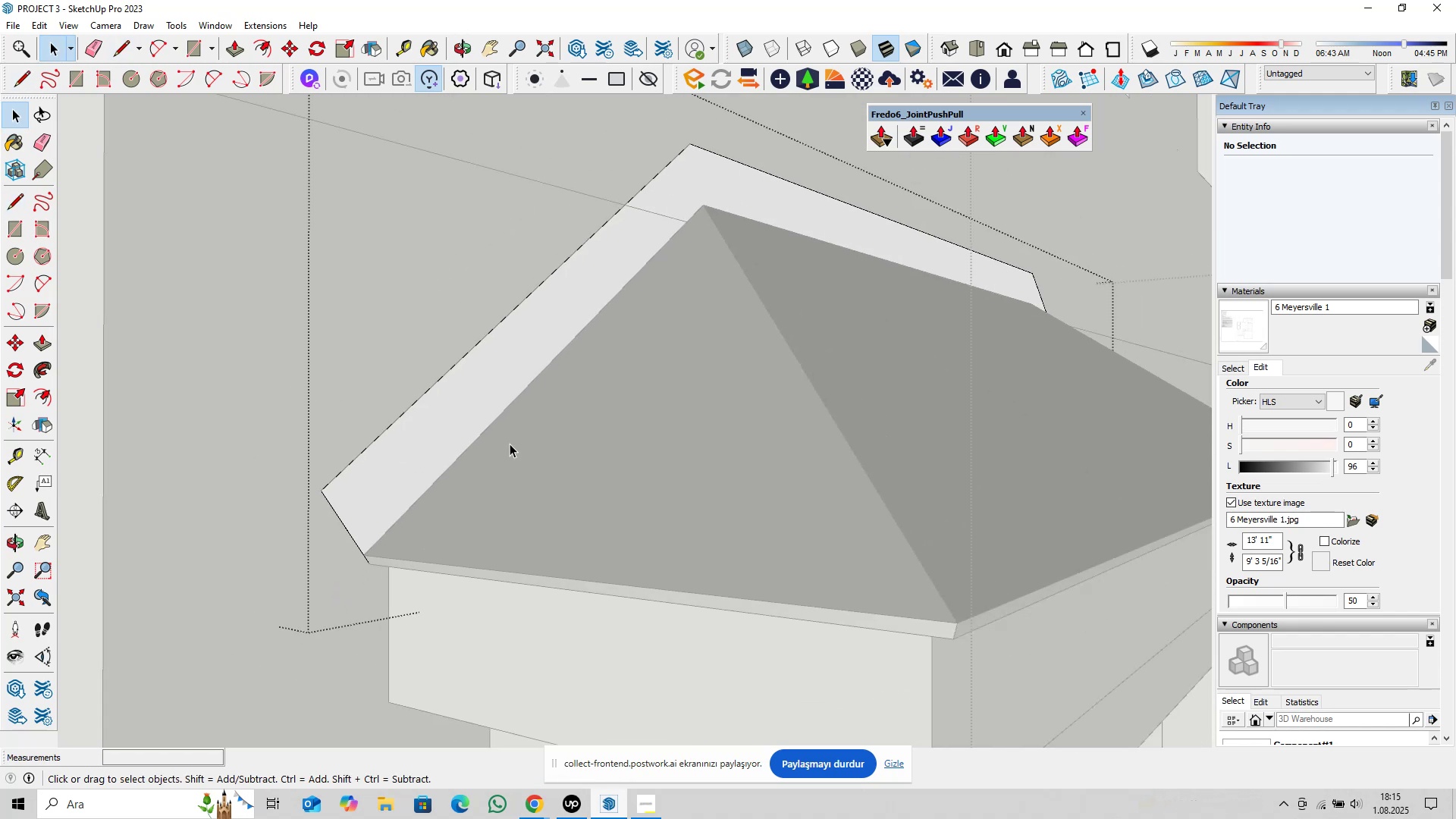 
key(P)
 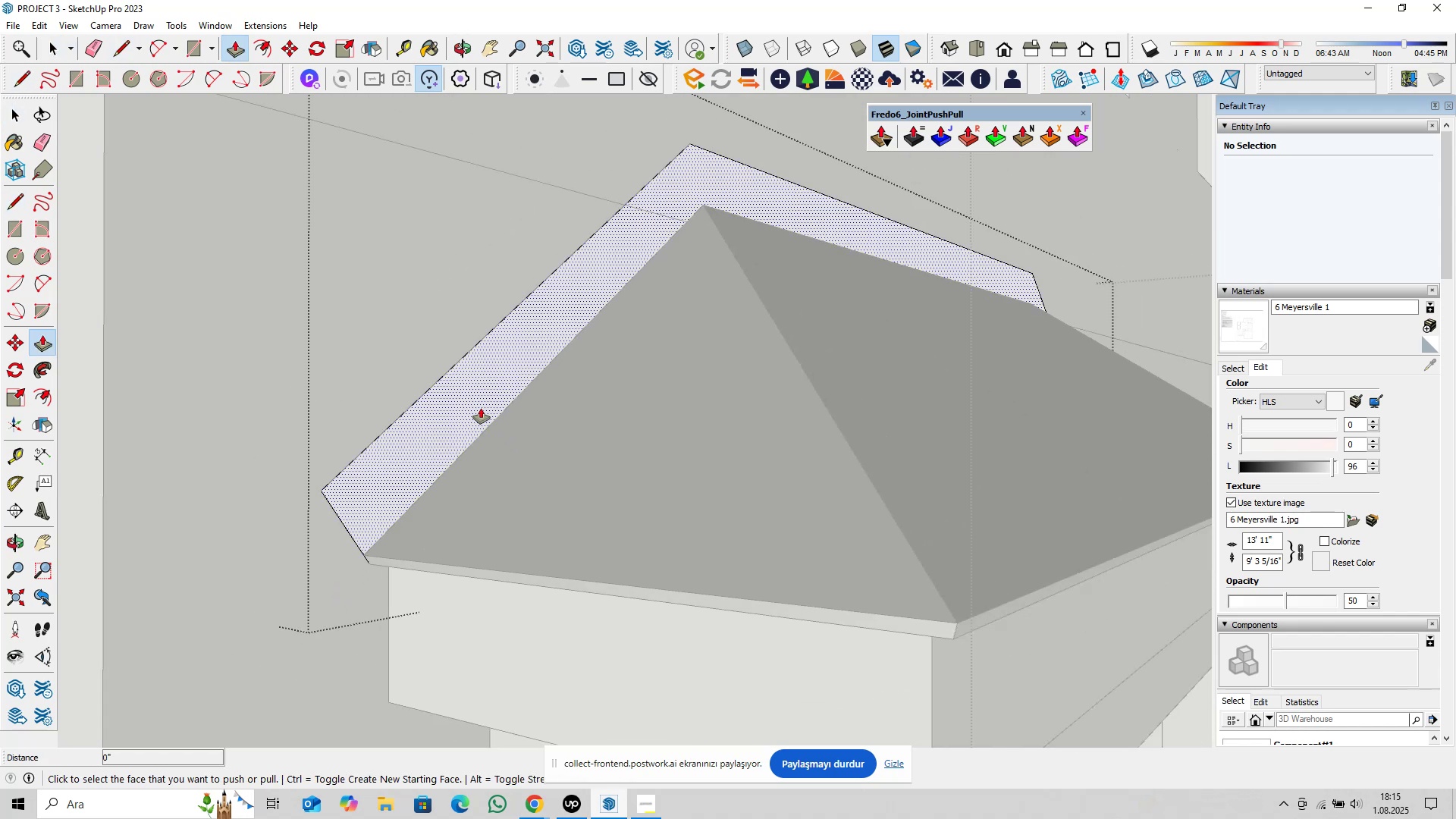 
left_click([481, 408])
 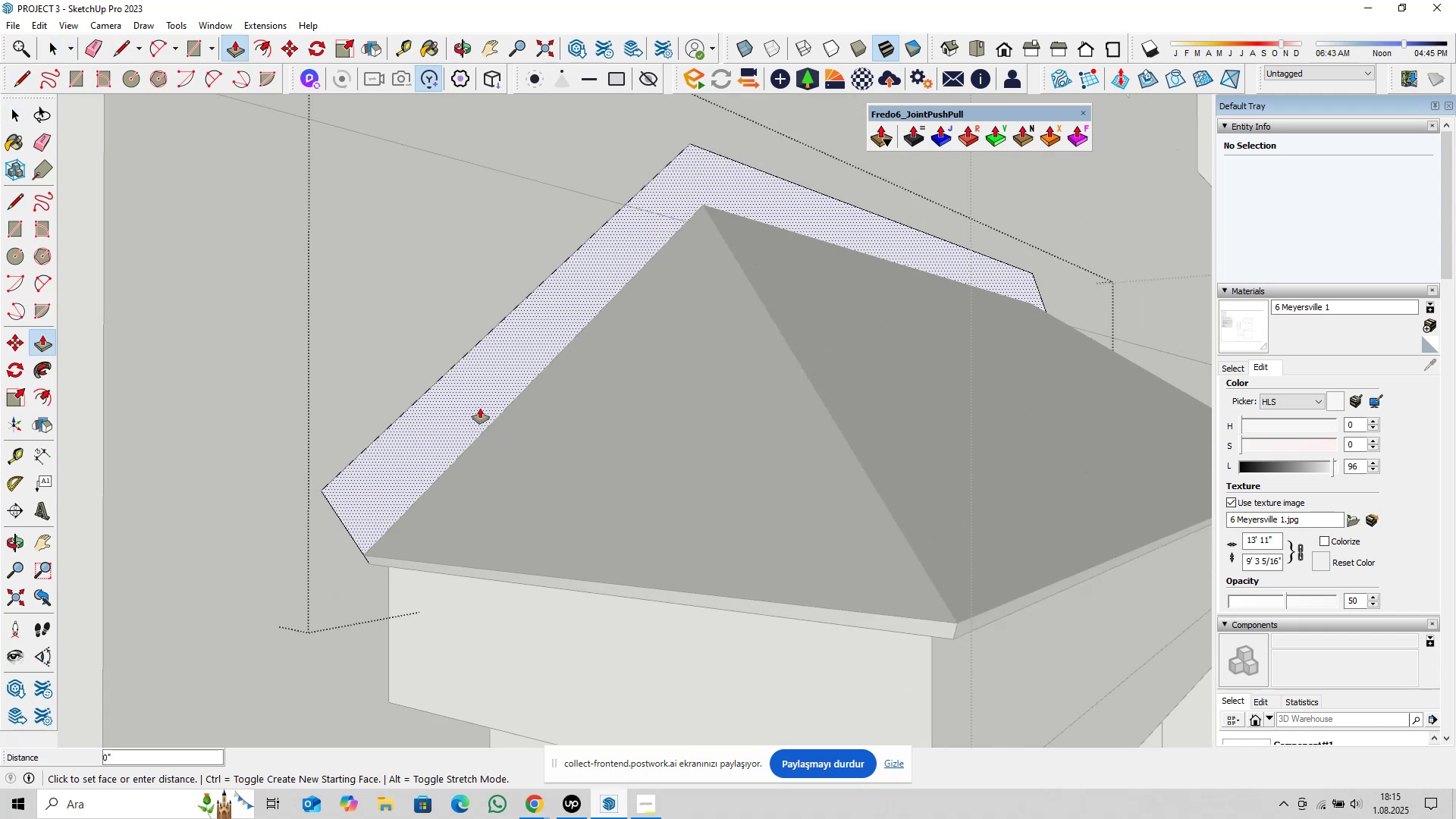 
key(Control+ControlLeft)
 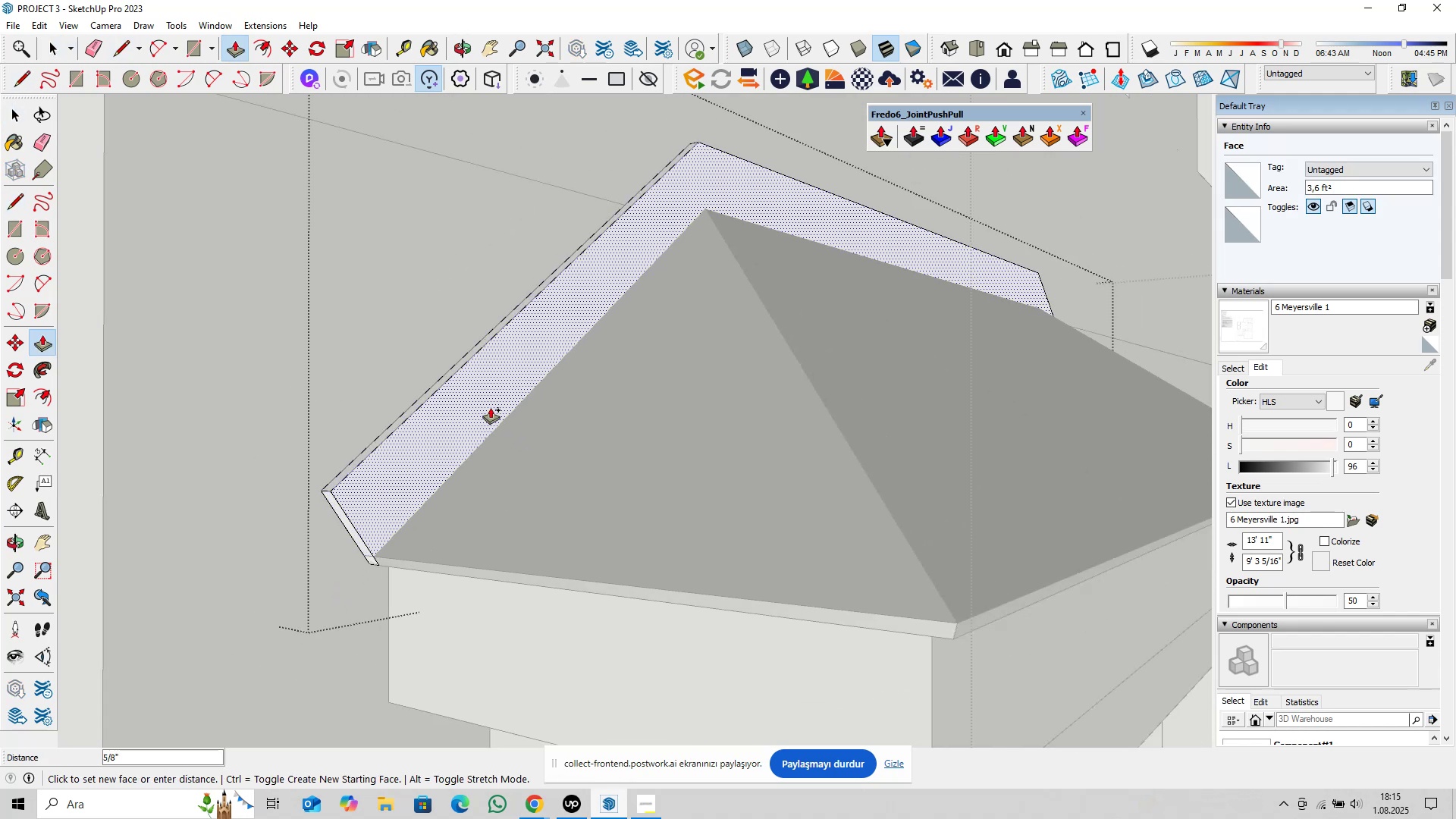 
key(0)
 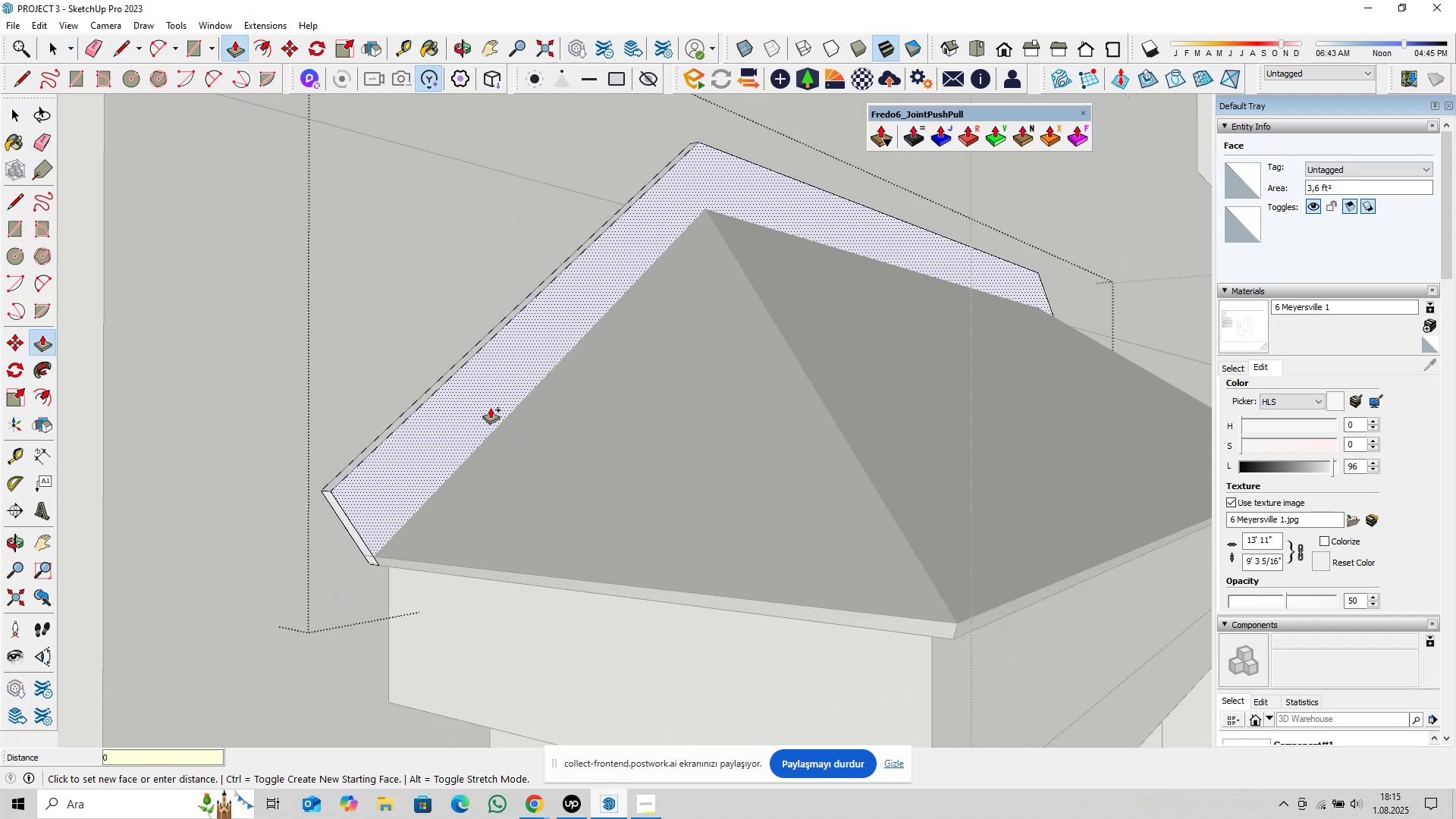 
key(Comma)
 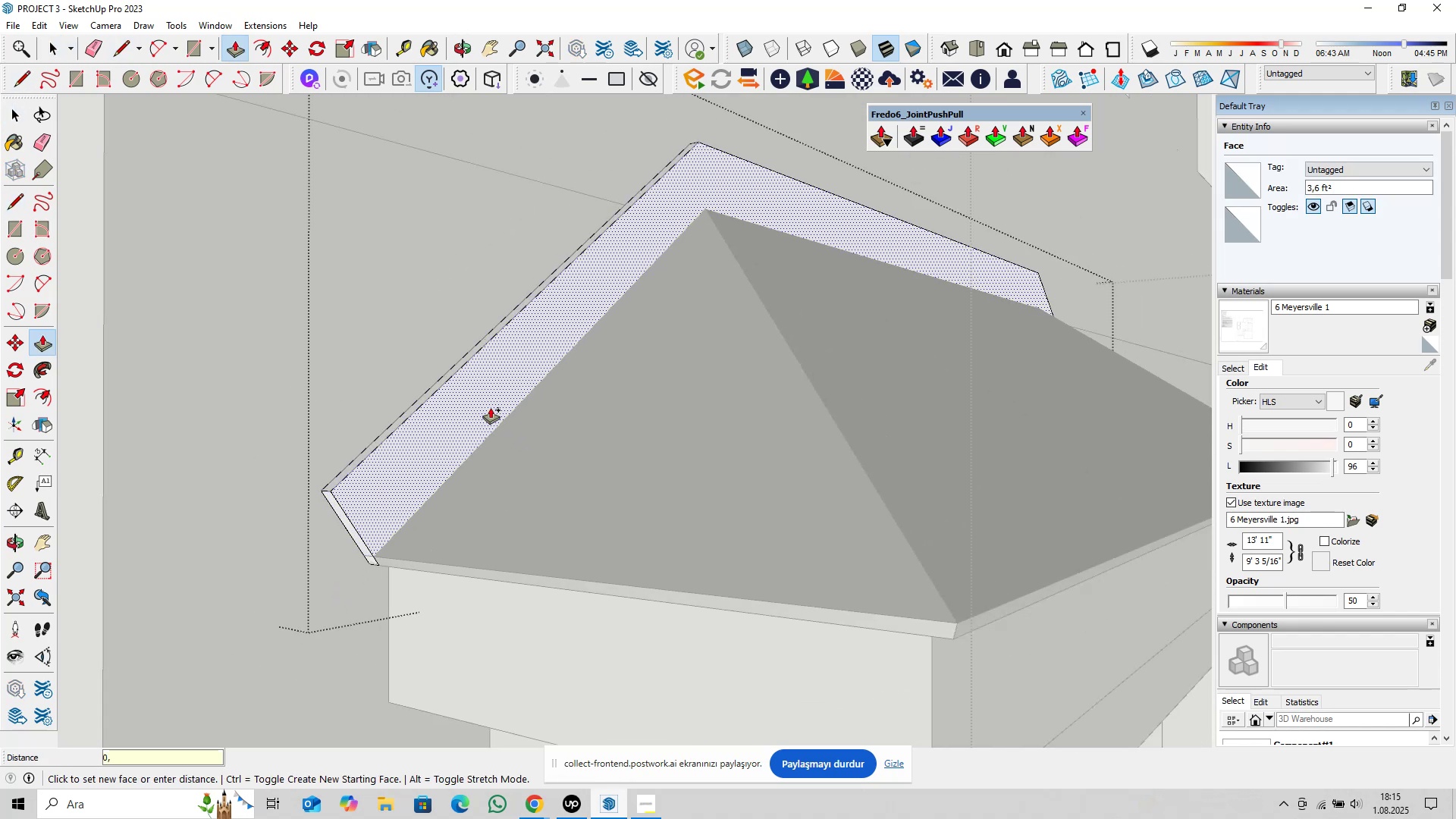 
key(5)
 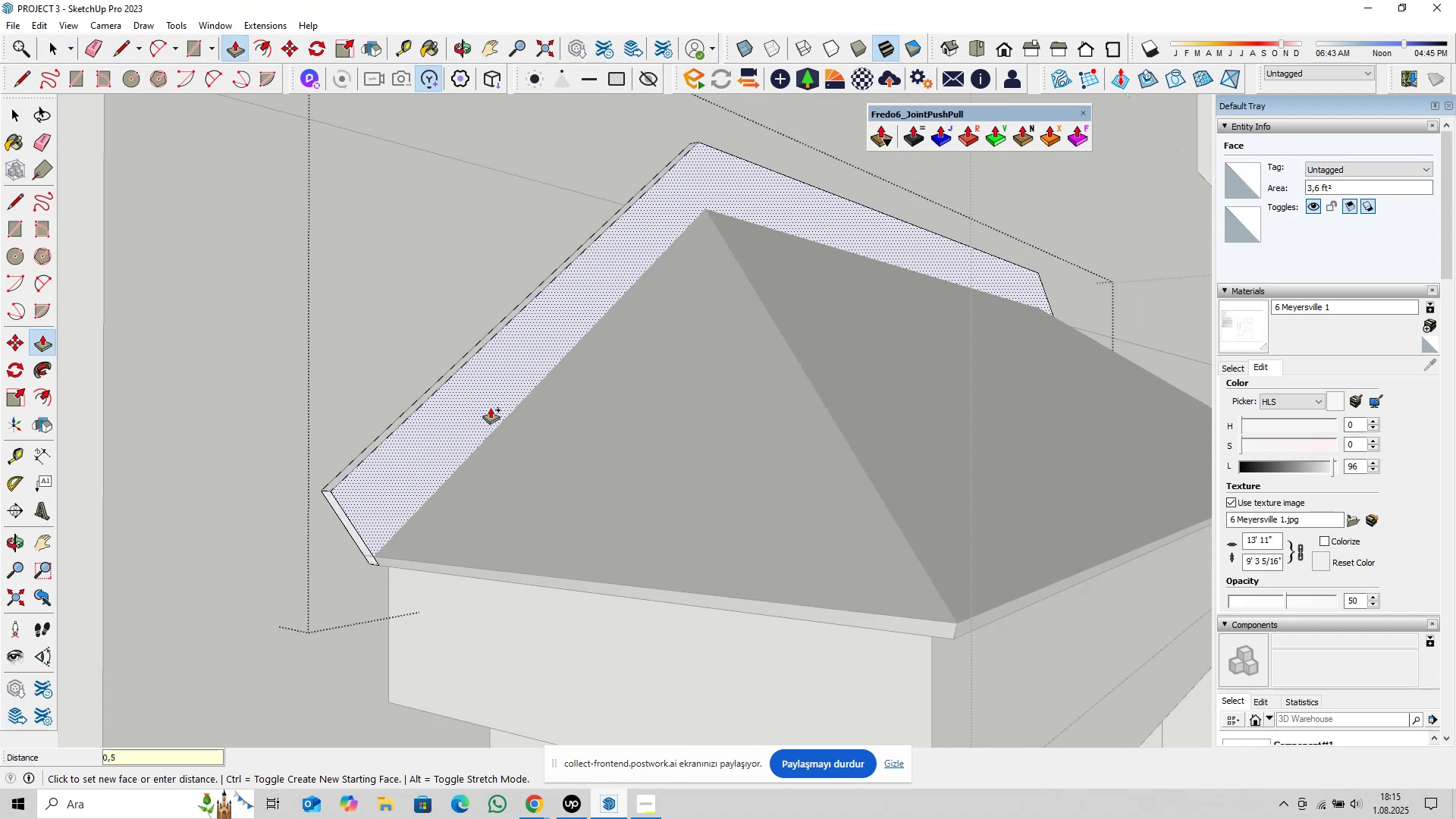 
key(Enter)
 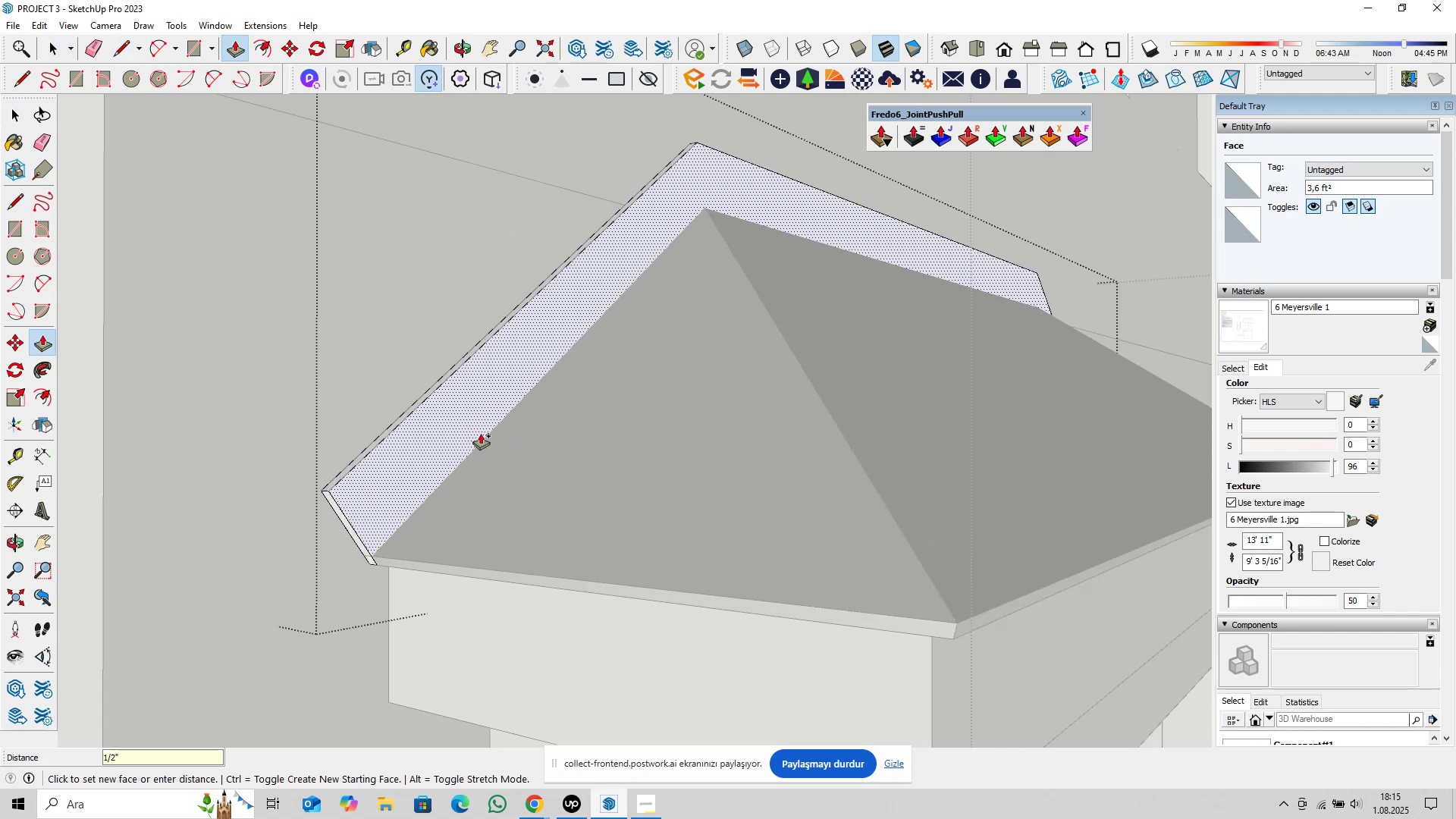 
scroll: coordinate [492, 448], scroll_direction: down, amount: 9.0
 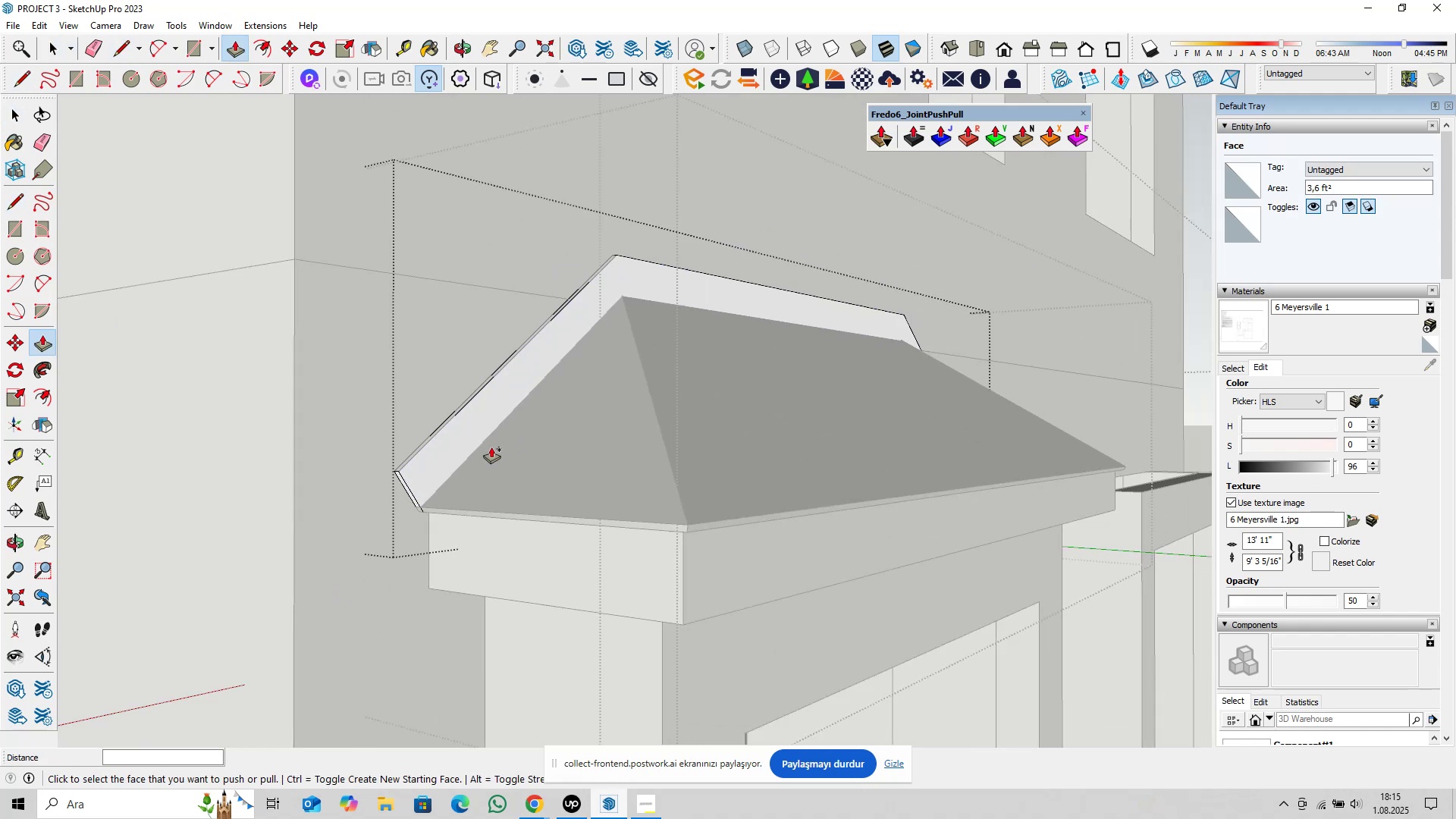 
key(Space)
 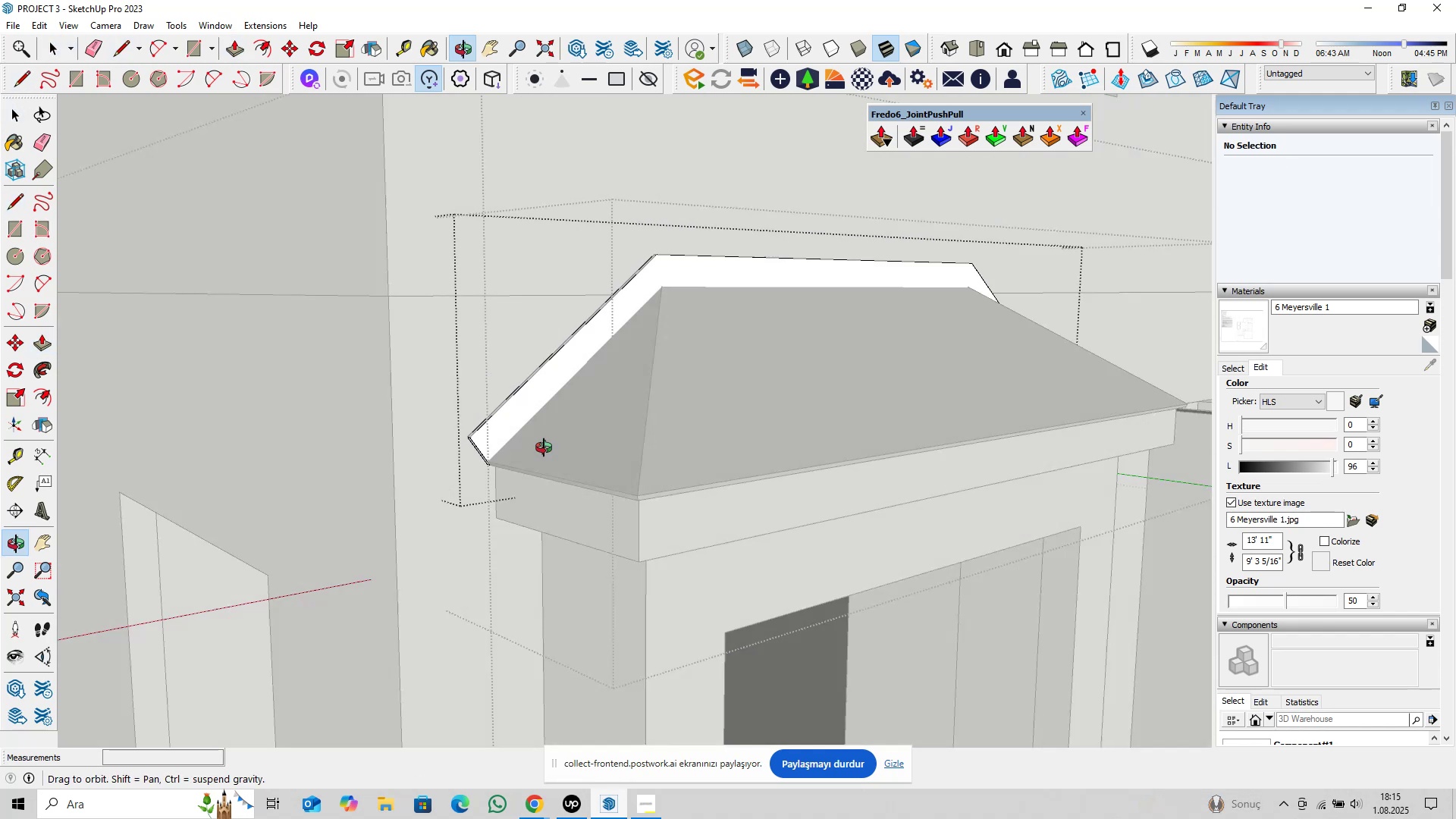 
scroll: coordinate [616, 406], scroll_direction: down, amount: 4.0
 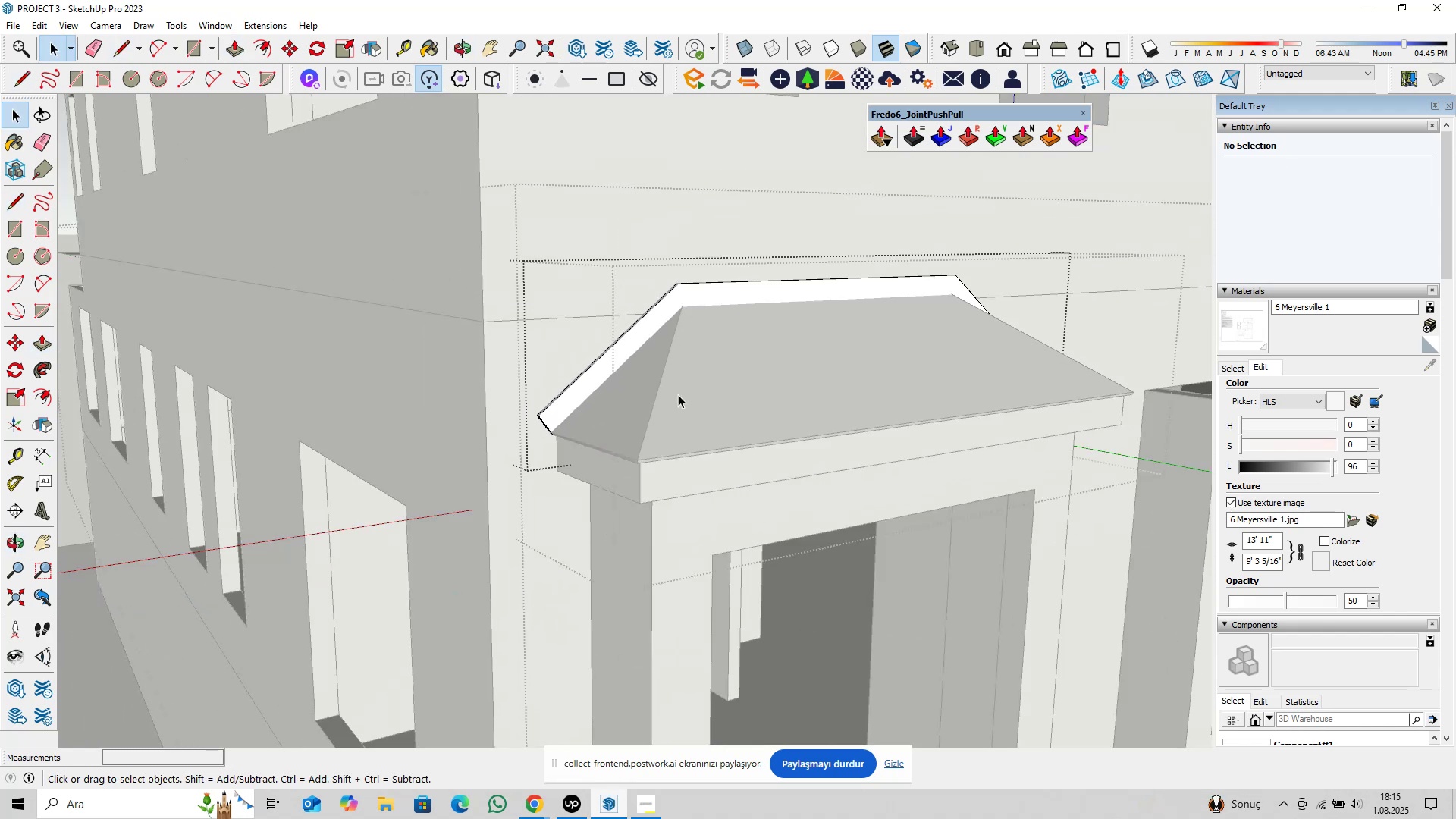 
hold_key(key=ShiftLeft, duration=0.39)
 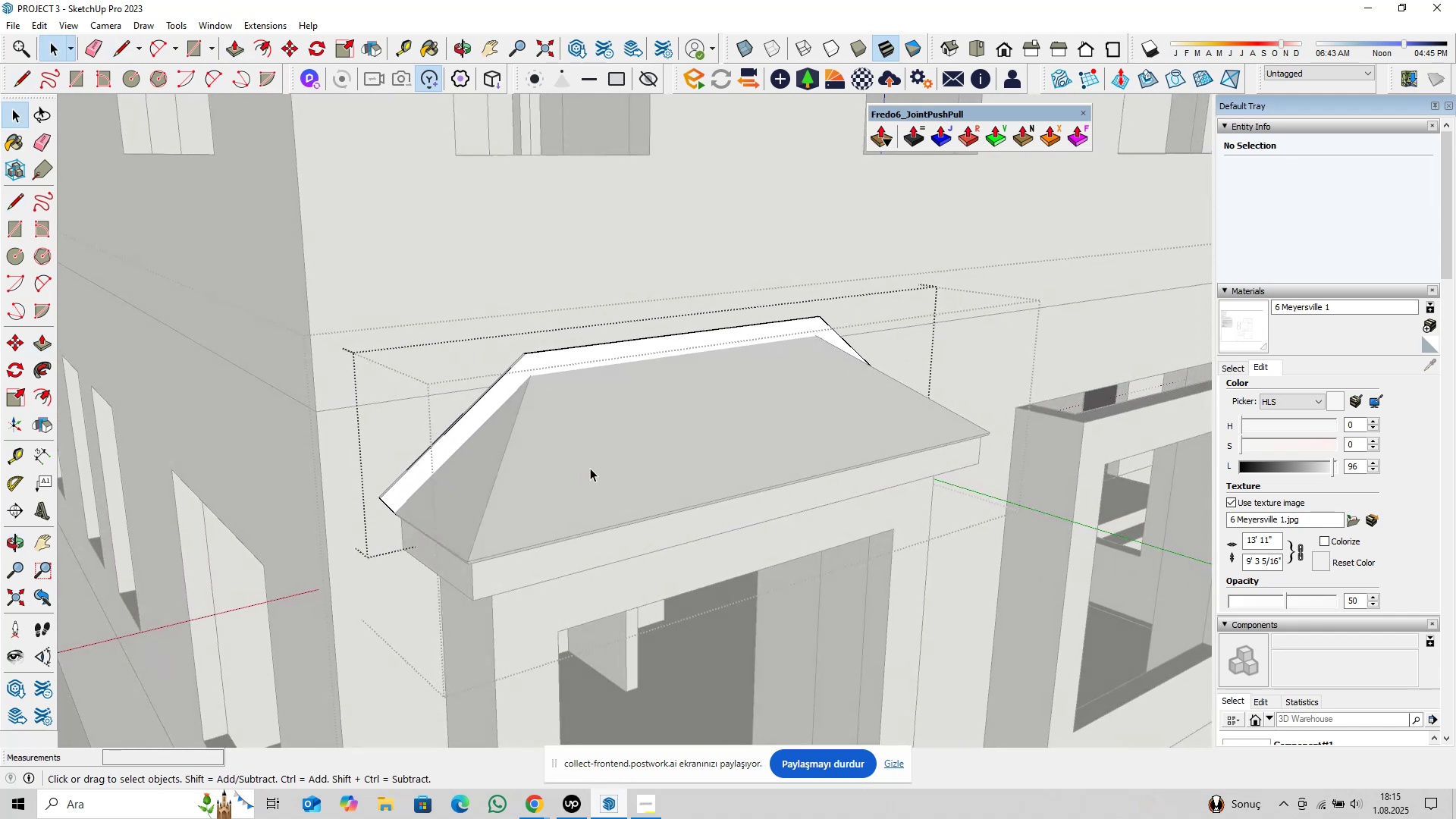 
scroll: coordinate [596, 459], scroll_direction: down, amount: 5.0
 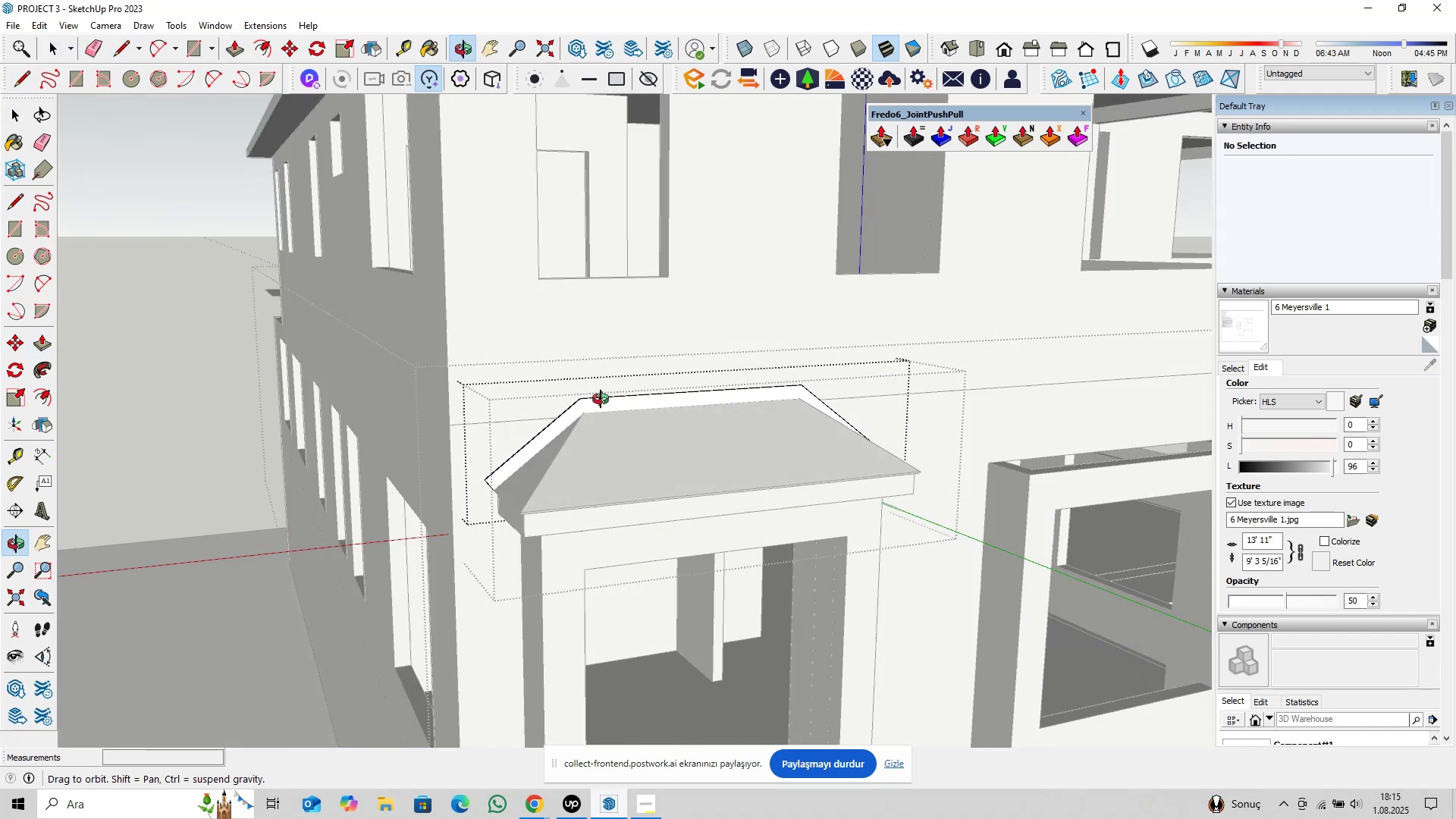 
scroll: coordinate [557, 393], scroll_direction: up, amount: 6.0
 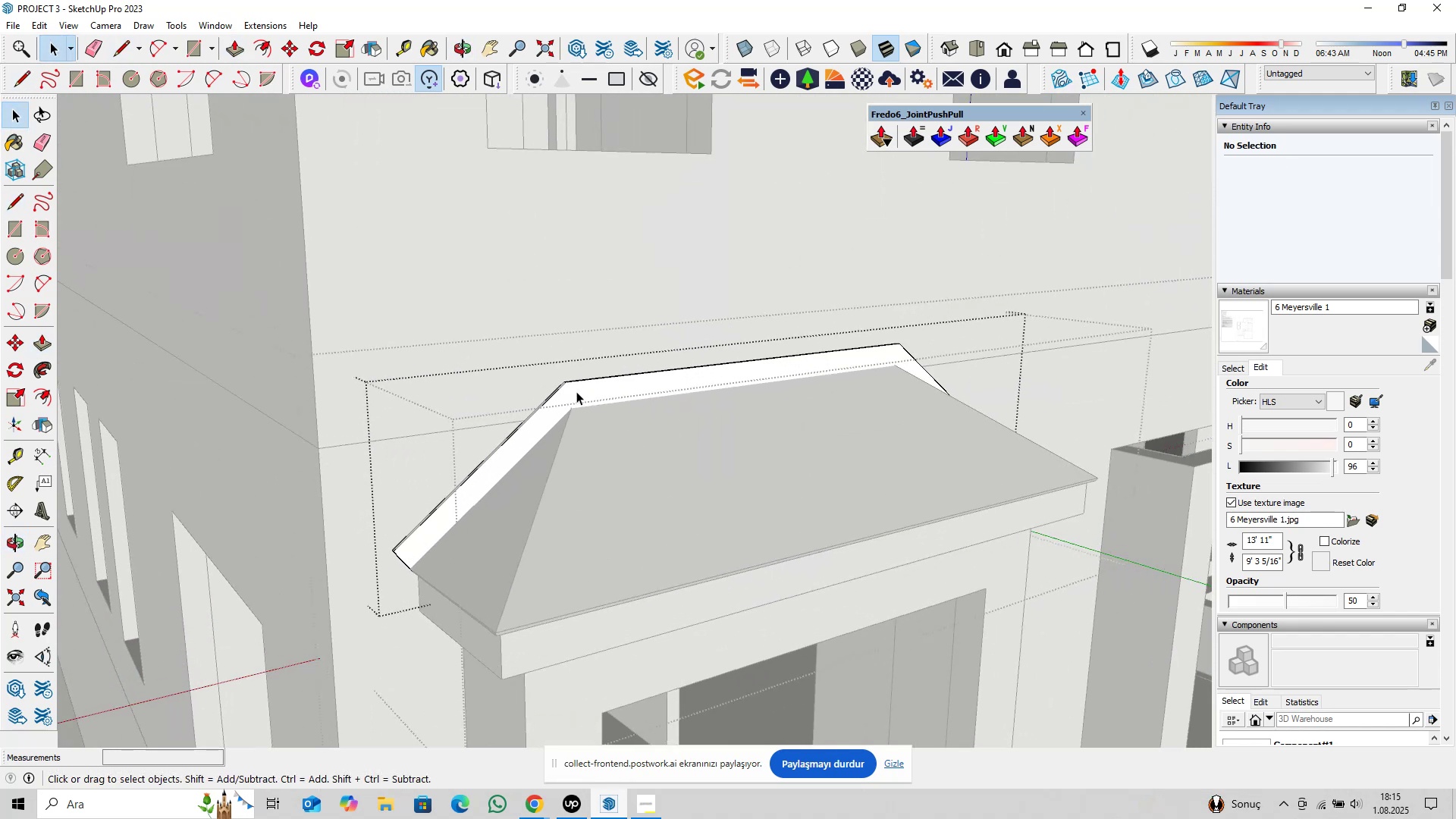 
key(Escape)
 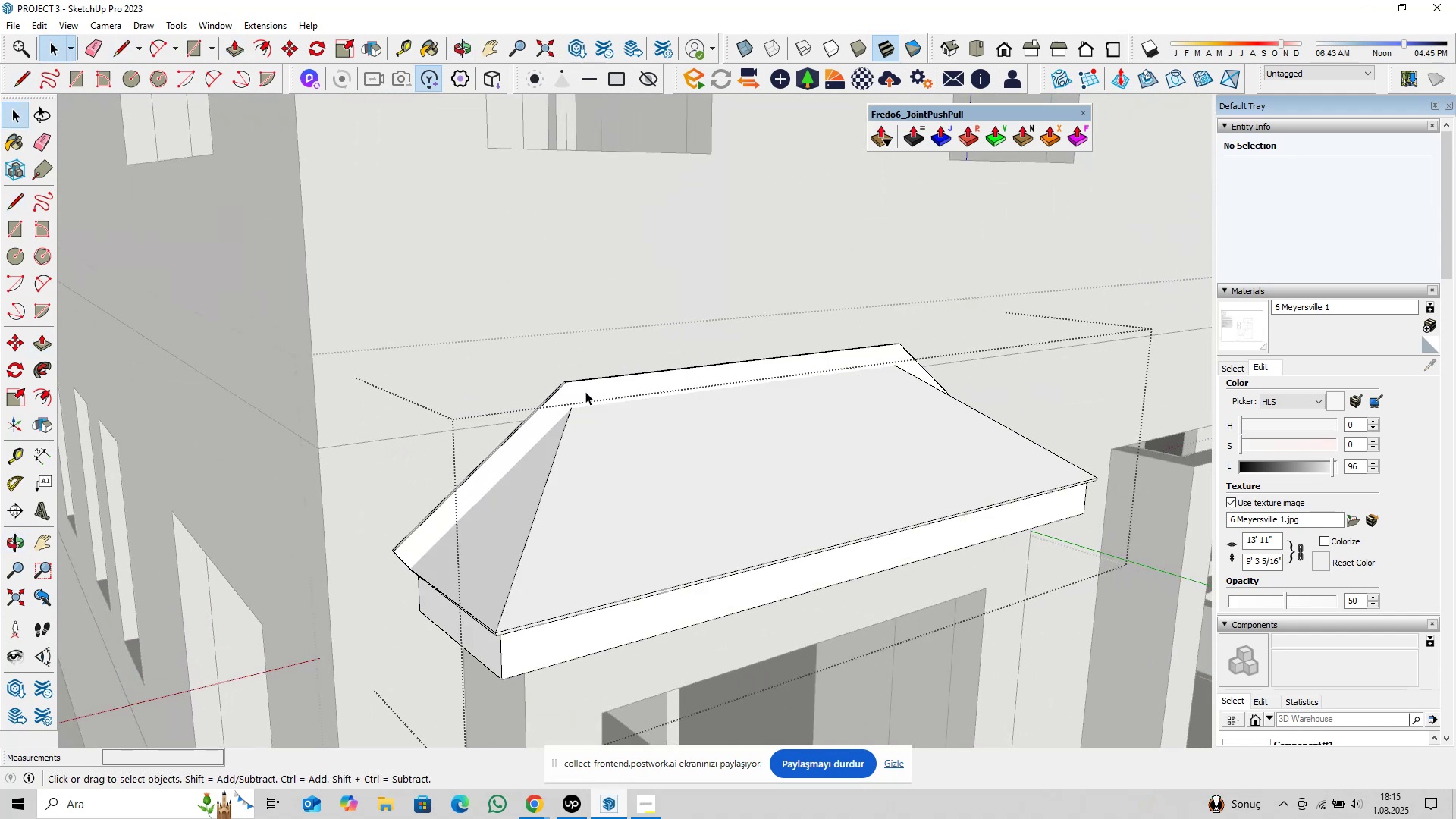 
left_click([585, 391])
 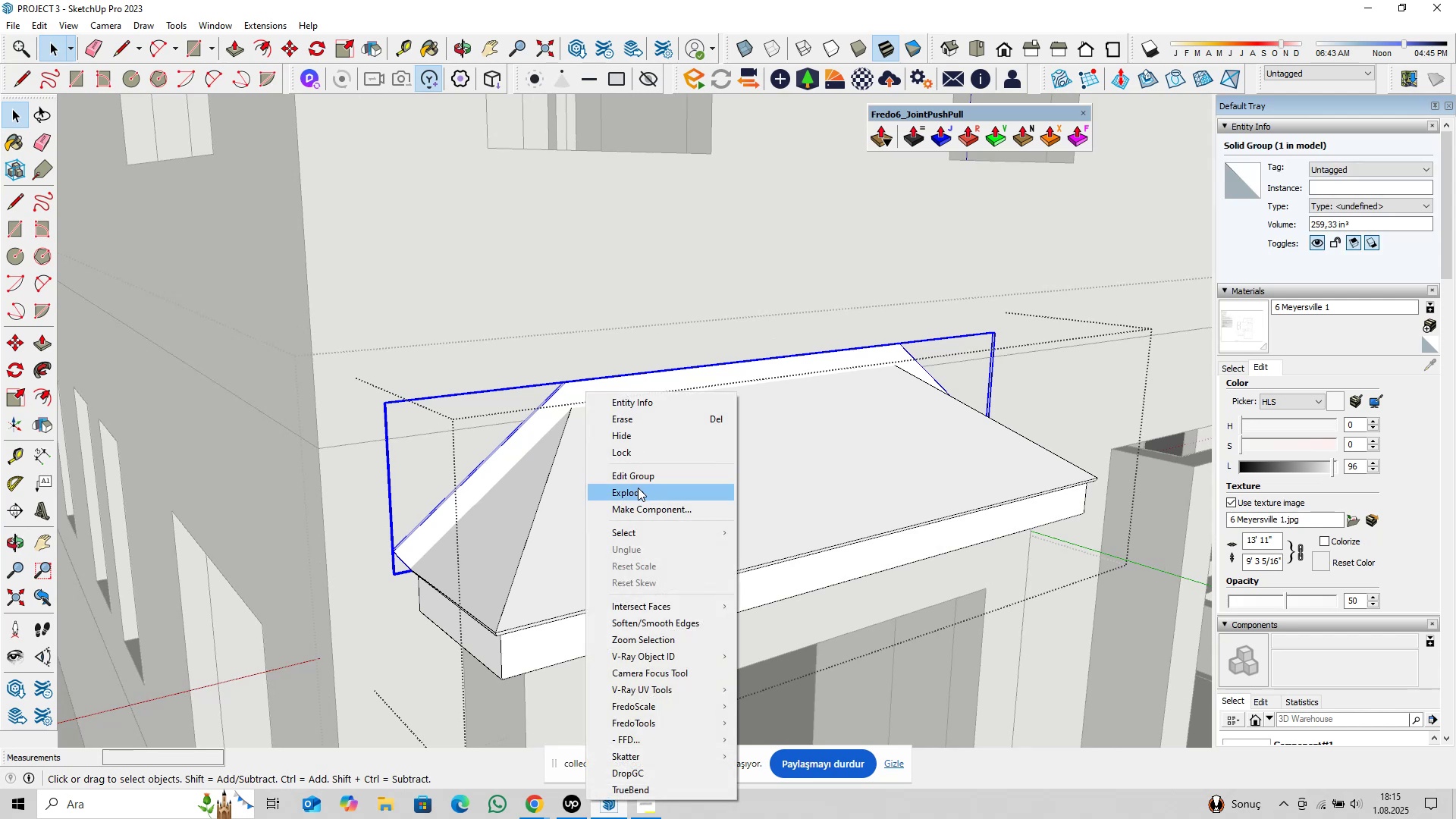 
left_click([638, 488])
 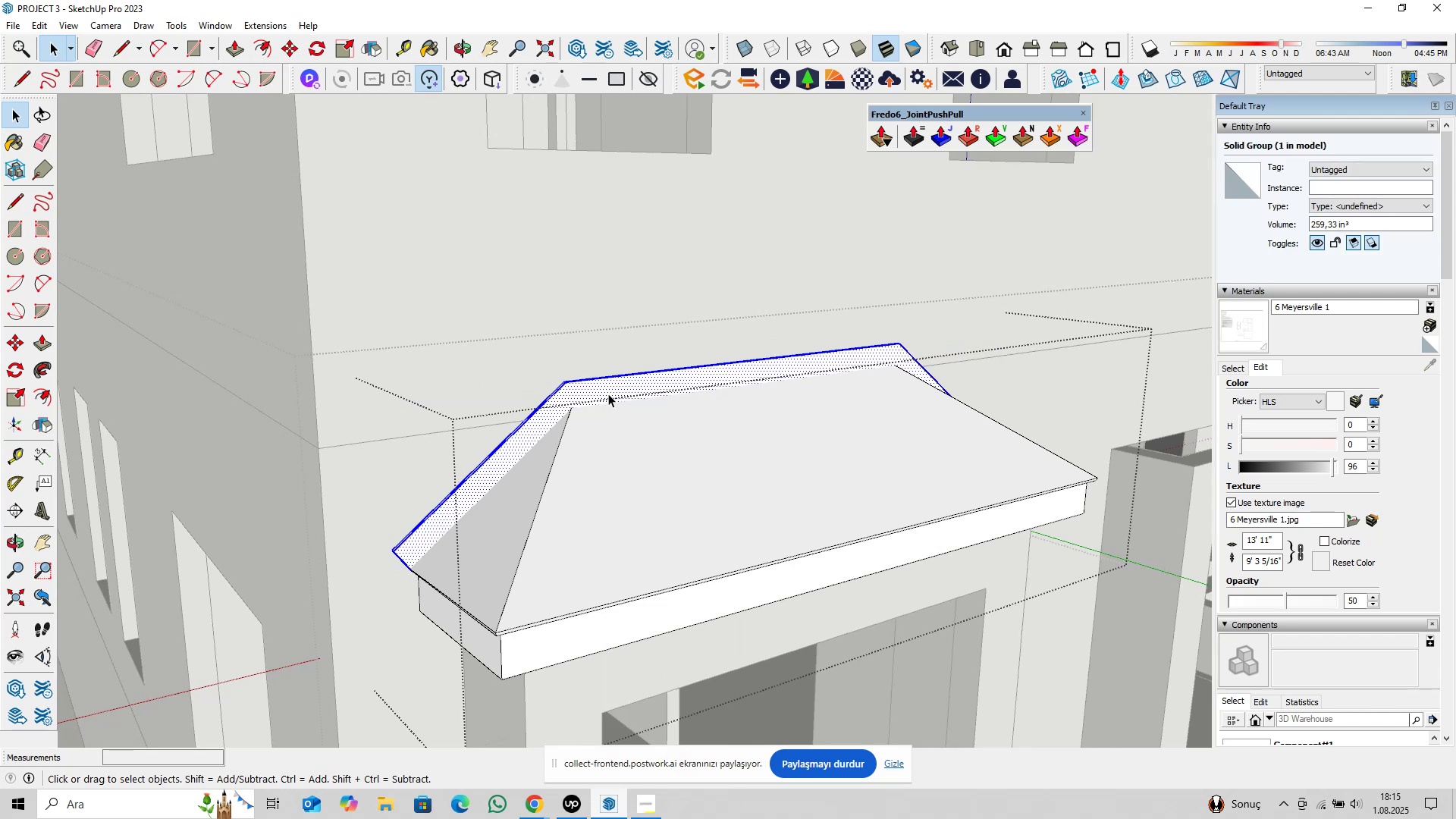 
right_click([608, 391])
 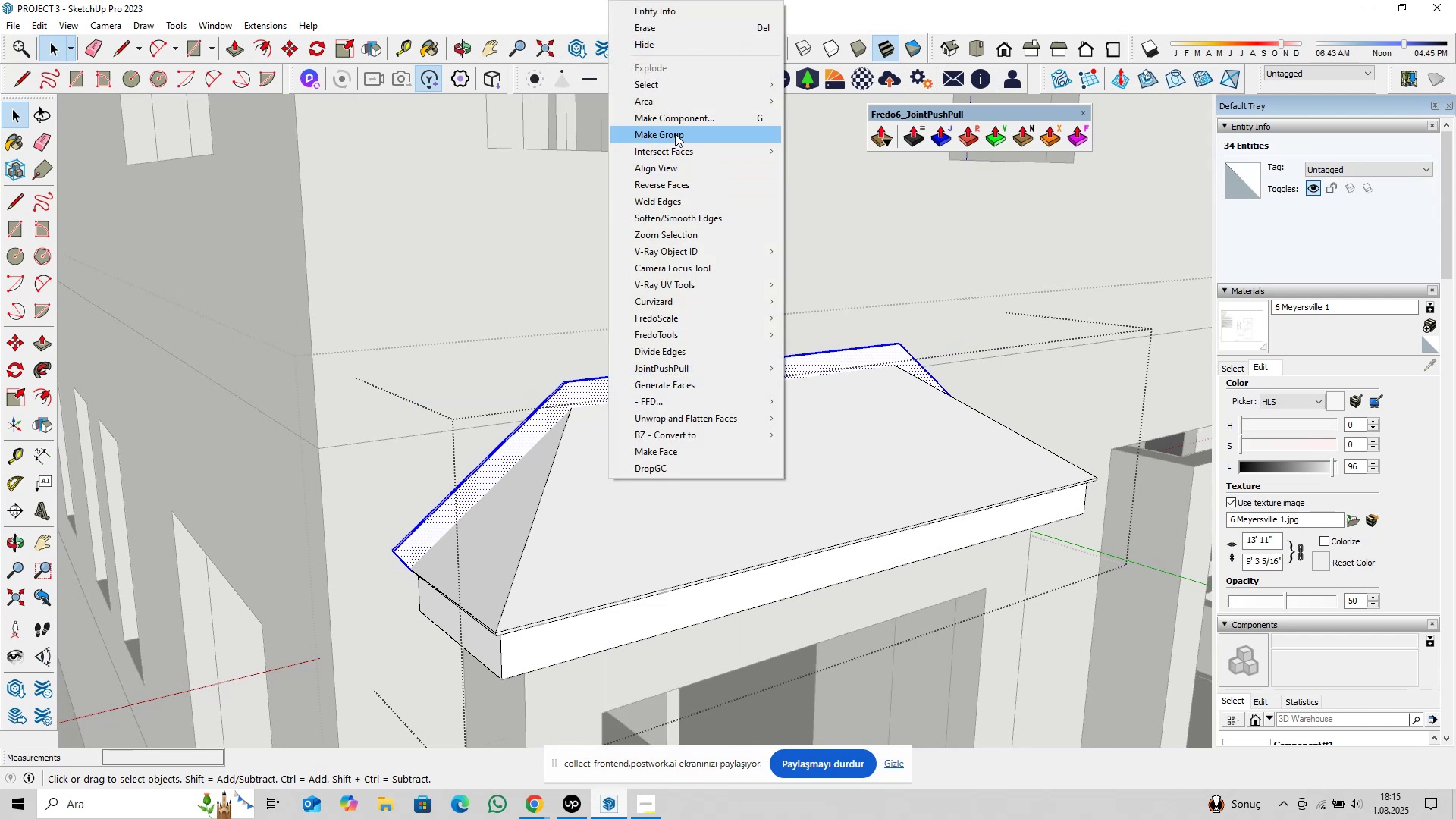 
left_click([682, 124])
 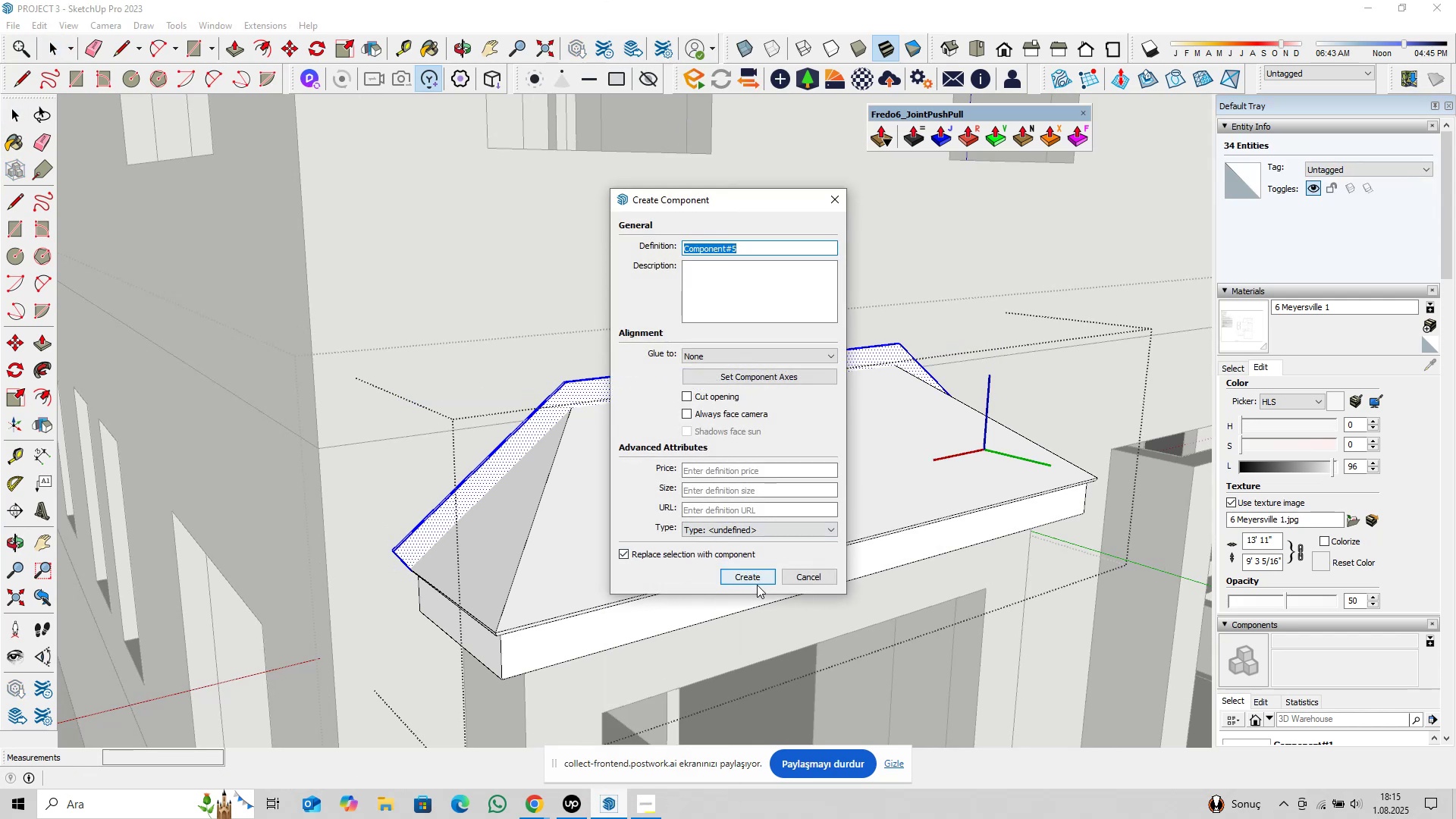 
left_click([760, 570])
 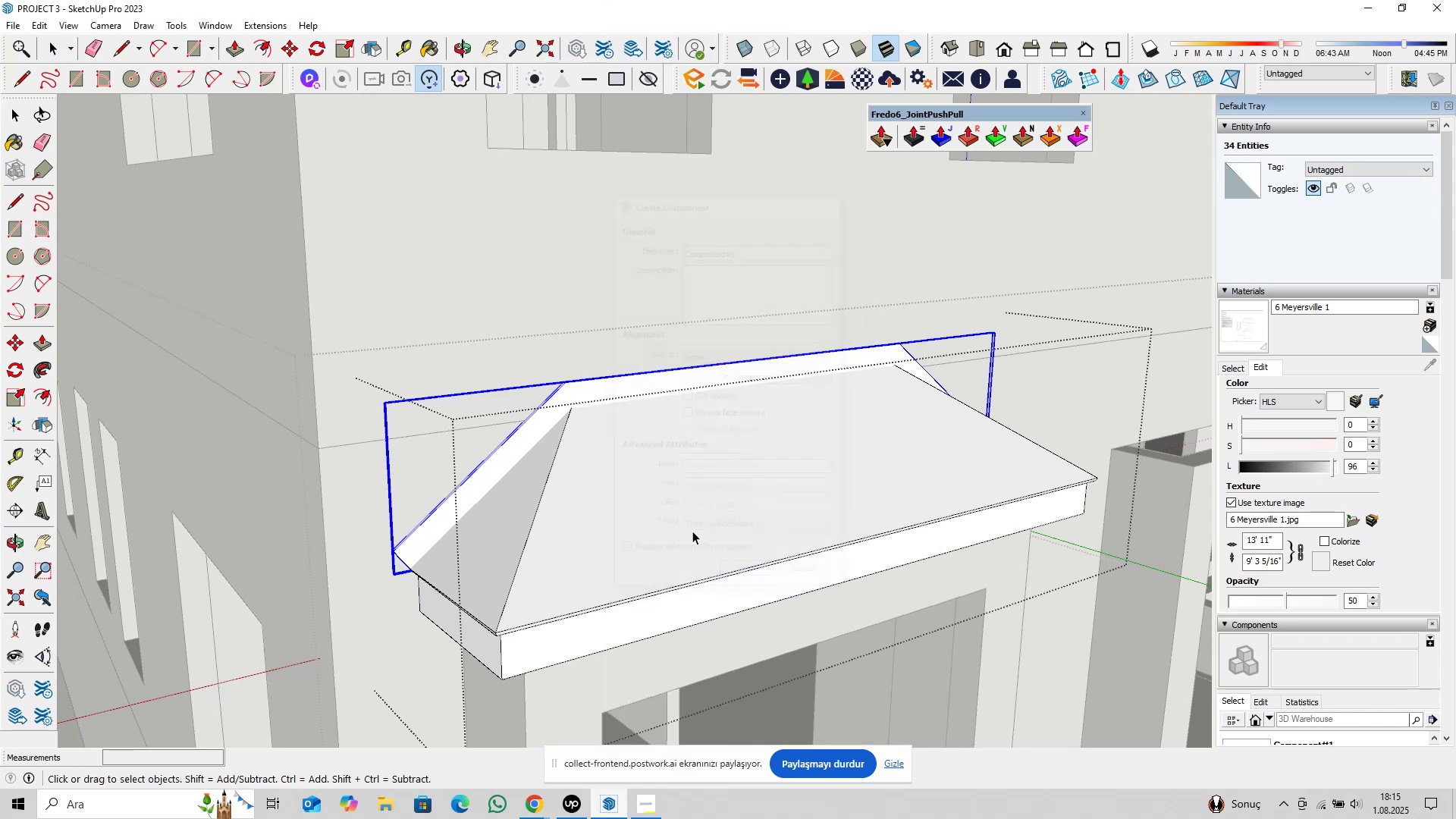 
scroll: coordinate [641, 488], scroll_direction: down, amount: 11.0
 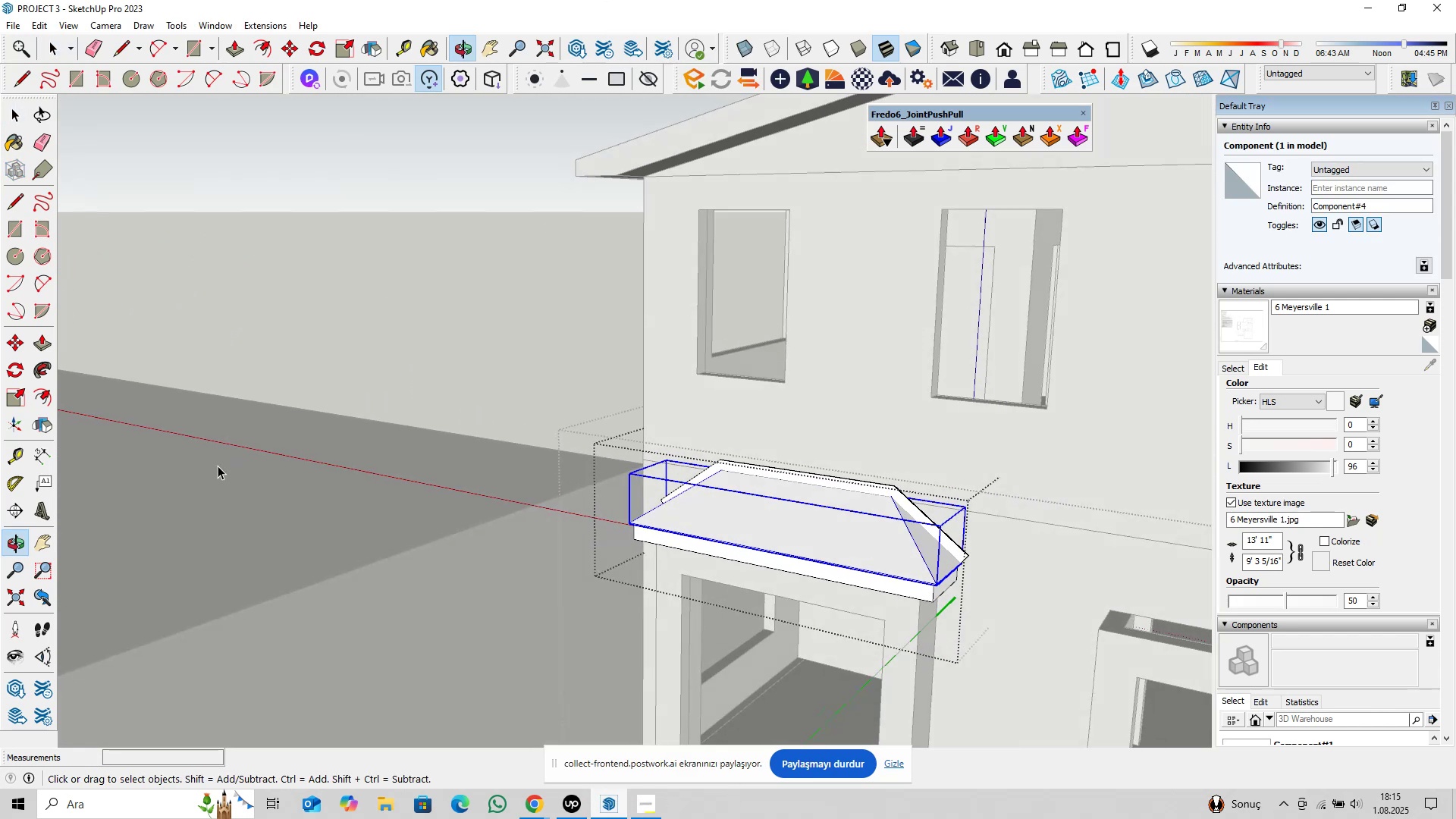 
left_click([630, 491])
 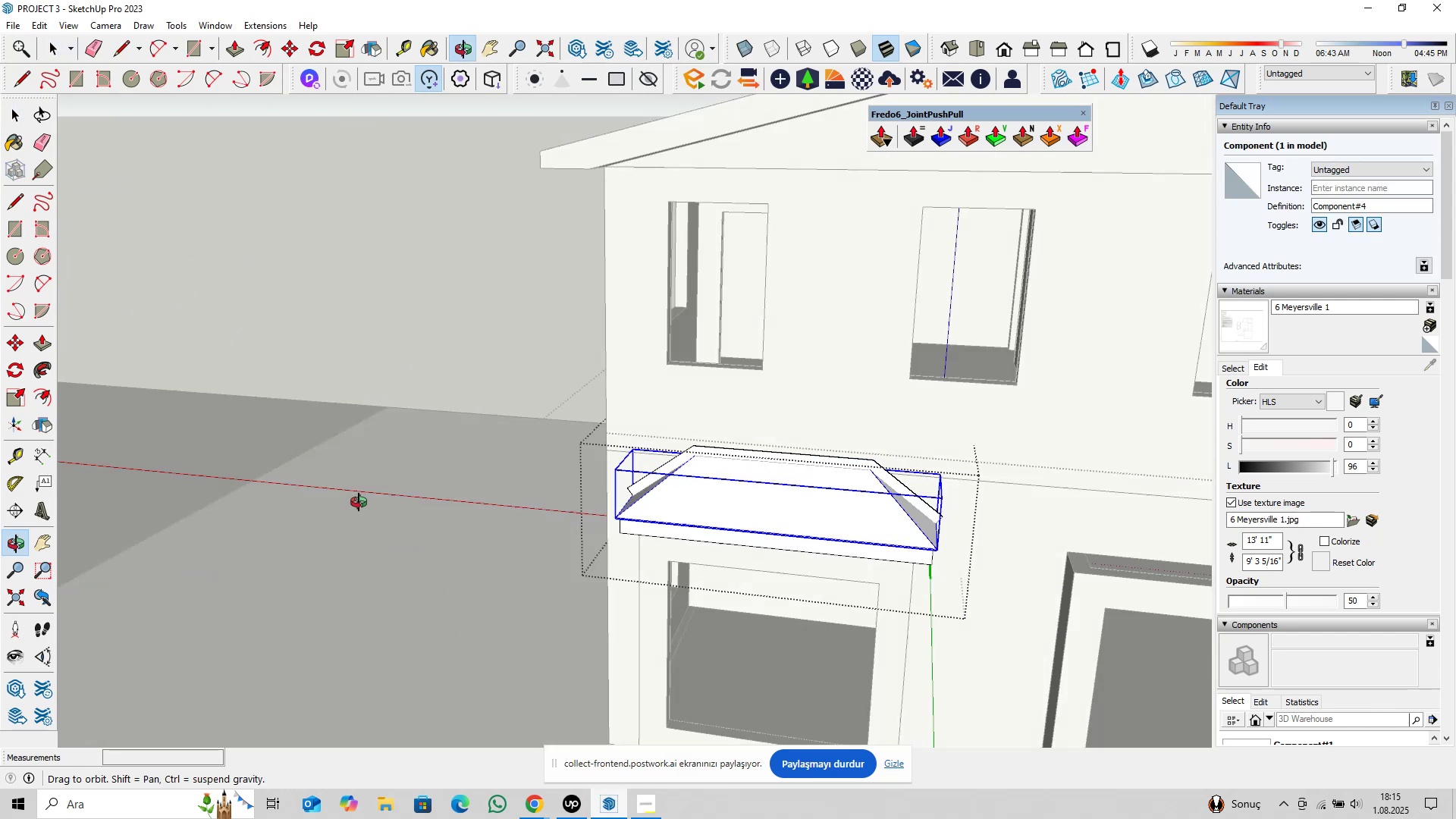 
hold_key(key=ShiftLeft, duration=0.34)
 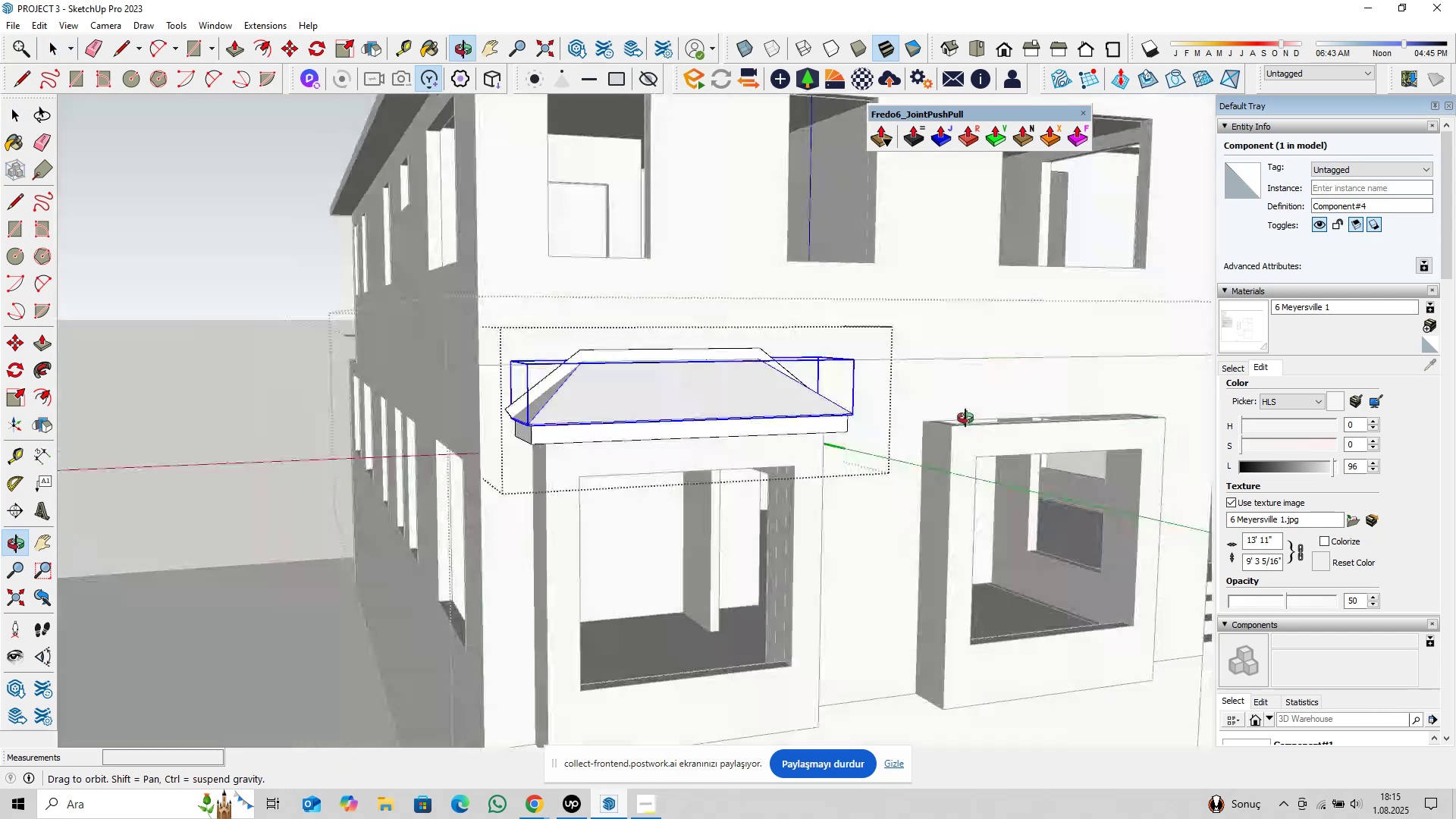 
scroll: coordinate [712, 493], scroll_direction: down, amount: 6.0
 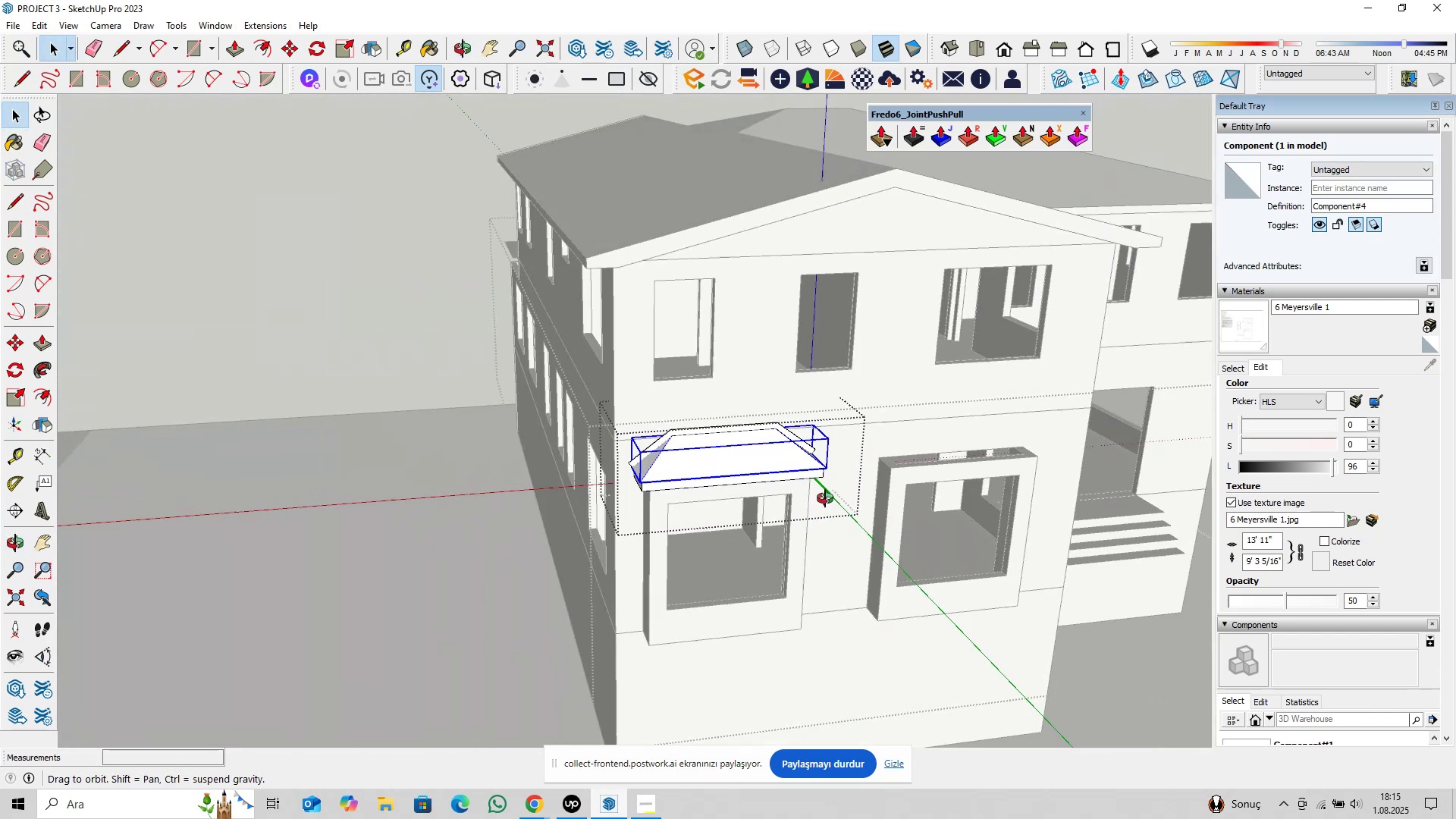 
hold_key(key=ShiftLeft, duration=0.36)
 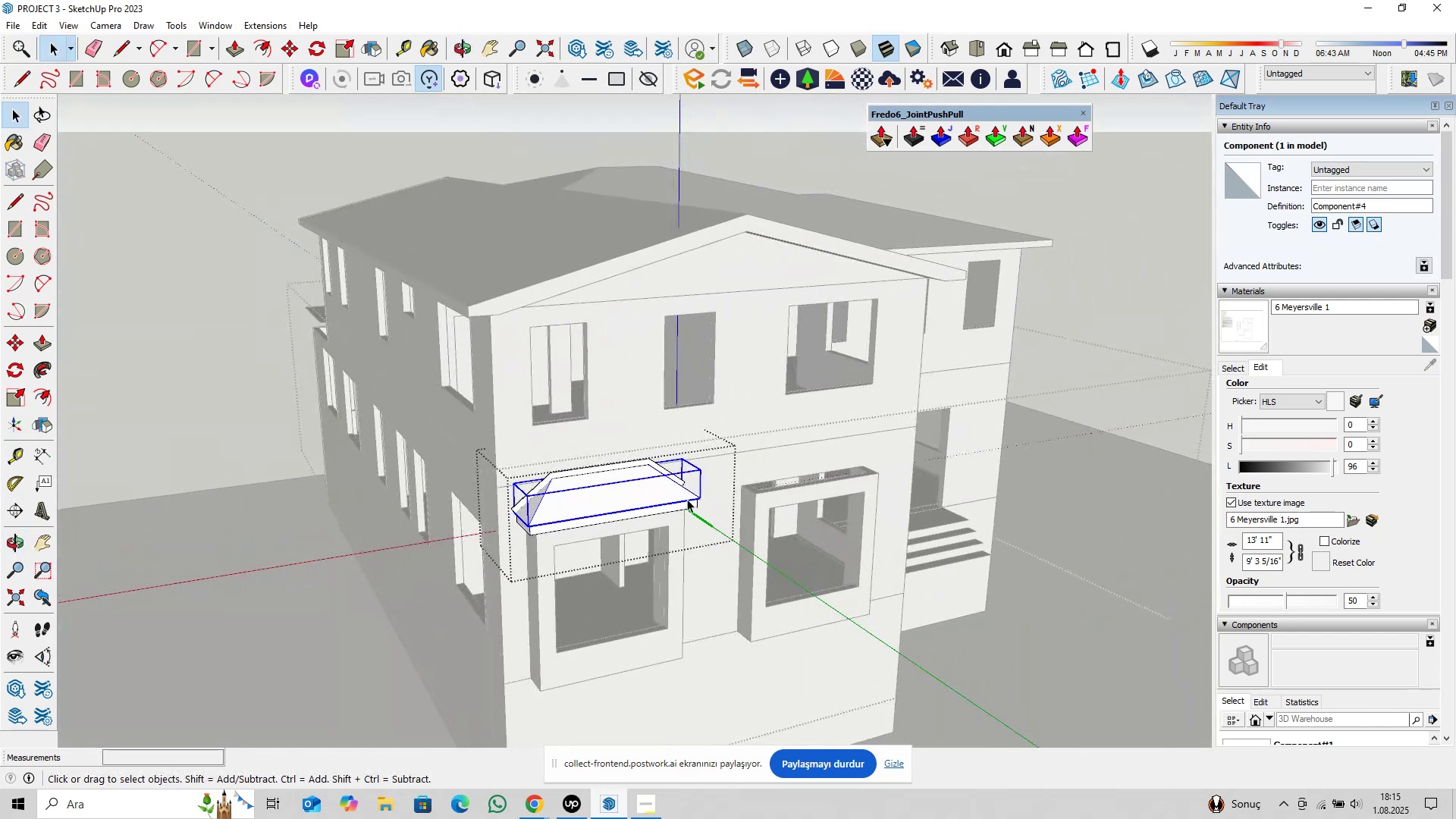 
scroll: coordinate [685, 496], scroll_direction: down, amount: 3.0
 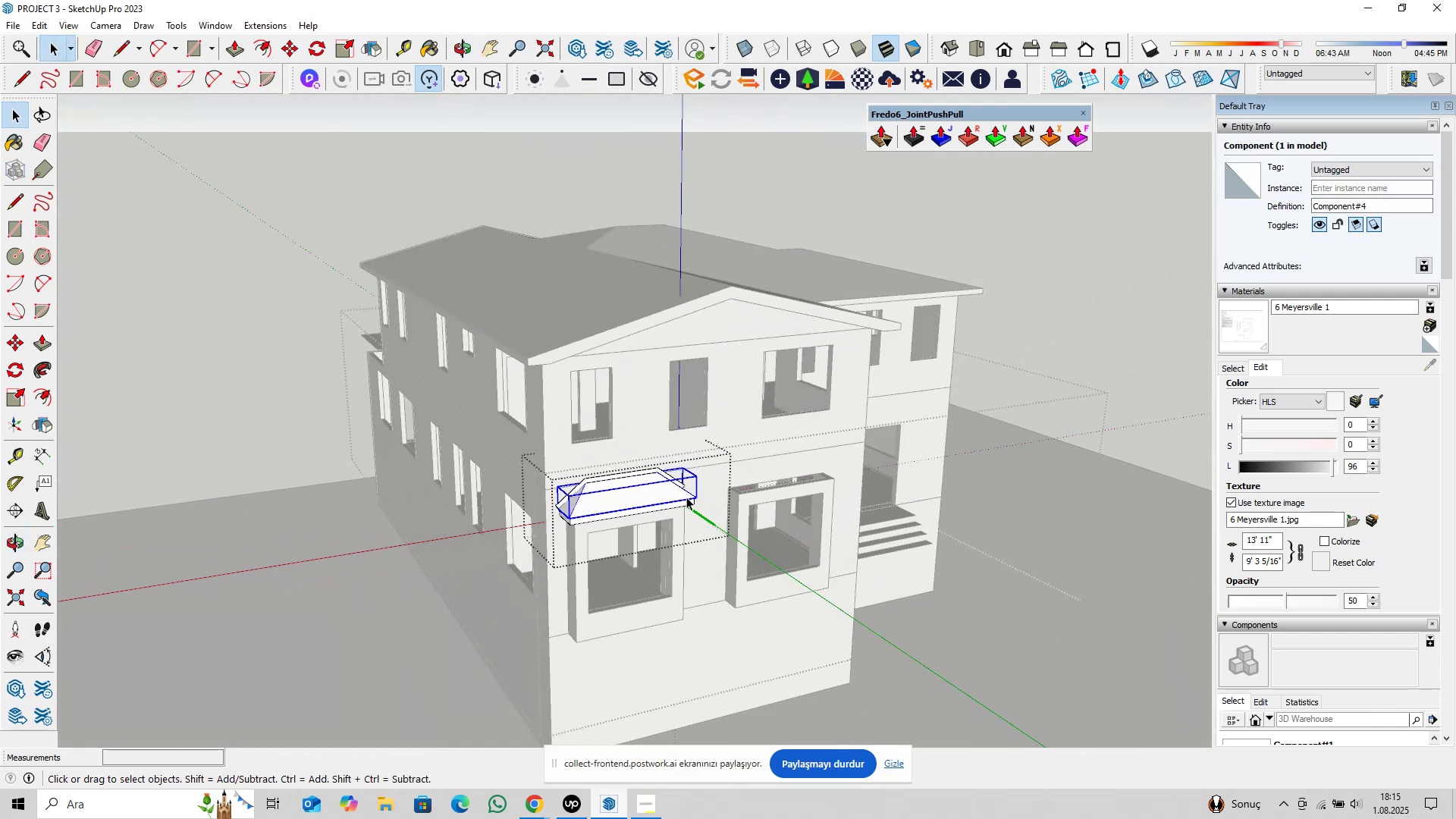 
key(Escape)
 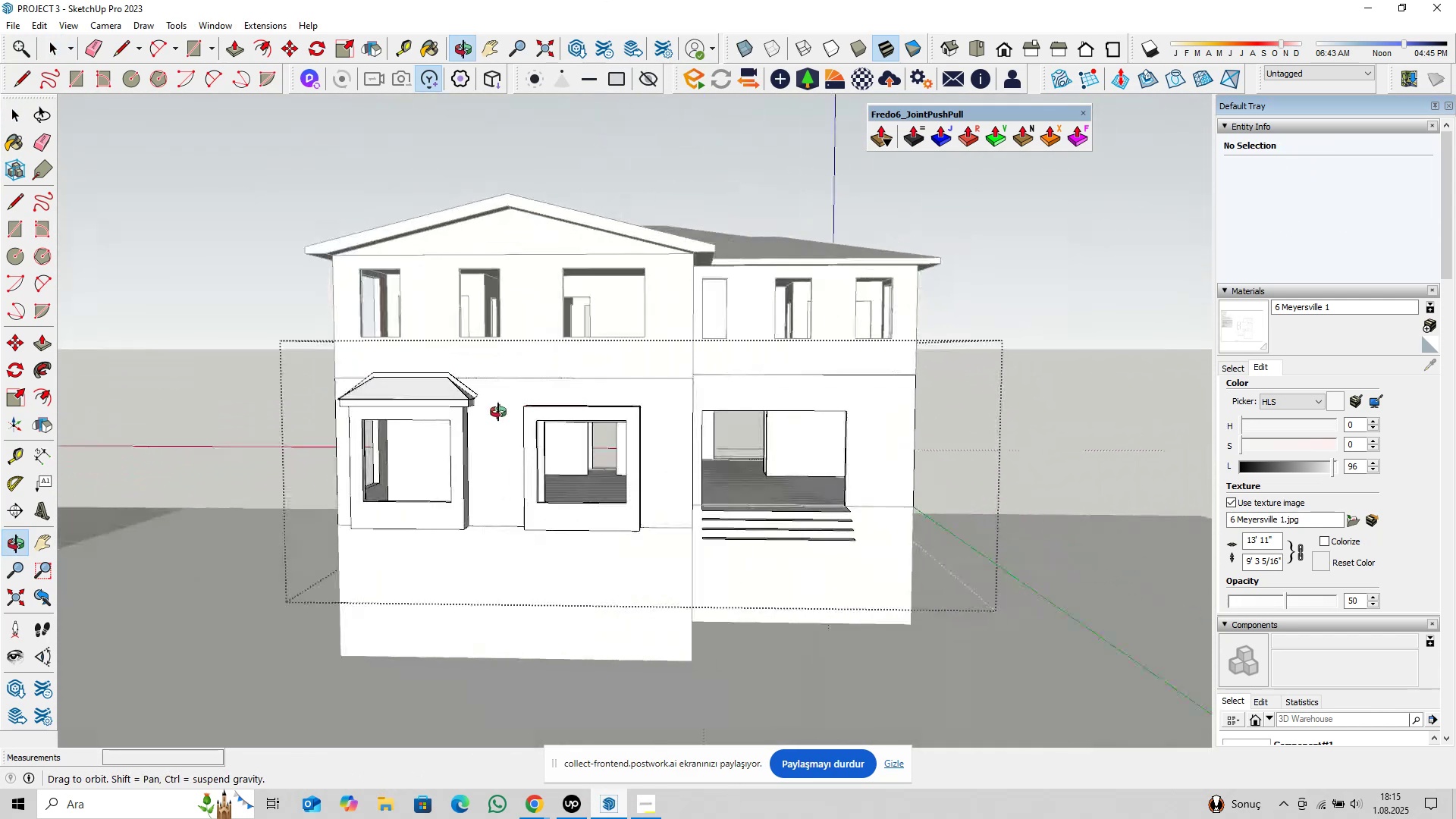 
scroll: coordinate [441, 538], scroll_direction: up, amount: 4.0
 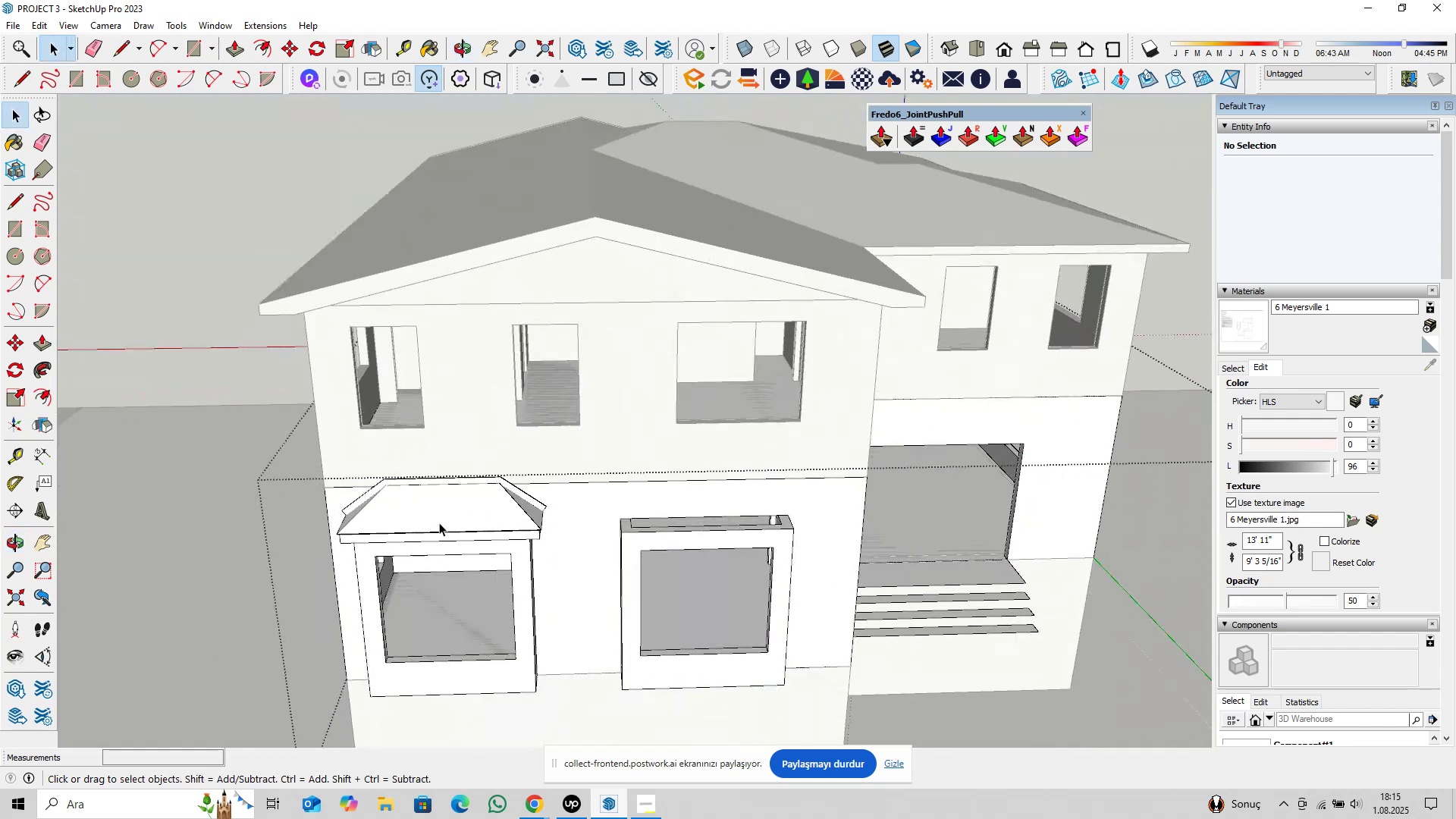 
left_click([439, 522])
 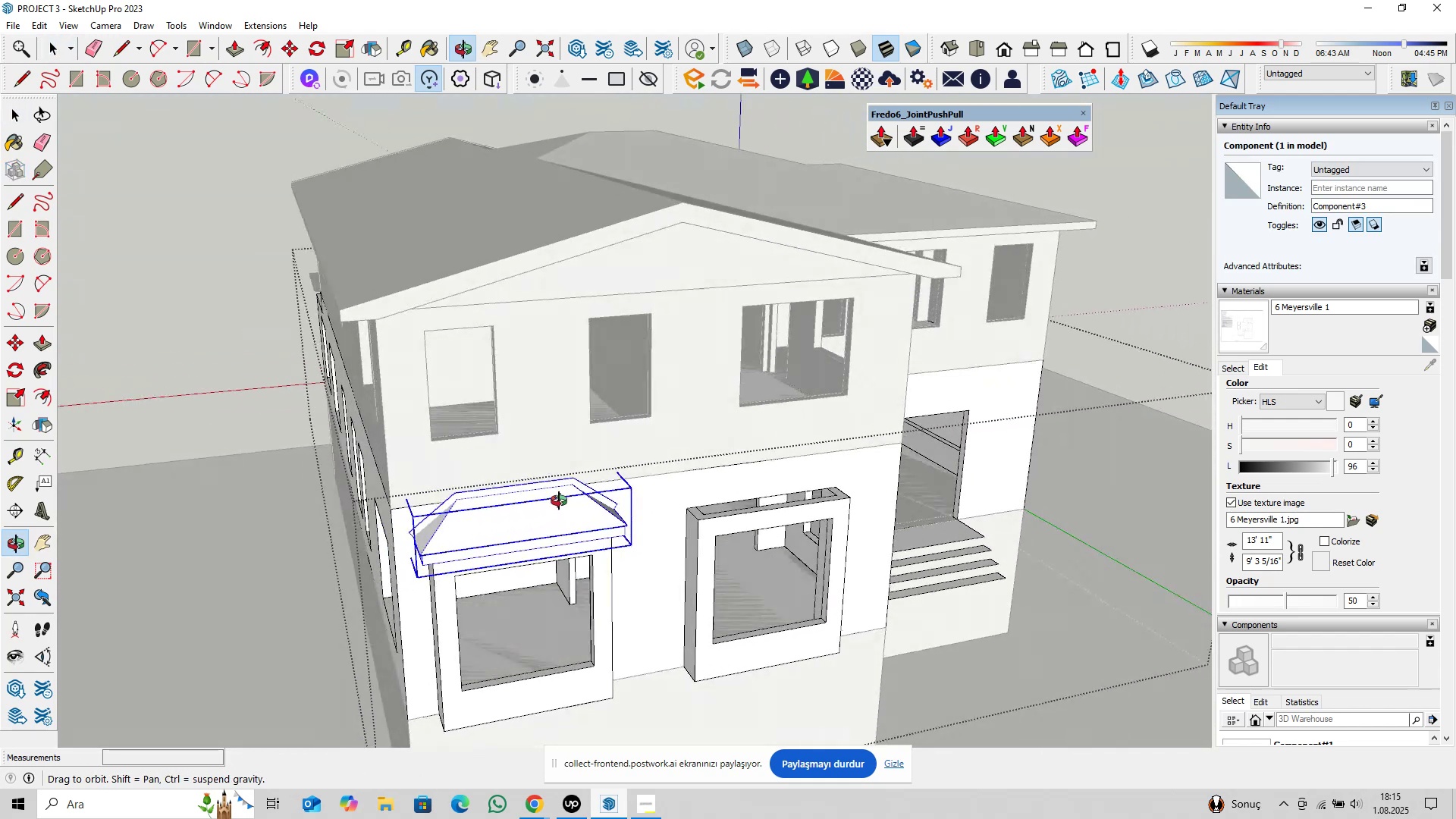 
scroll: coordinate [412, 527], scroll_direction: up, amount: 9.0
 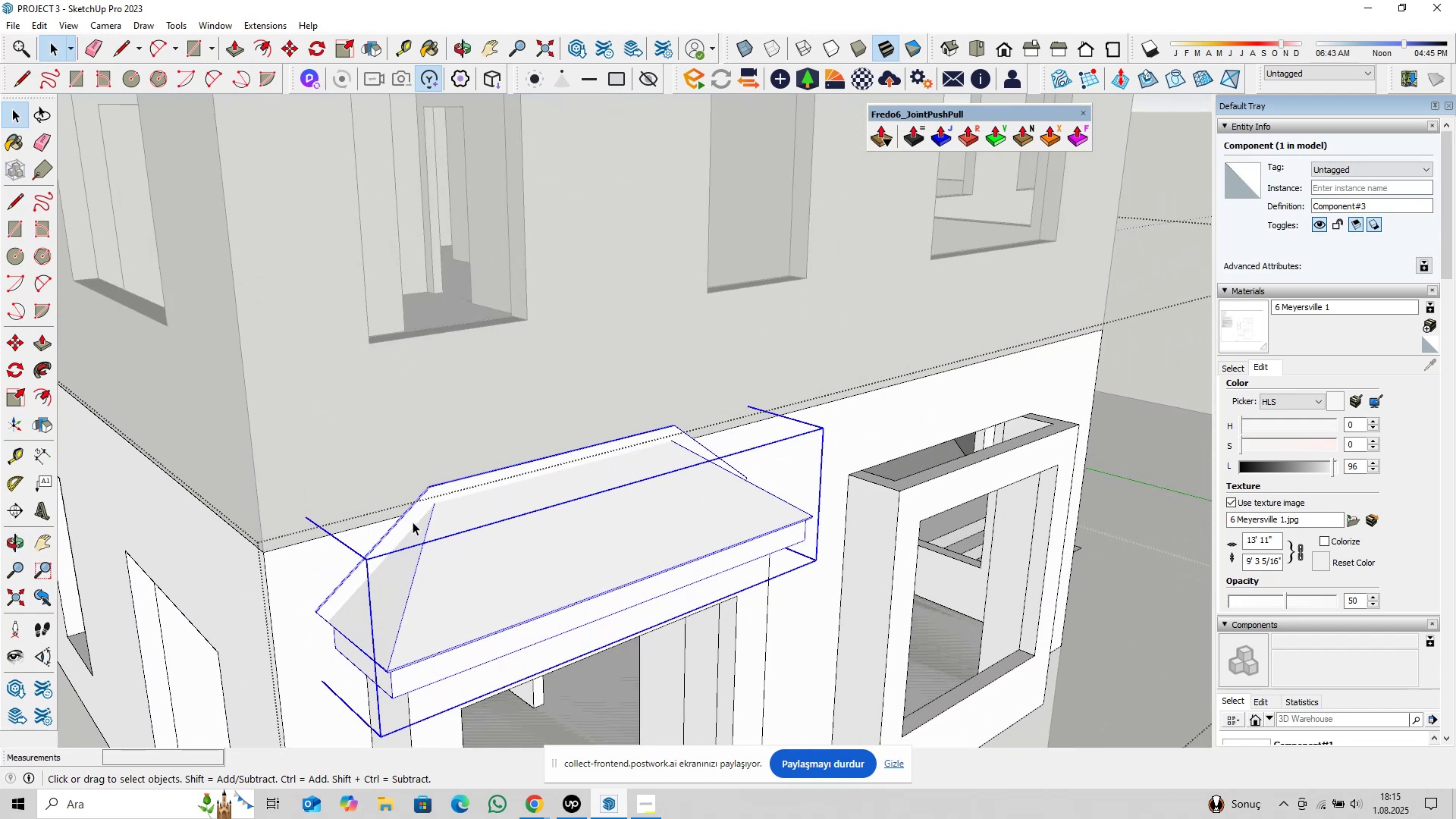 
left_click([413, 521])
 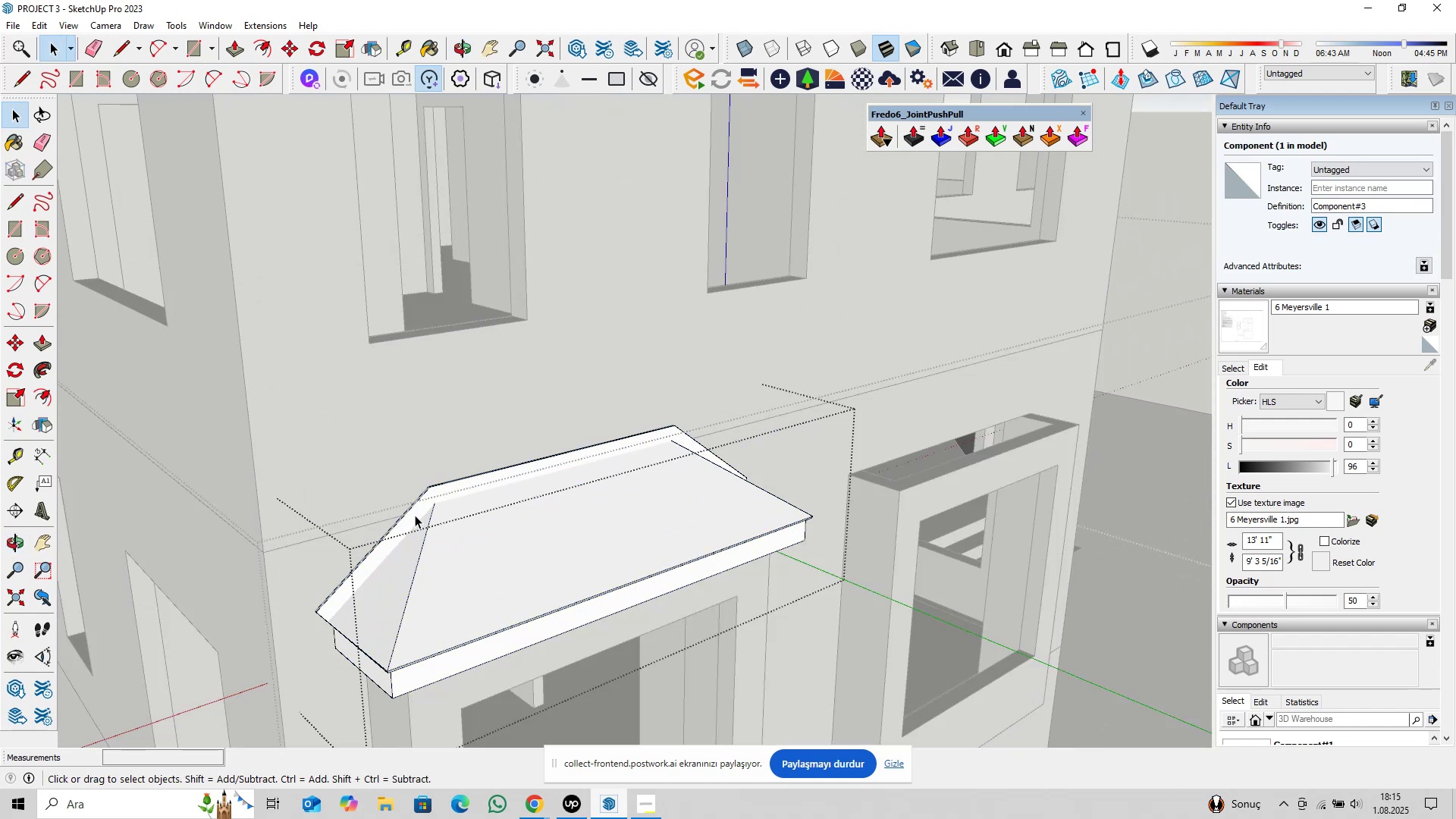 
triple_click([417, 513])
 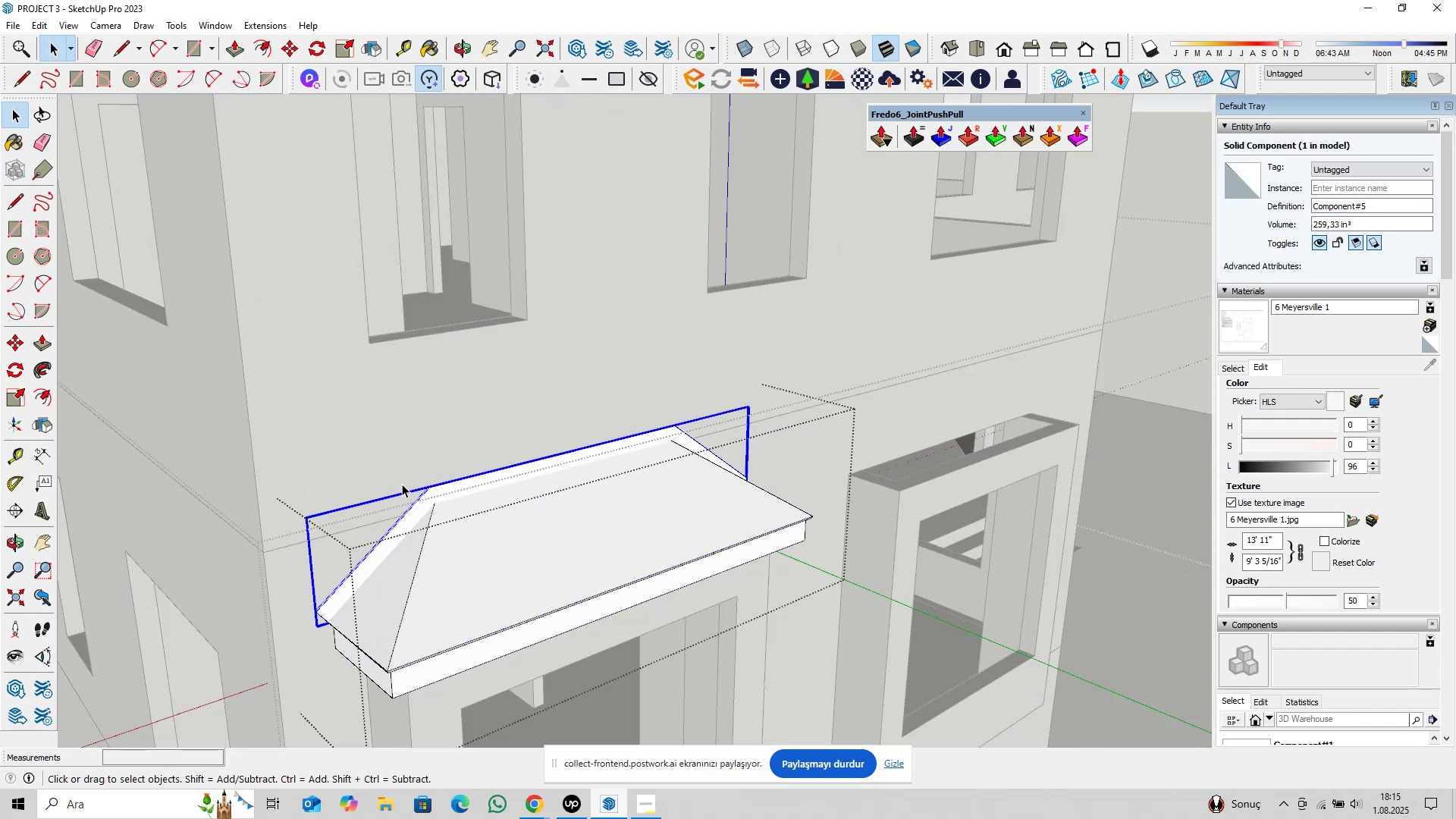 
key(M)
 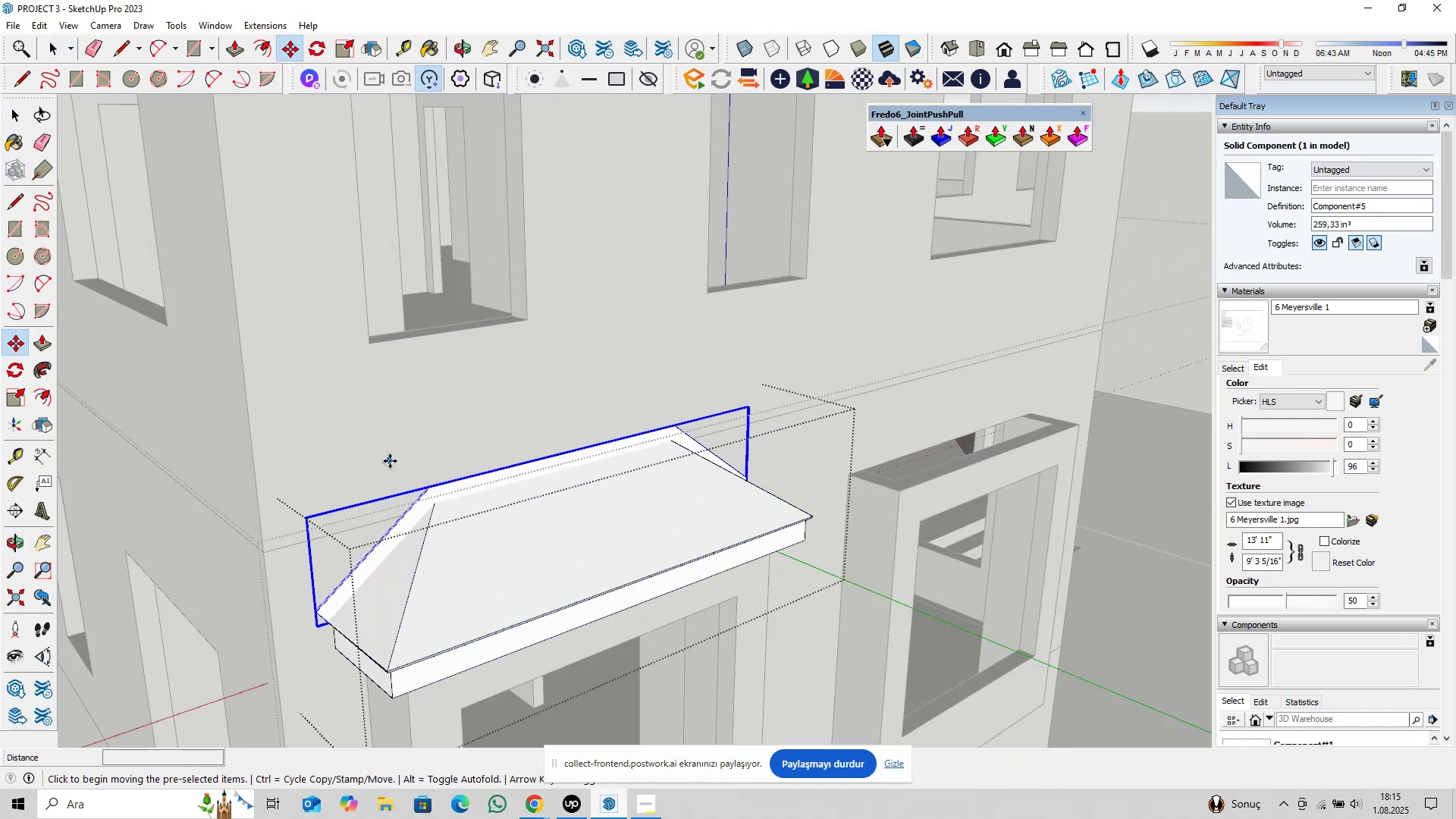 
left_click([390, 461])
 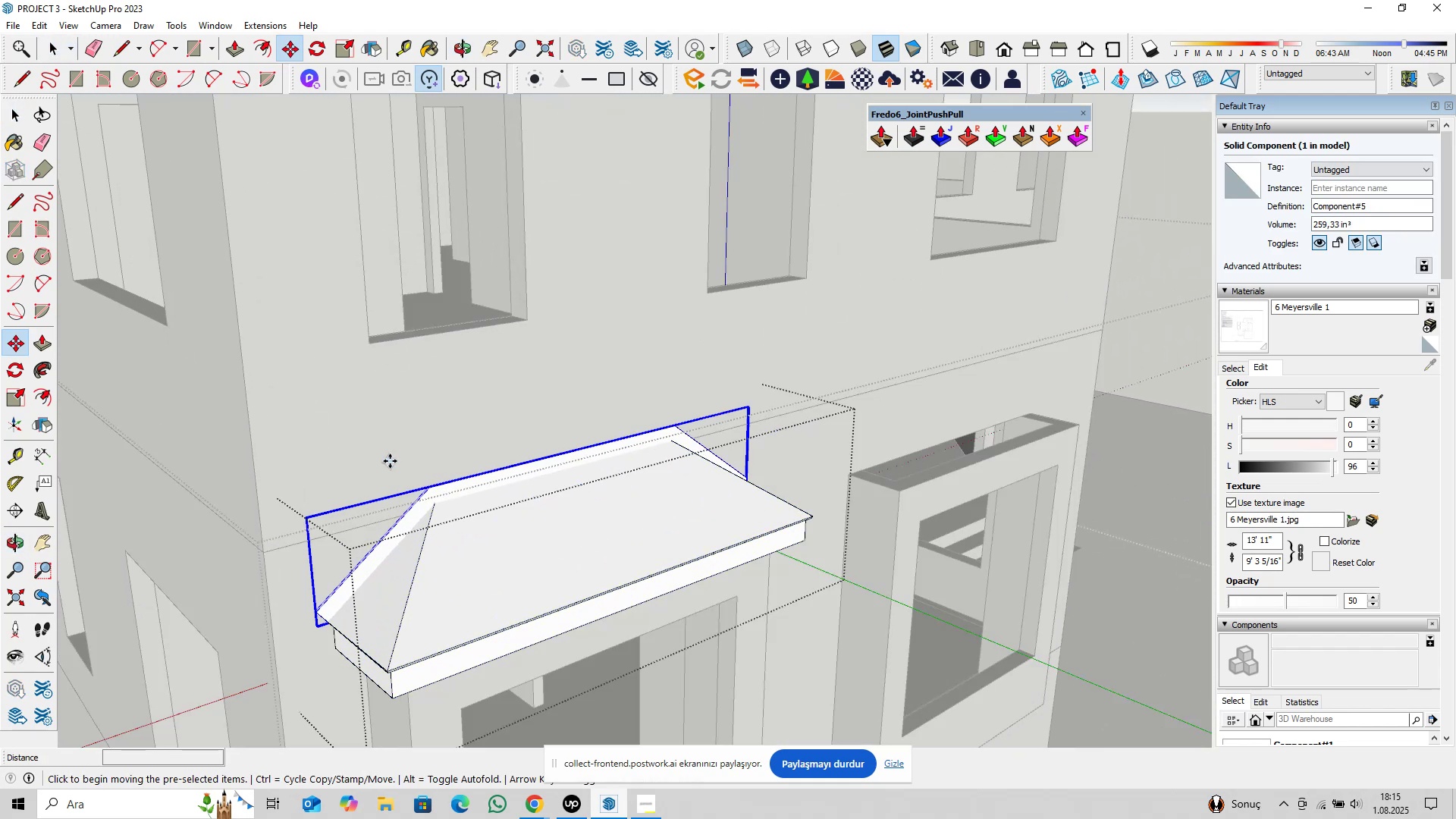 
key(ArrowUp)
 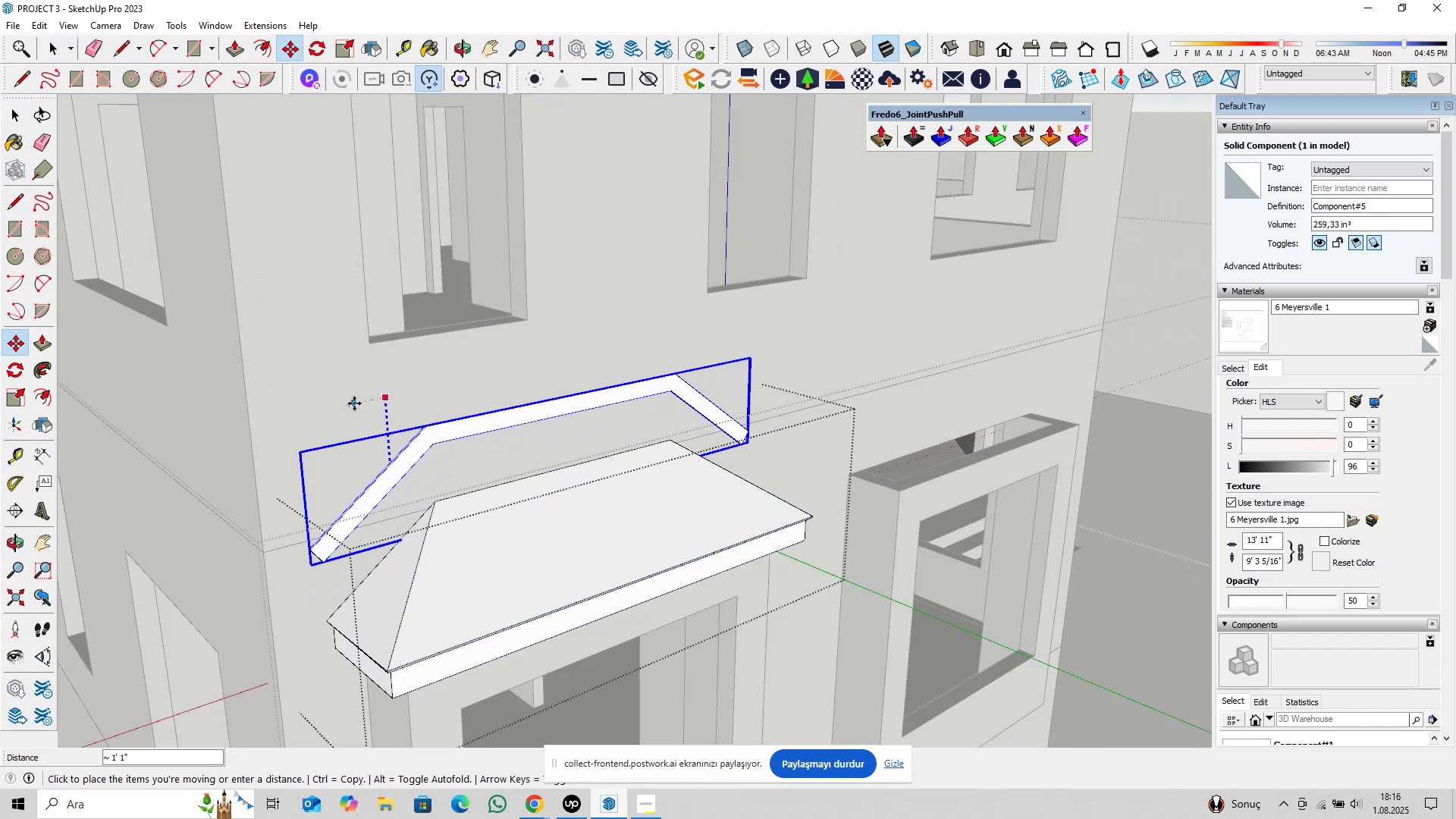 
type(2@)
 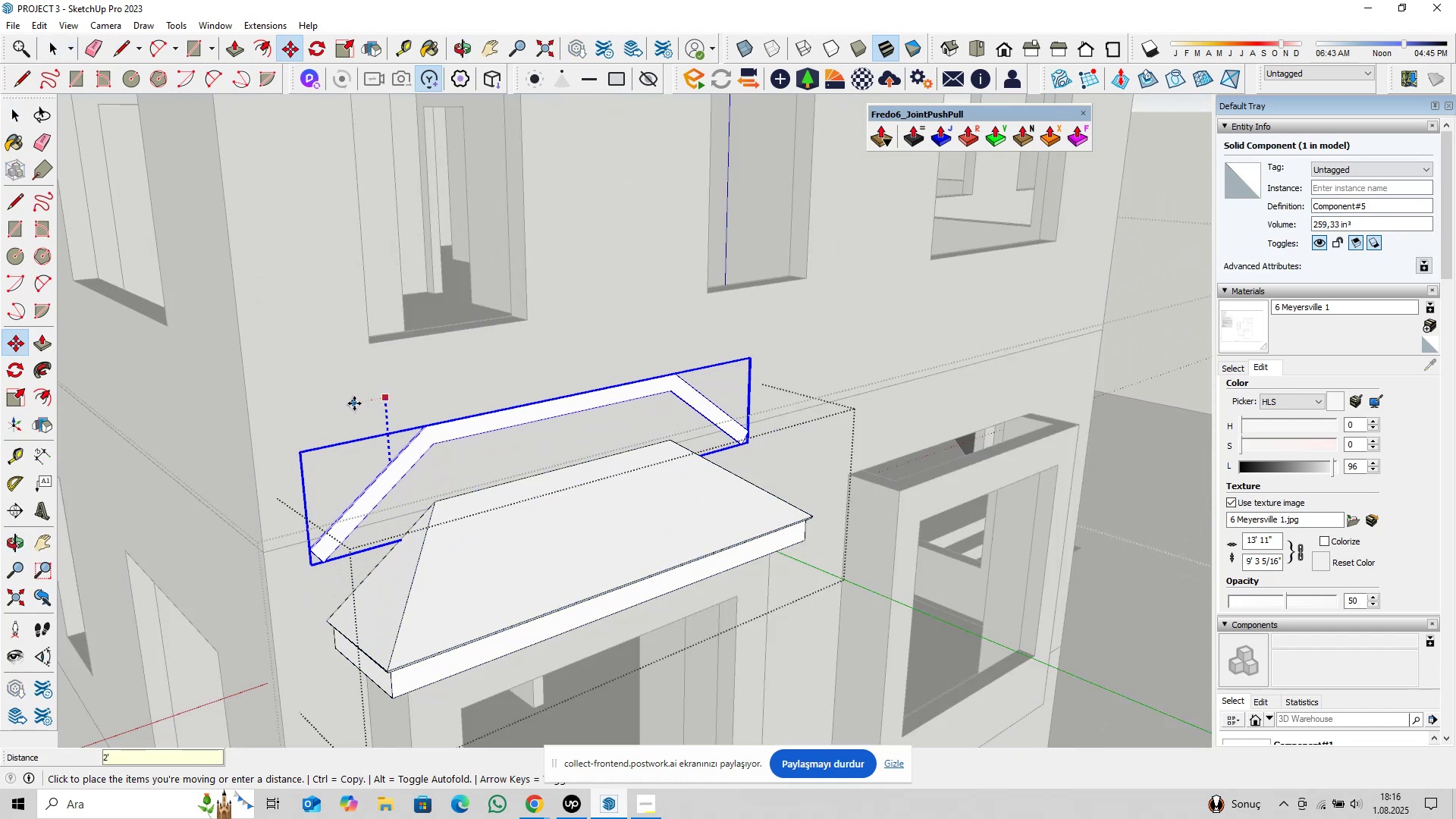 
 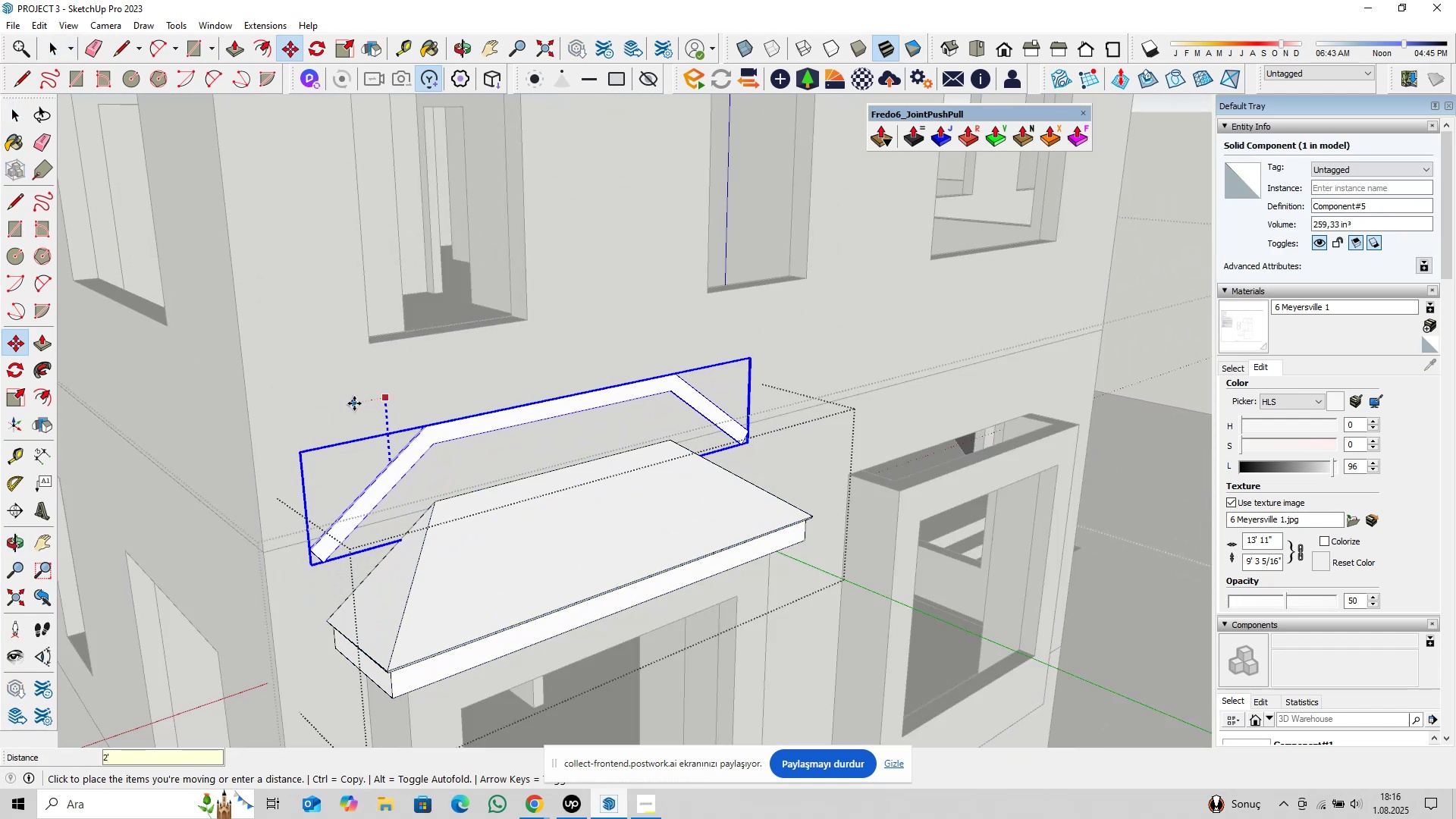 
key(Enter)
 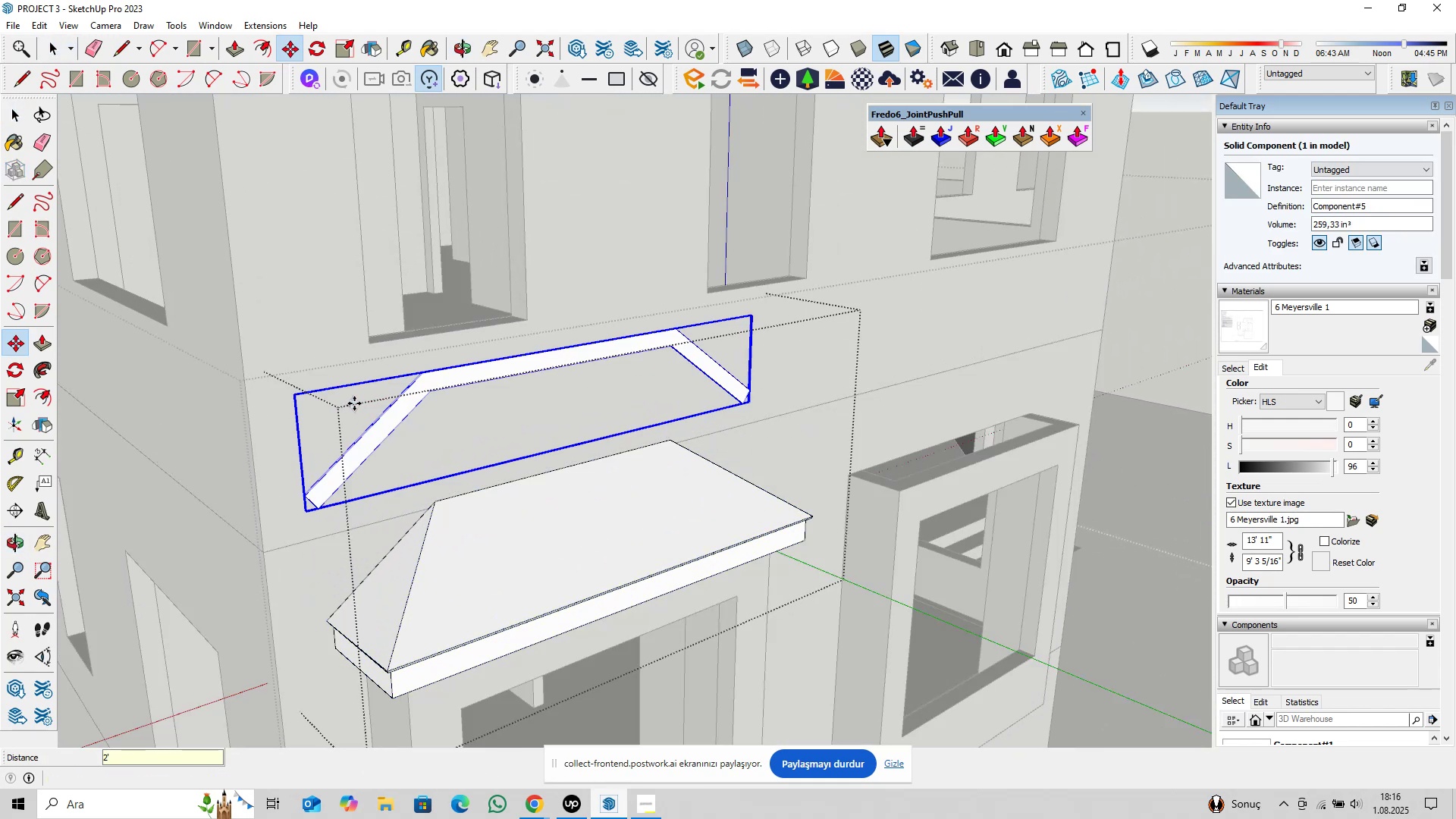 
key(Space)
 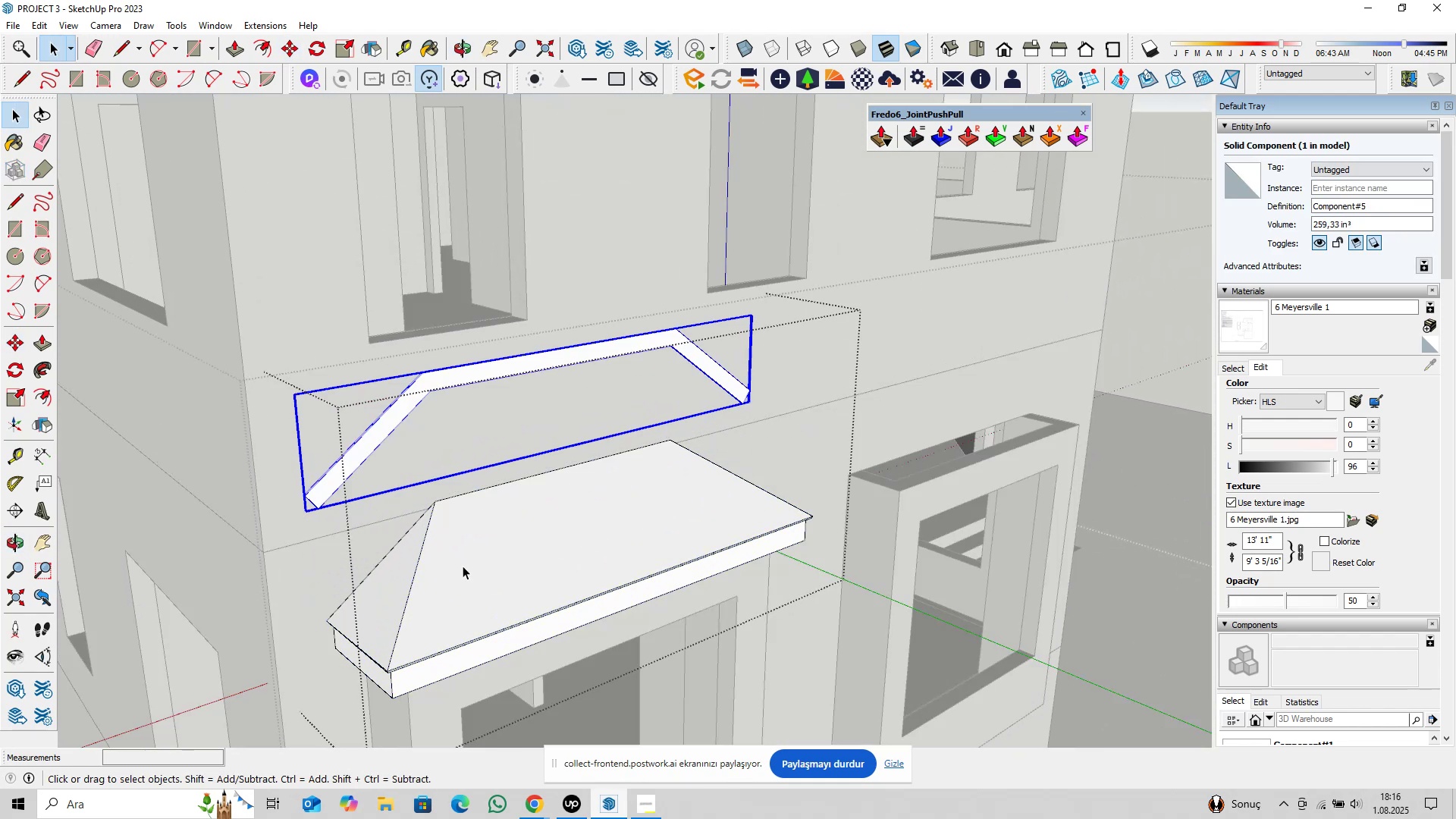 
double_click([463, 566])
 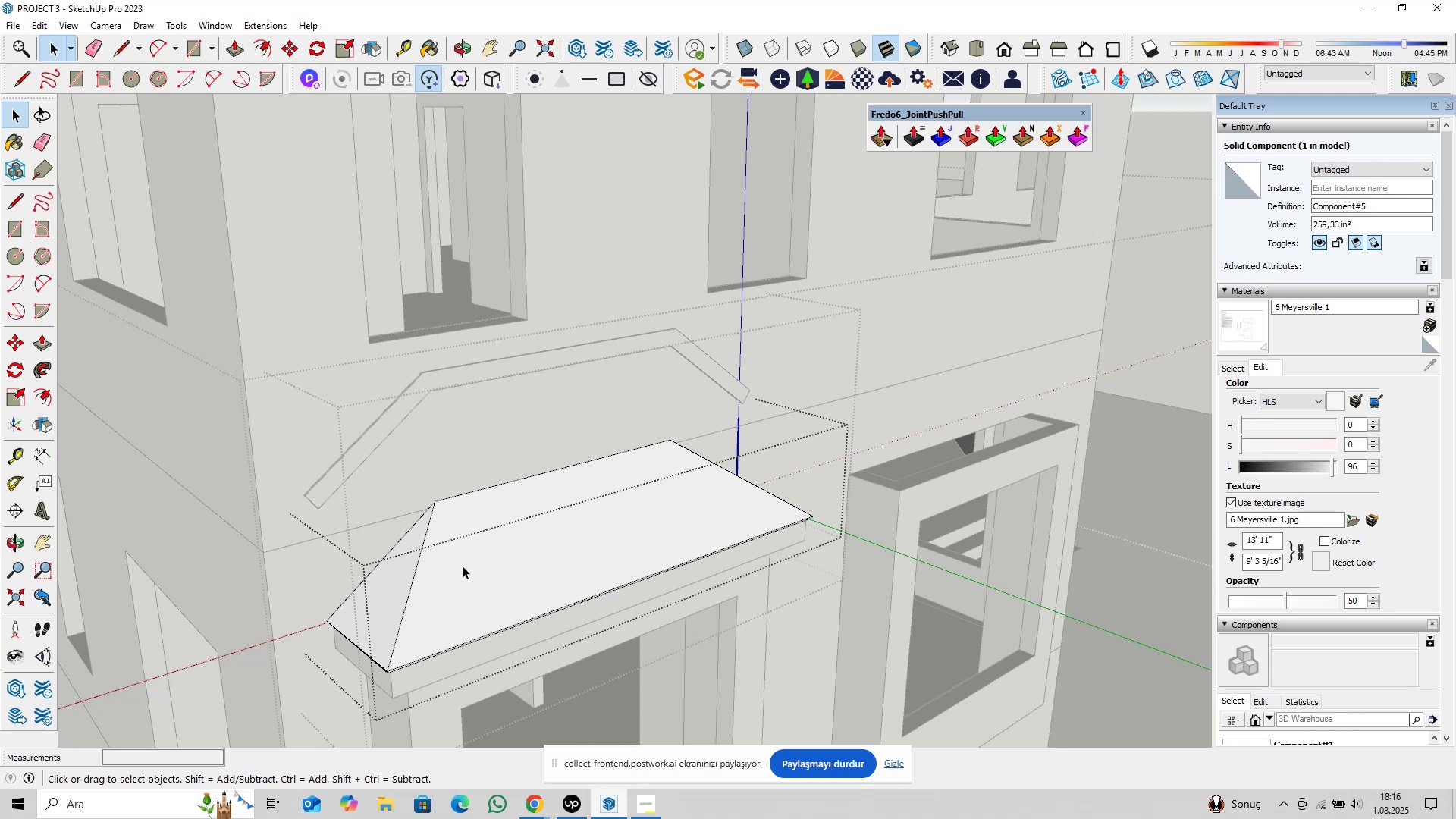 
triple_click([463, 566])
 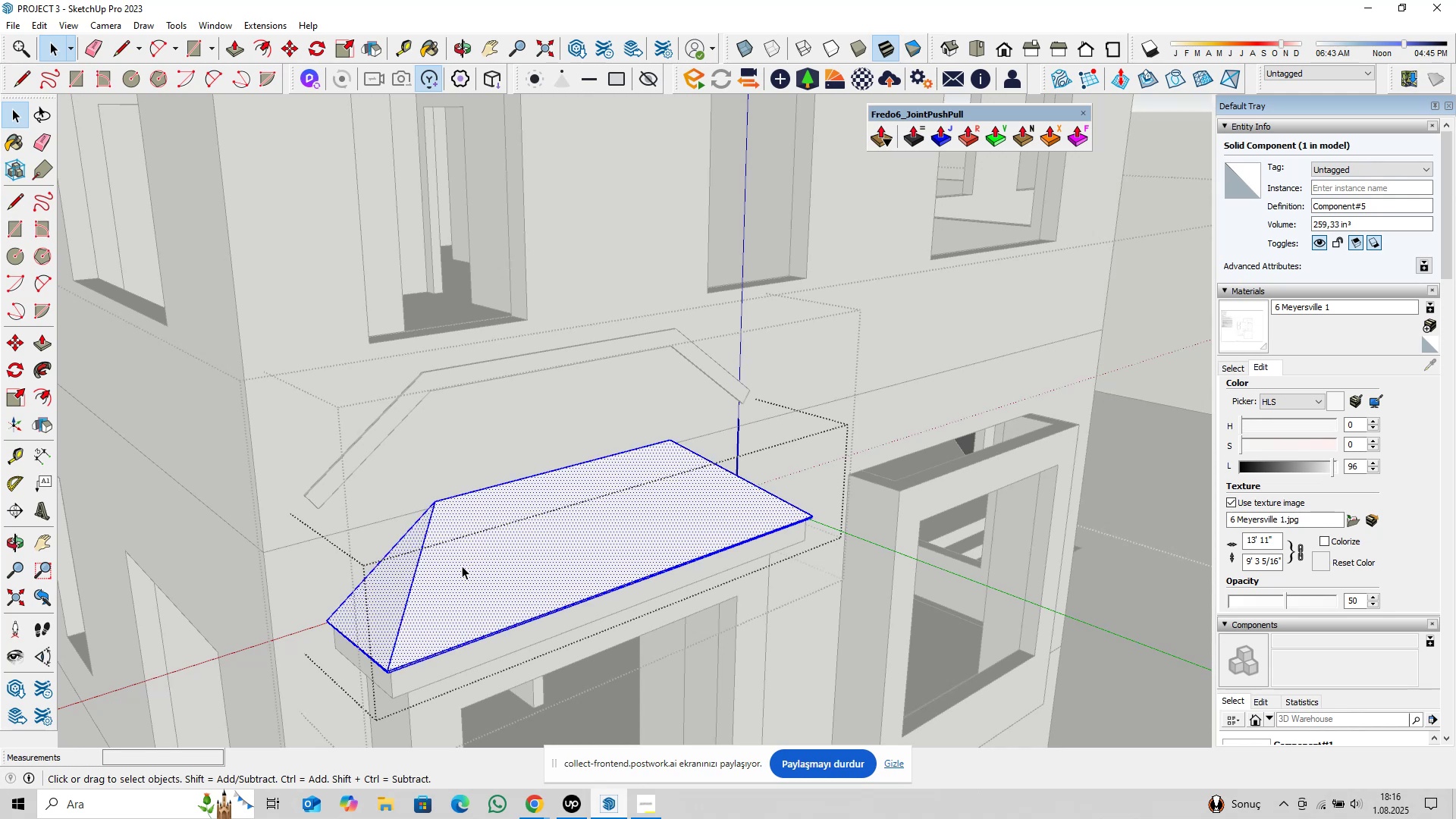 
hold_key(key=ShiftLeft, duration=0.34)
 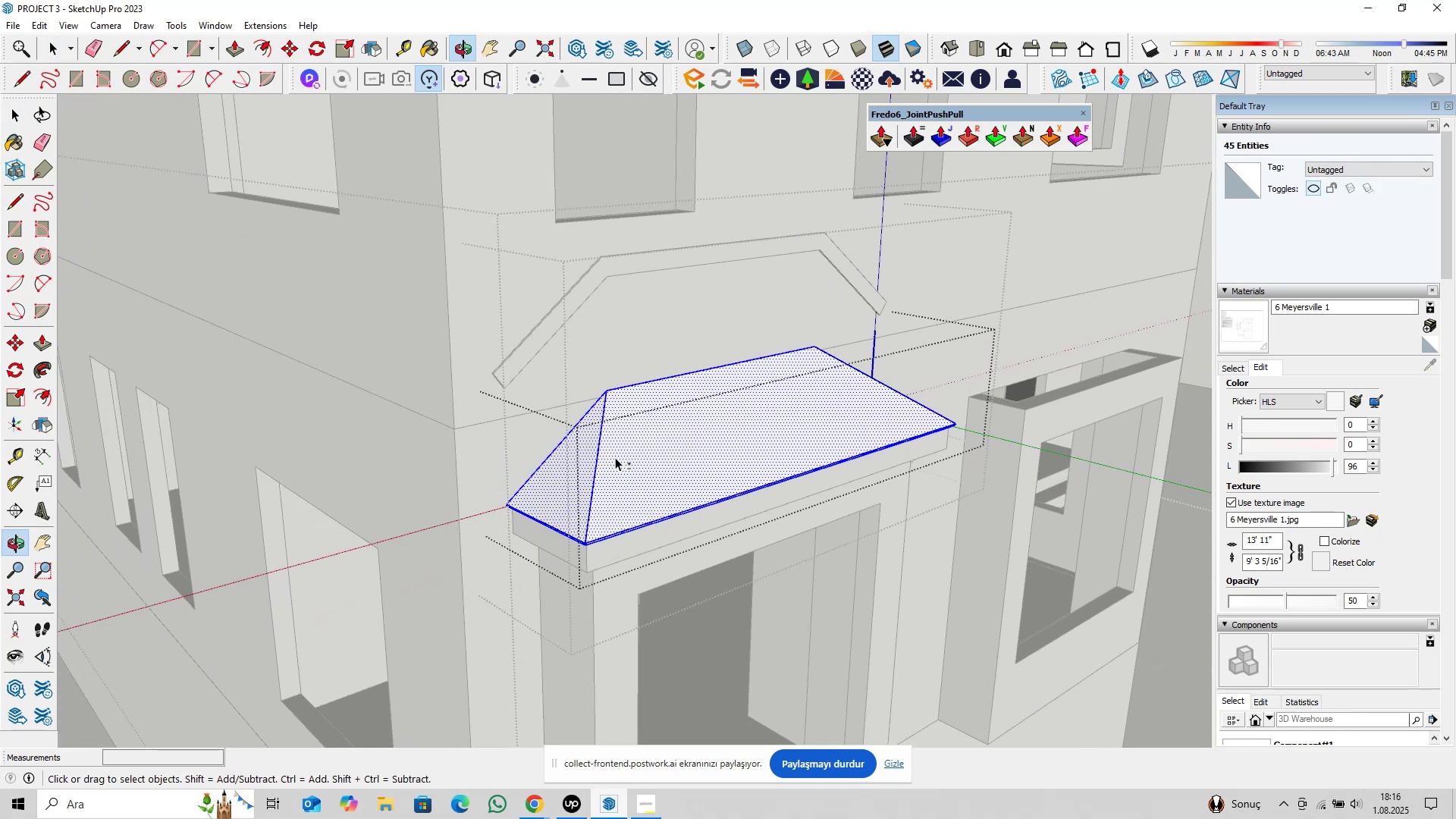 
scroll: coordinate [600, 466], scroll_direction: up, amount: 3.0
 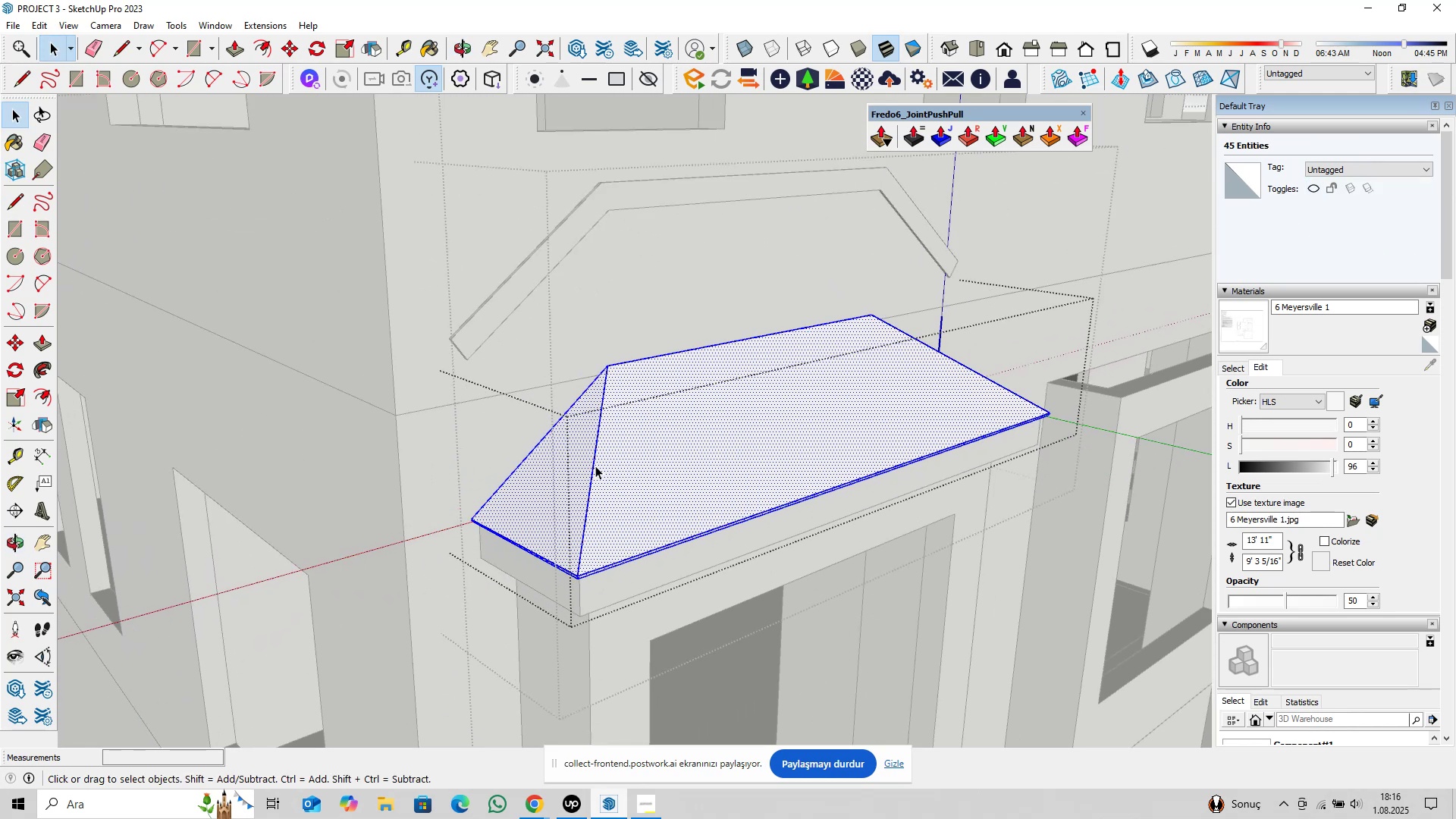 
left_click([595, 466])
 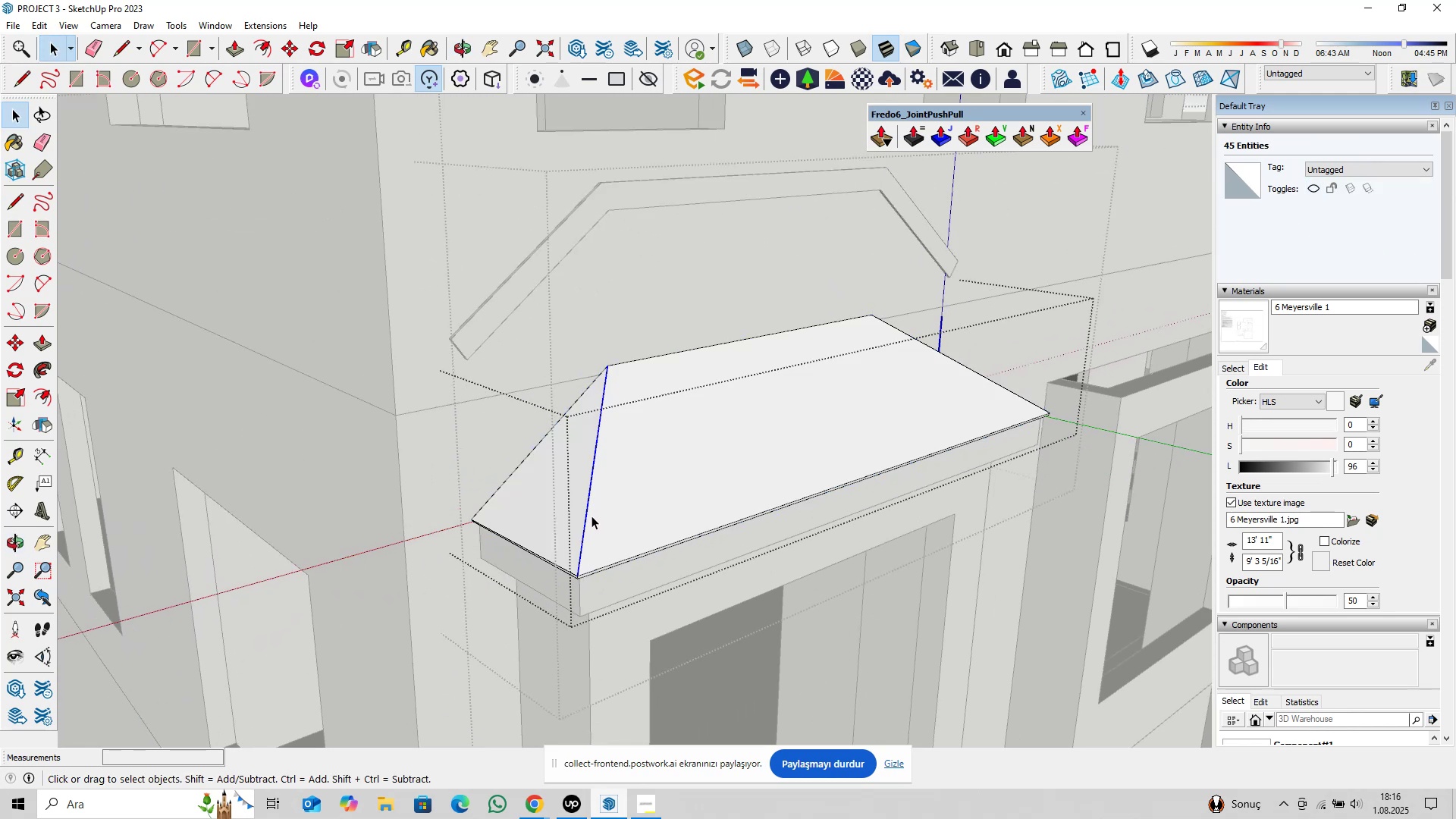 
scroll: coordinate [584, 561], scroll_direction: up, amount: 7.0
 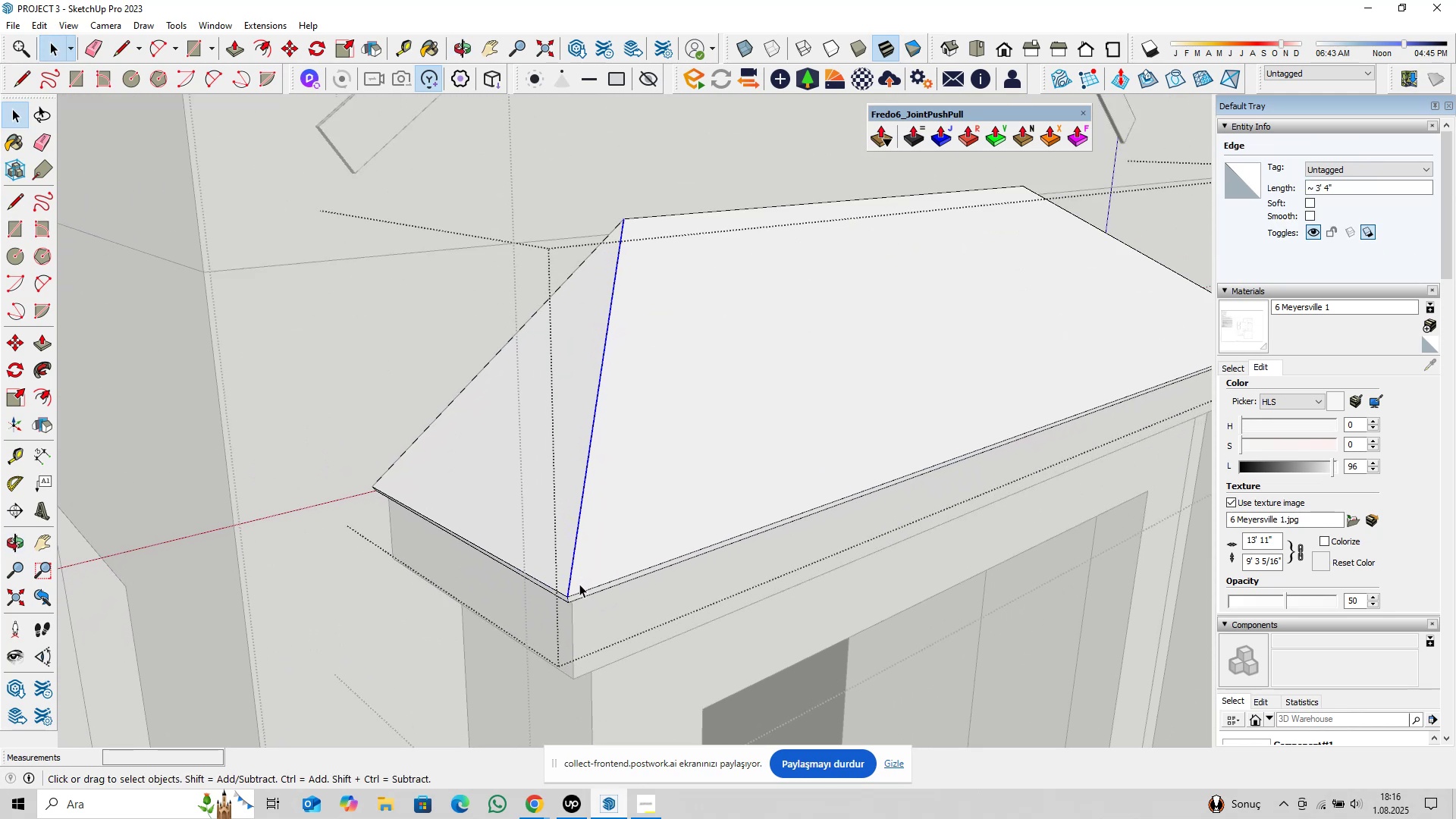 
key(M)
 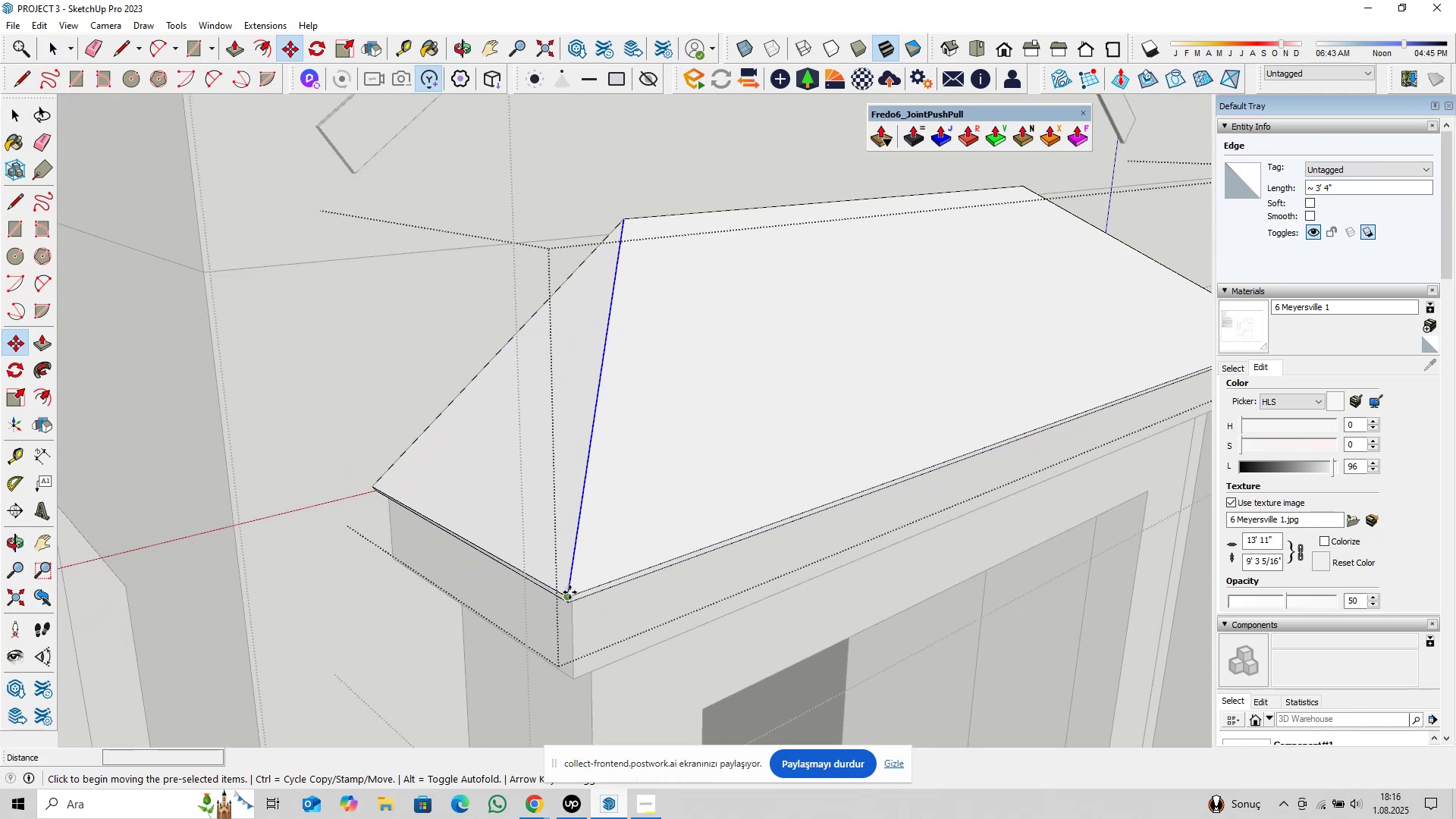 
left_click([570, 592])
 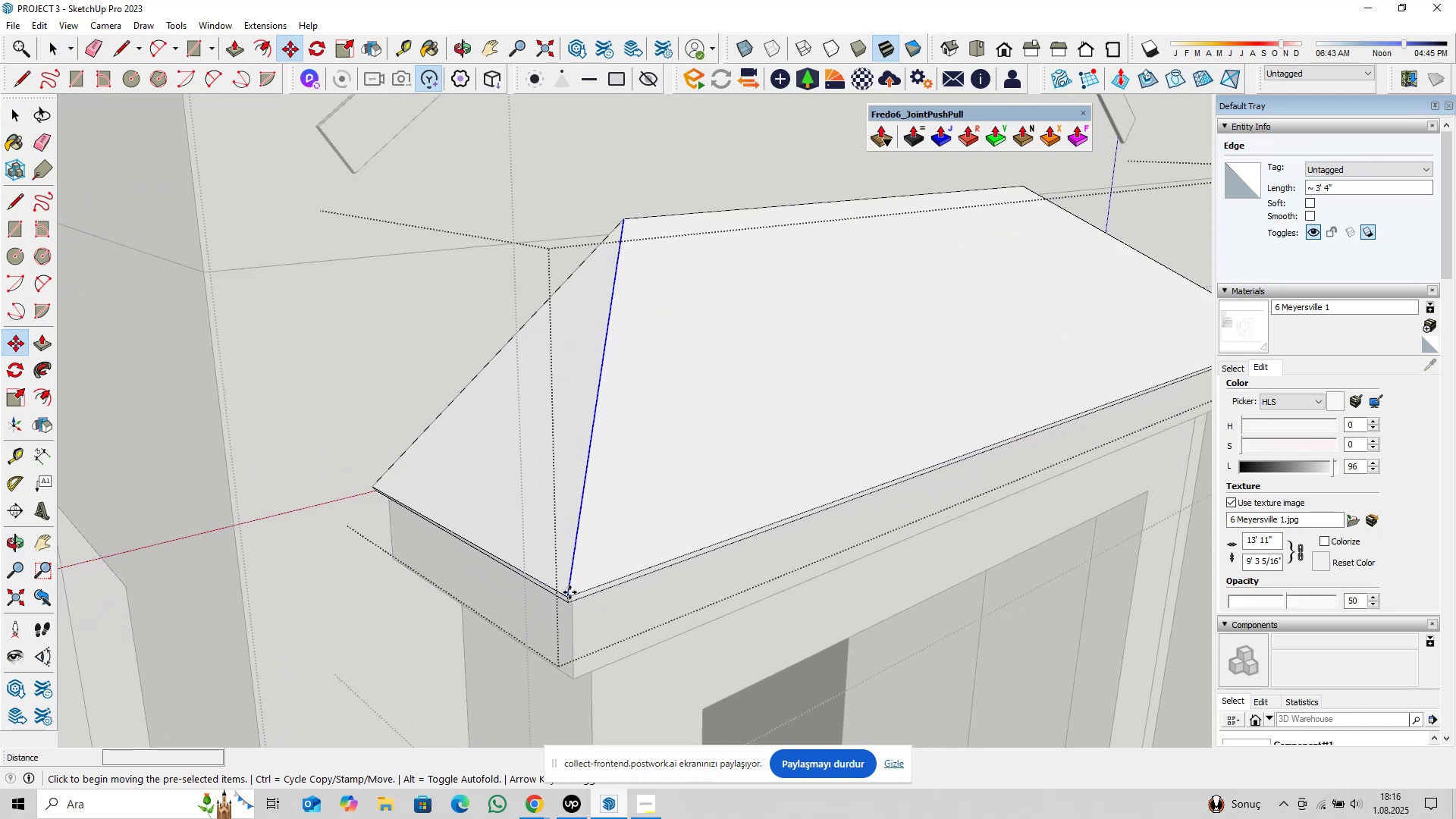 
key(Control+ControlLeft)
 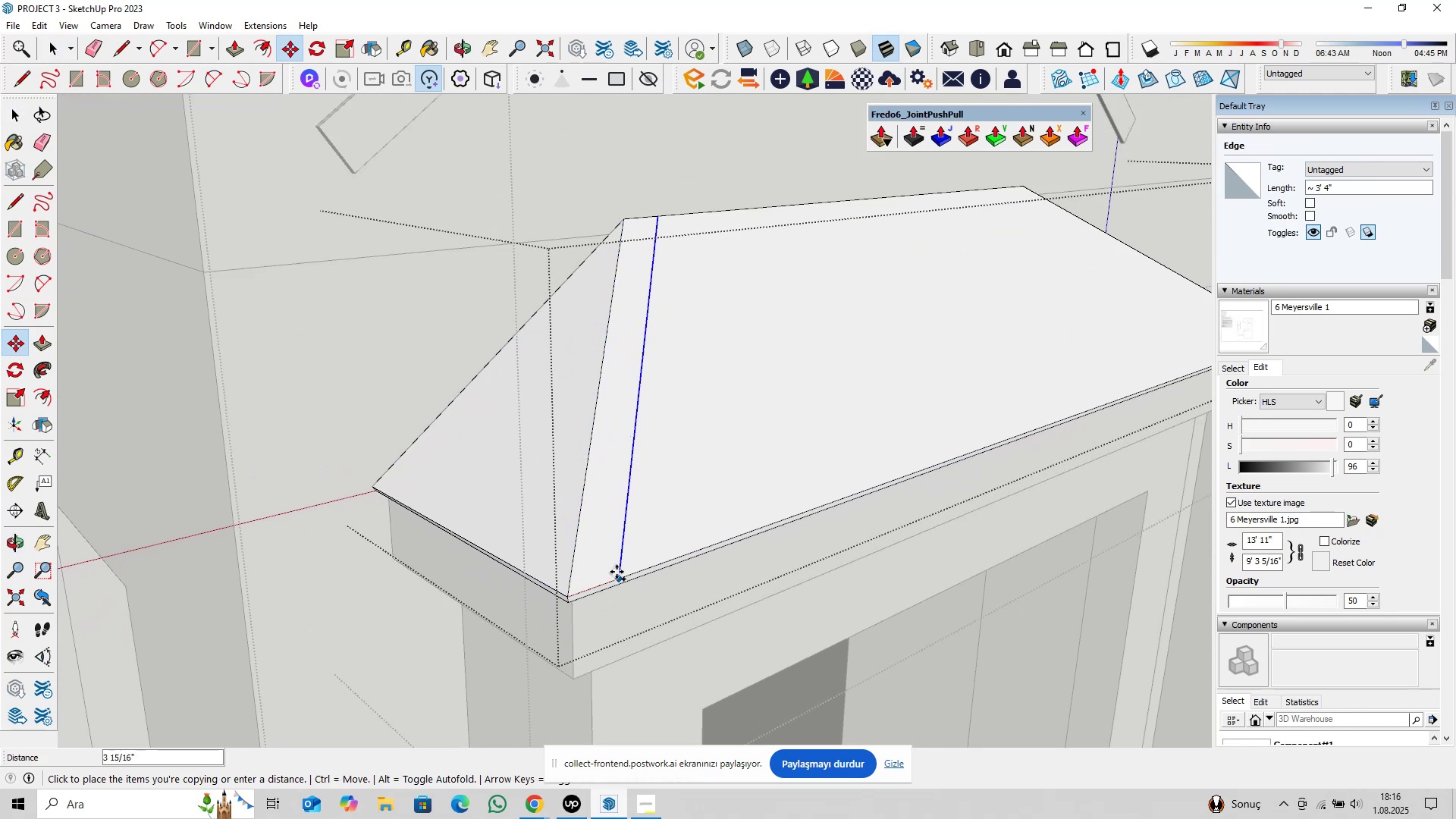 
scroll: coordinate [621, 570], scroll_direction: down, amount: 4.0
 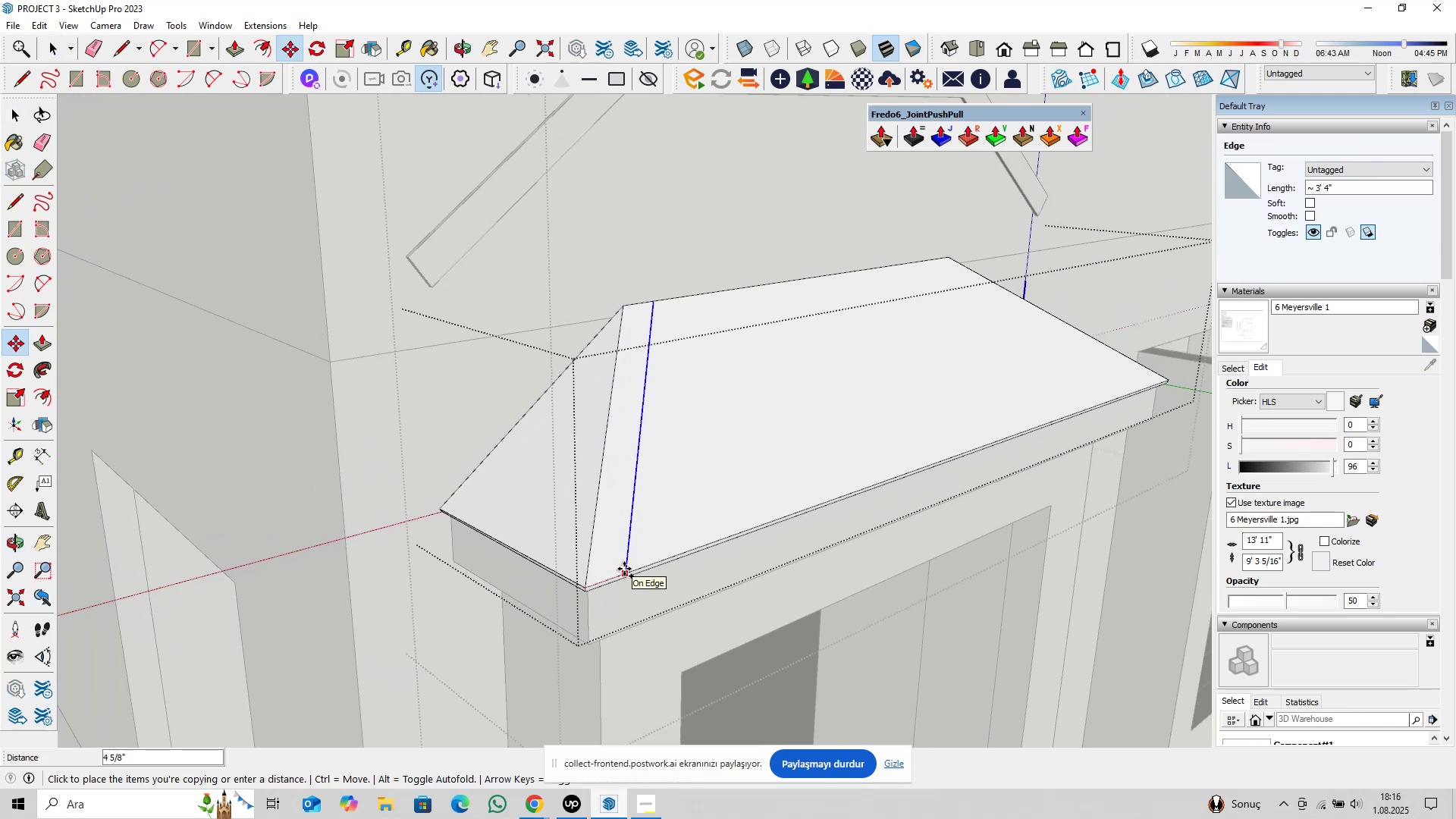 
key(4)
 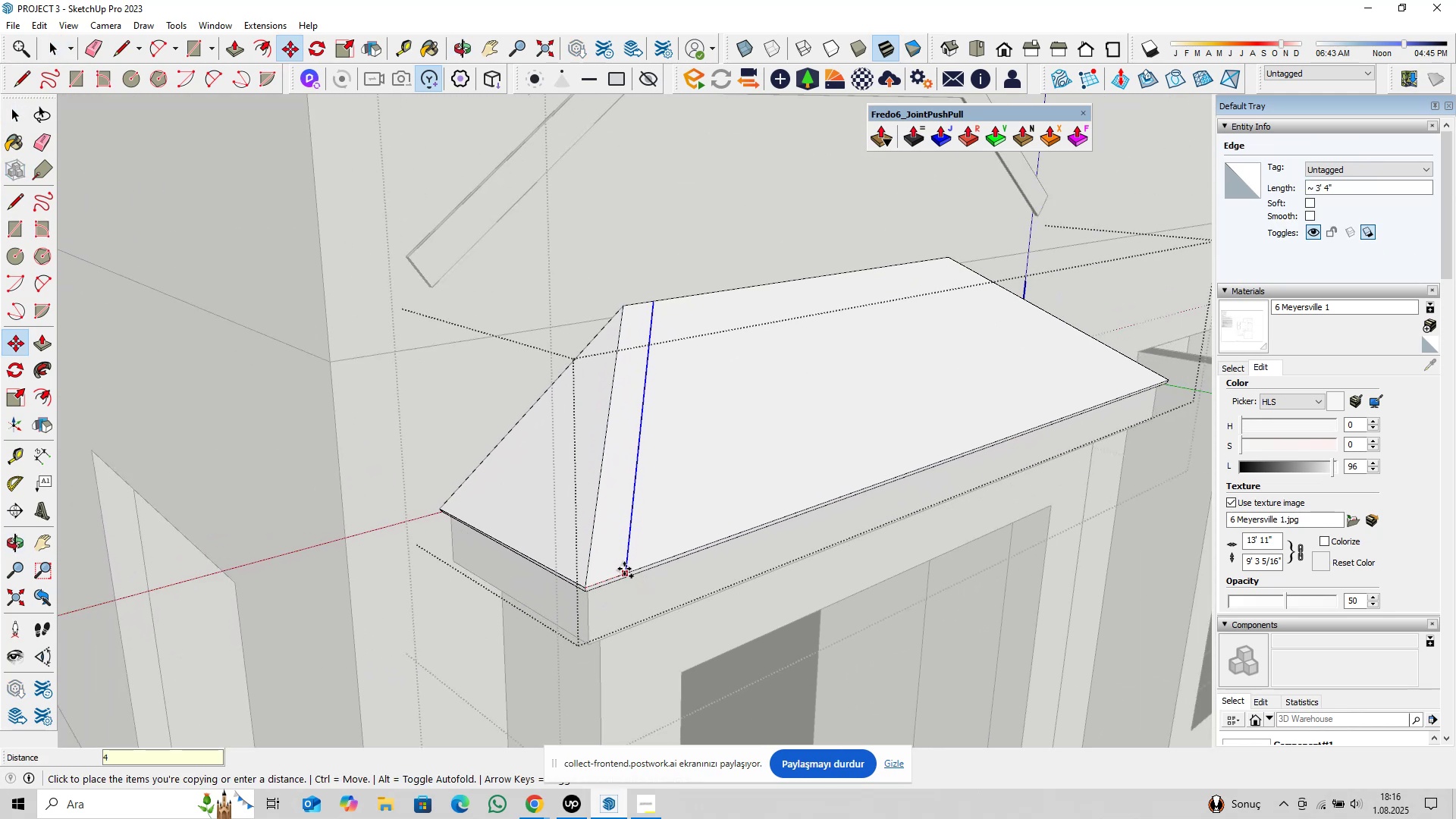 
key(Enter)
 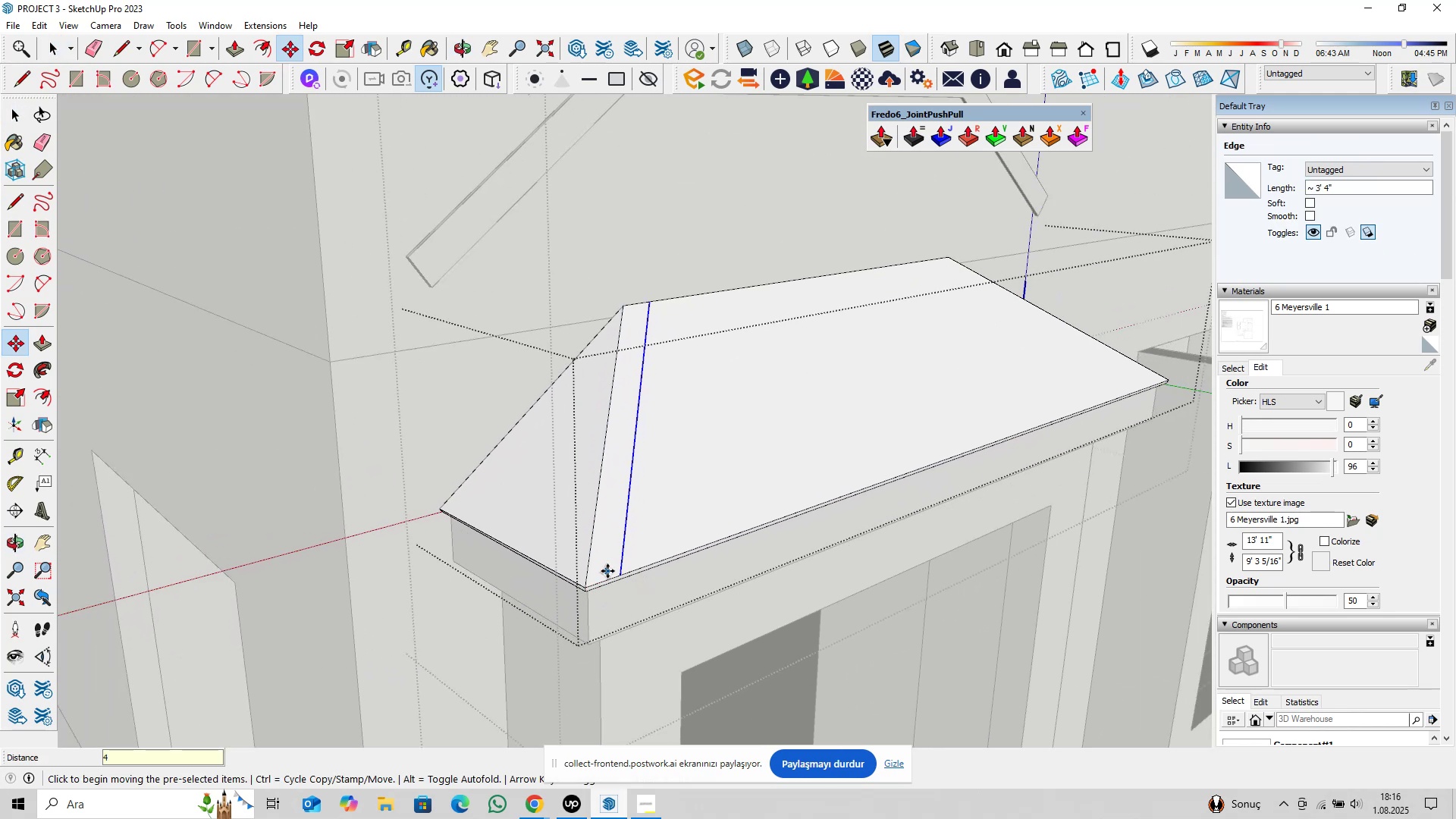 
scroll: coordinate [600, 571], scroll_direction: up, amount: 4.0
 